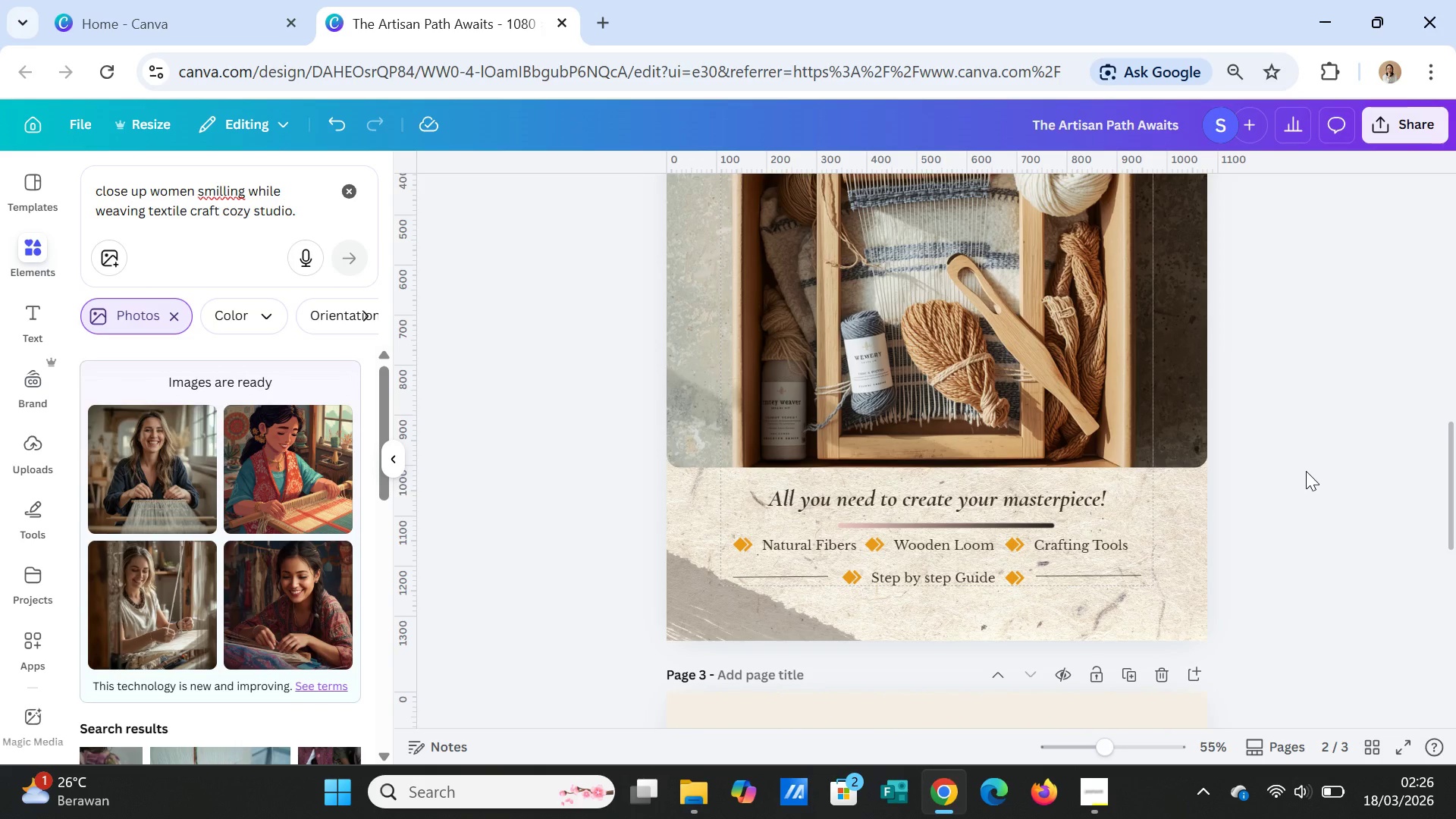 
scroll: coordinate [1306, 470], scroll_direction: up, amount: 2.0
 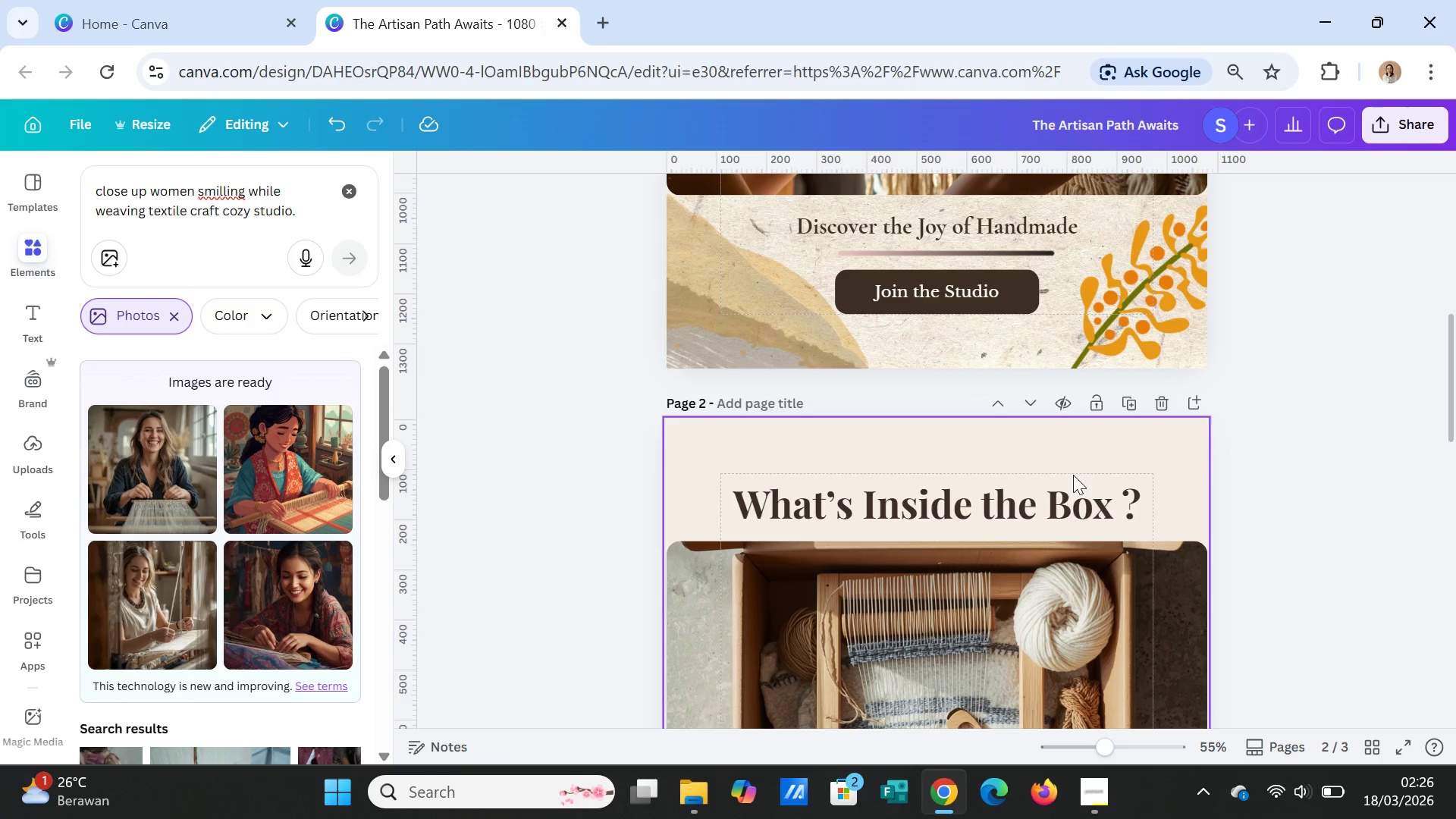 
left_click([1053, 491])
 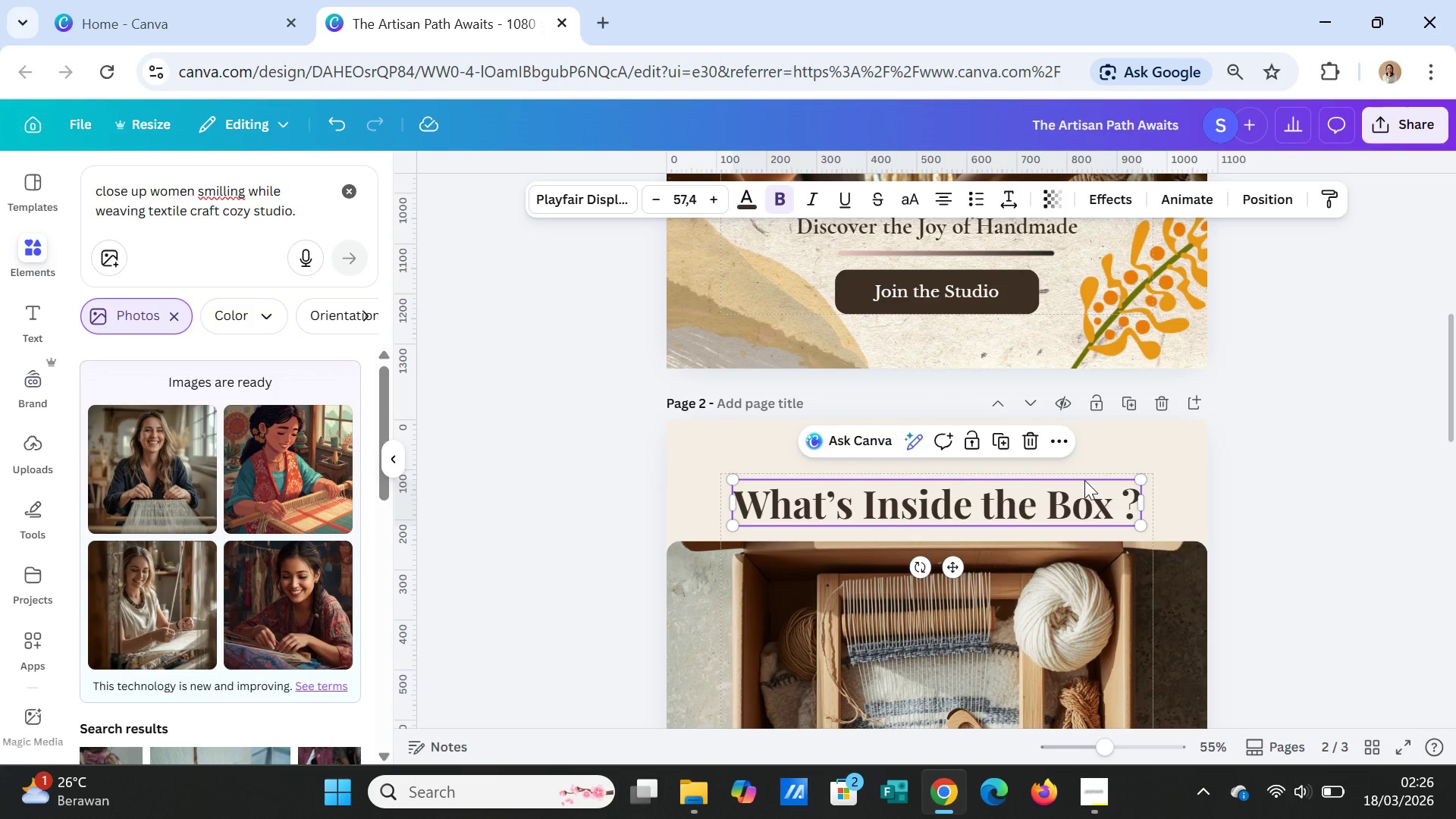 
key(Delete)
 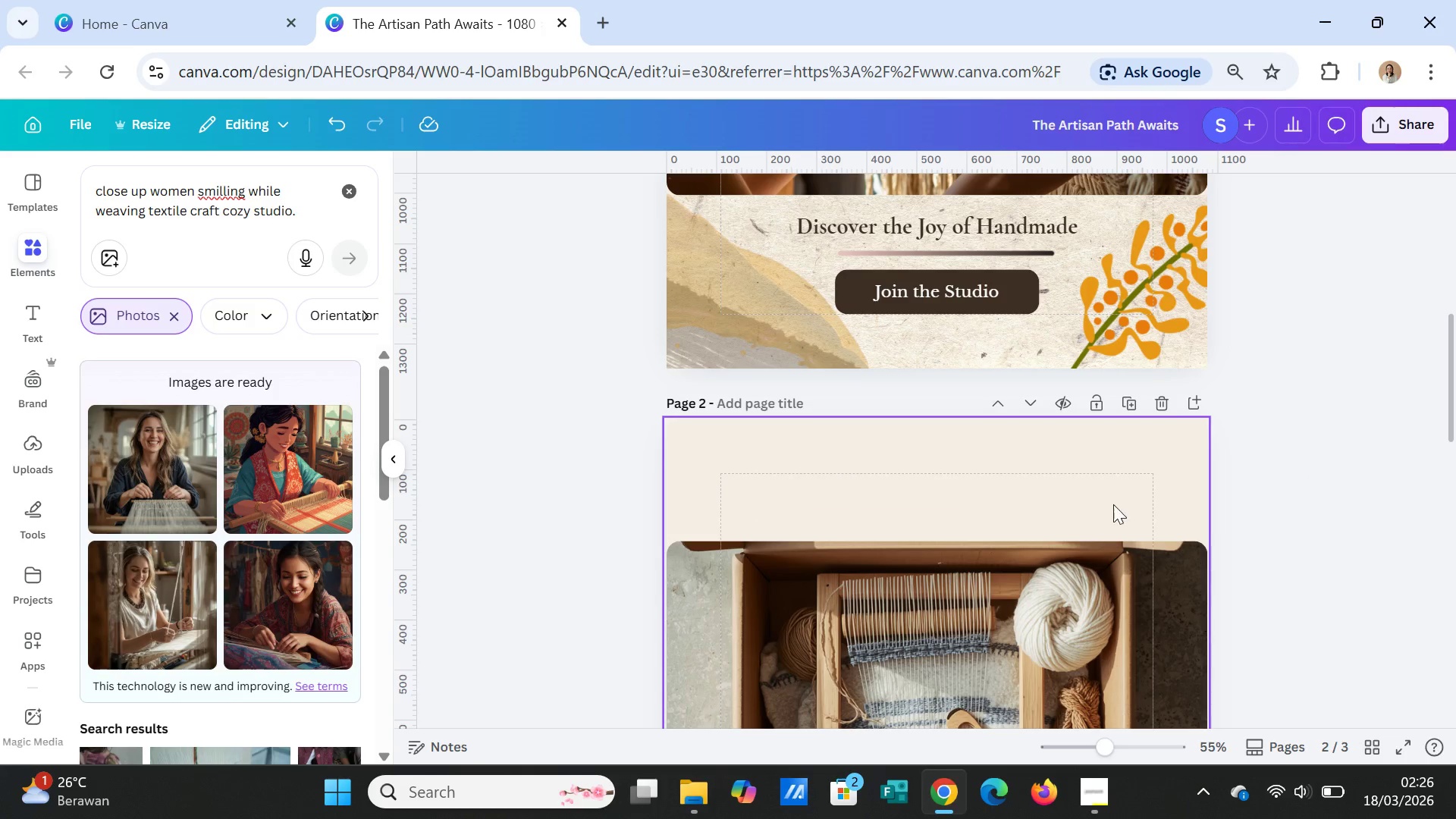 
scroll: coordinate [1202, 525], scroll_direction: down, amount: 2.0
 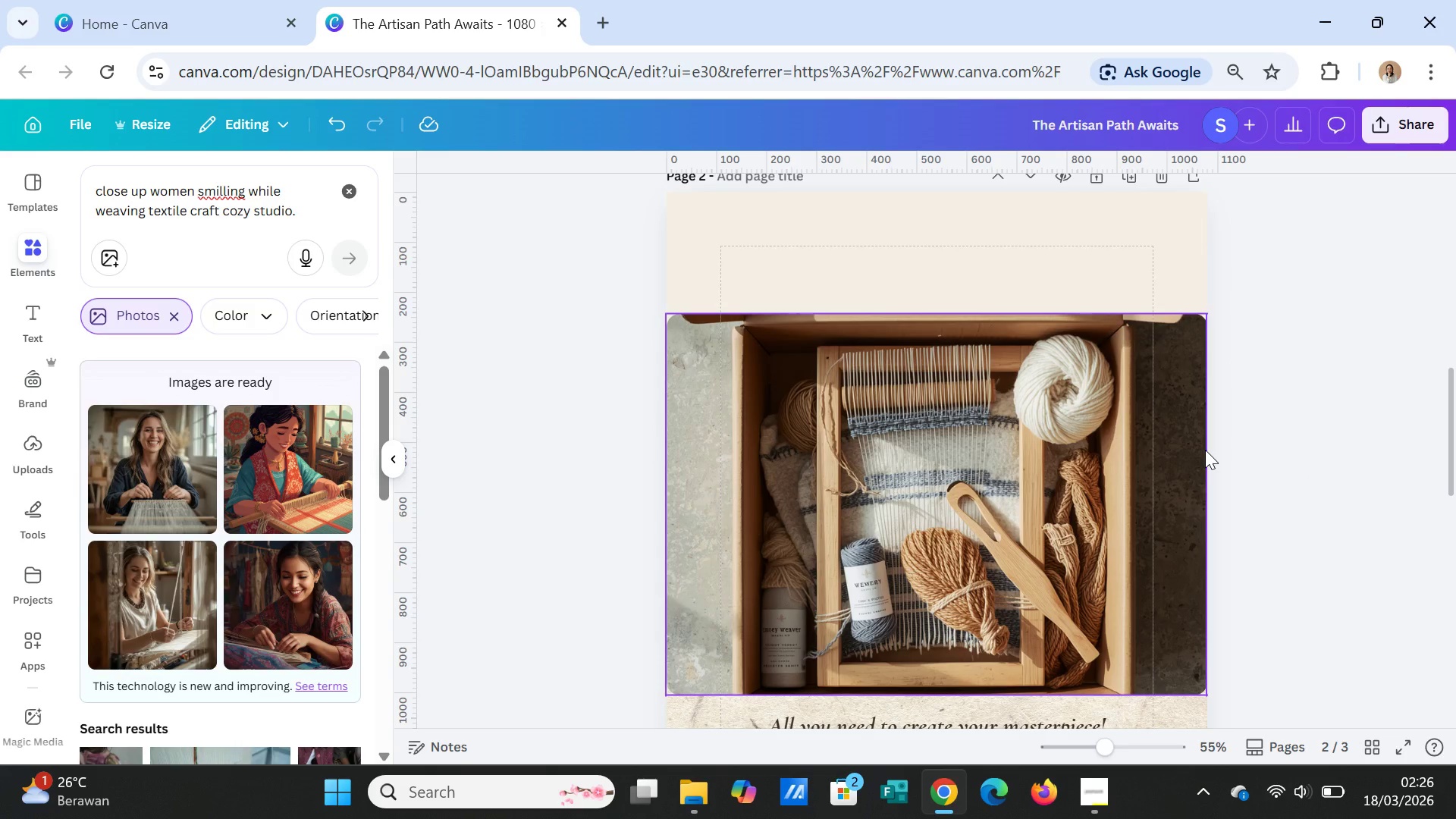 
scroll: coordinate [1205, 450], scroll_direction: up, amount: 1.0
 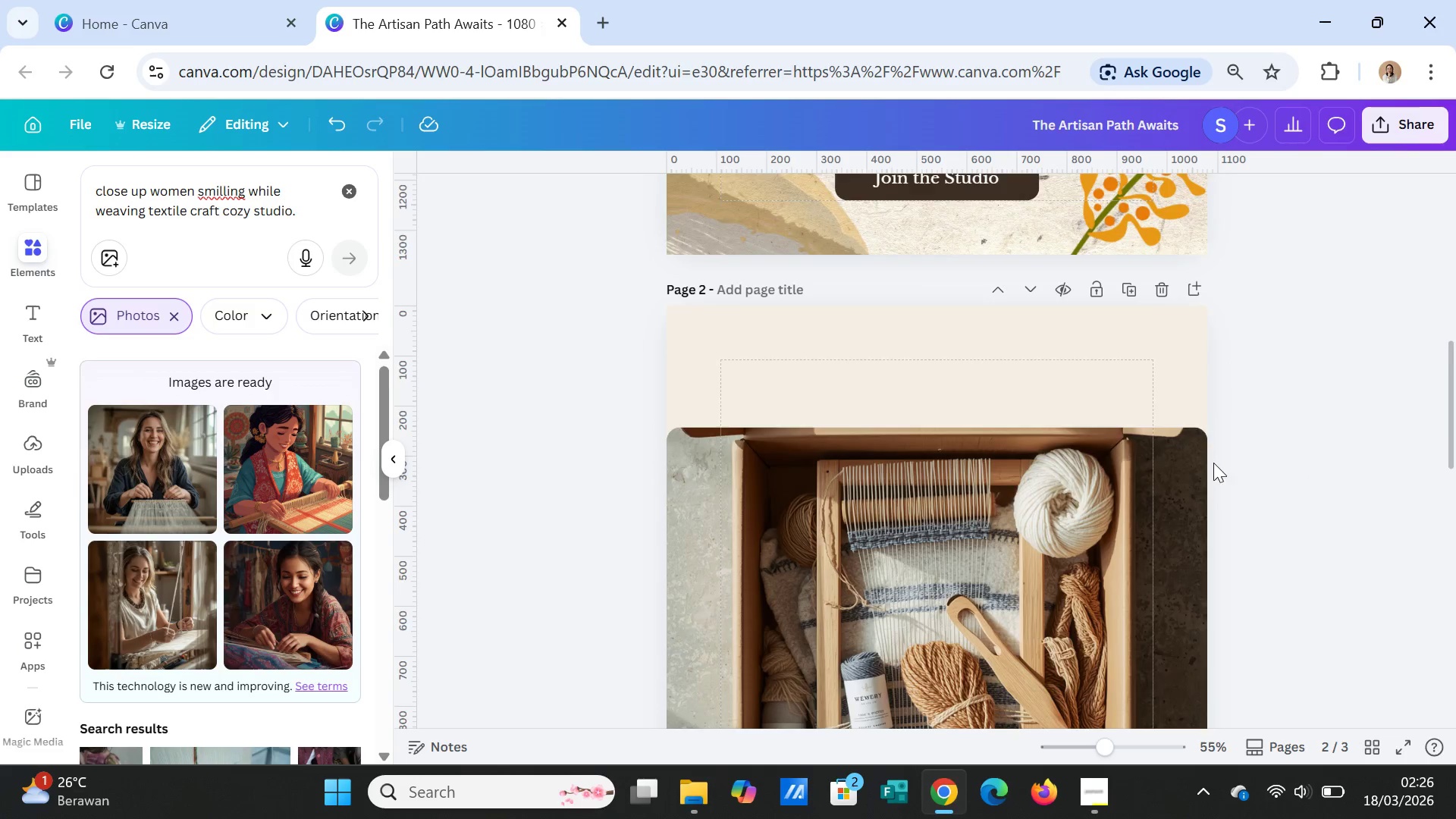 
scroll: coordinate [1215, 471], scroll_direction: down, amount: 3.0
 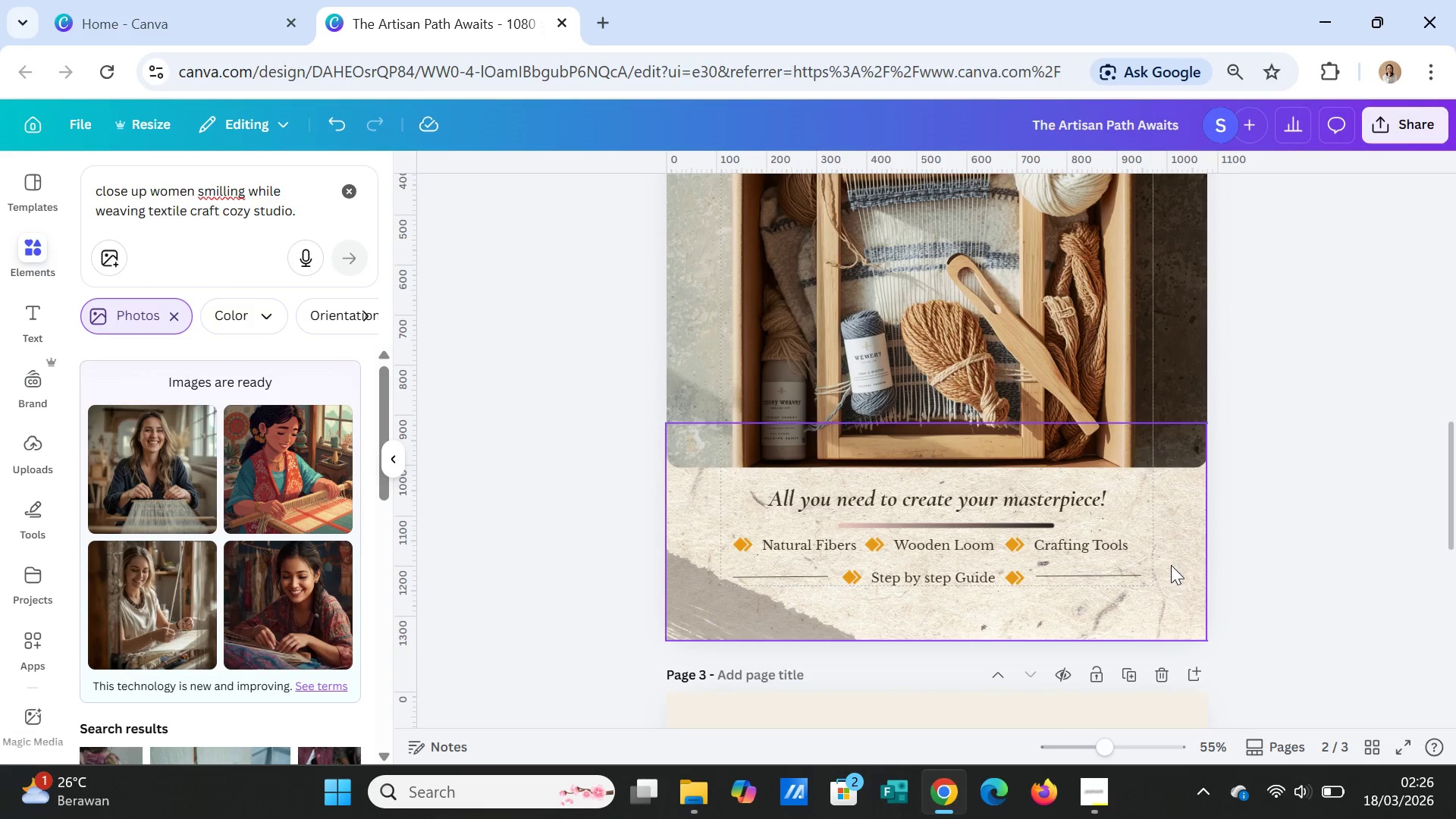 
left_click([1171, 565])
 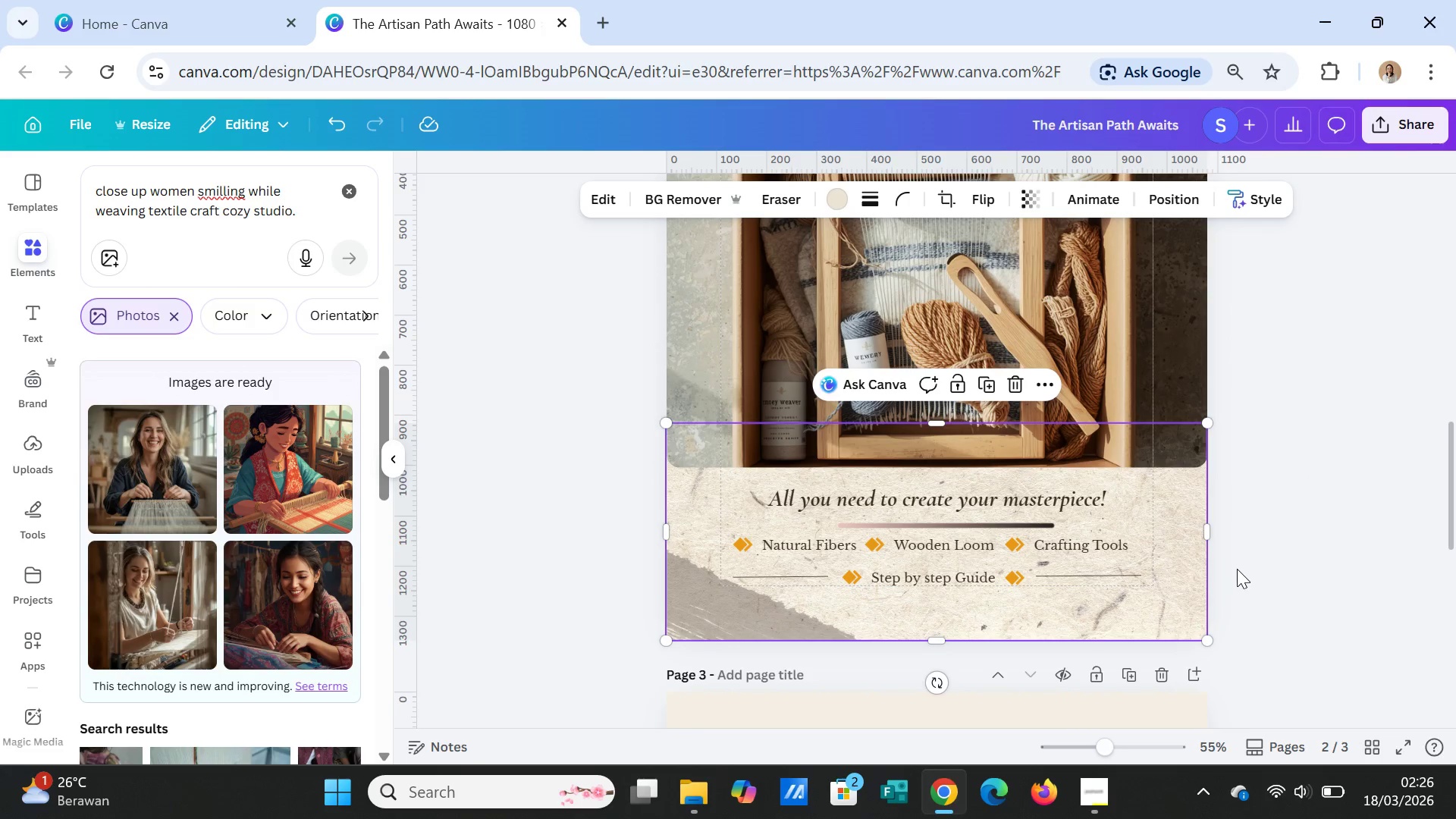 
scroll: coordinate [1237, 569], scroll_direction: up, amount: 3.0
 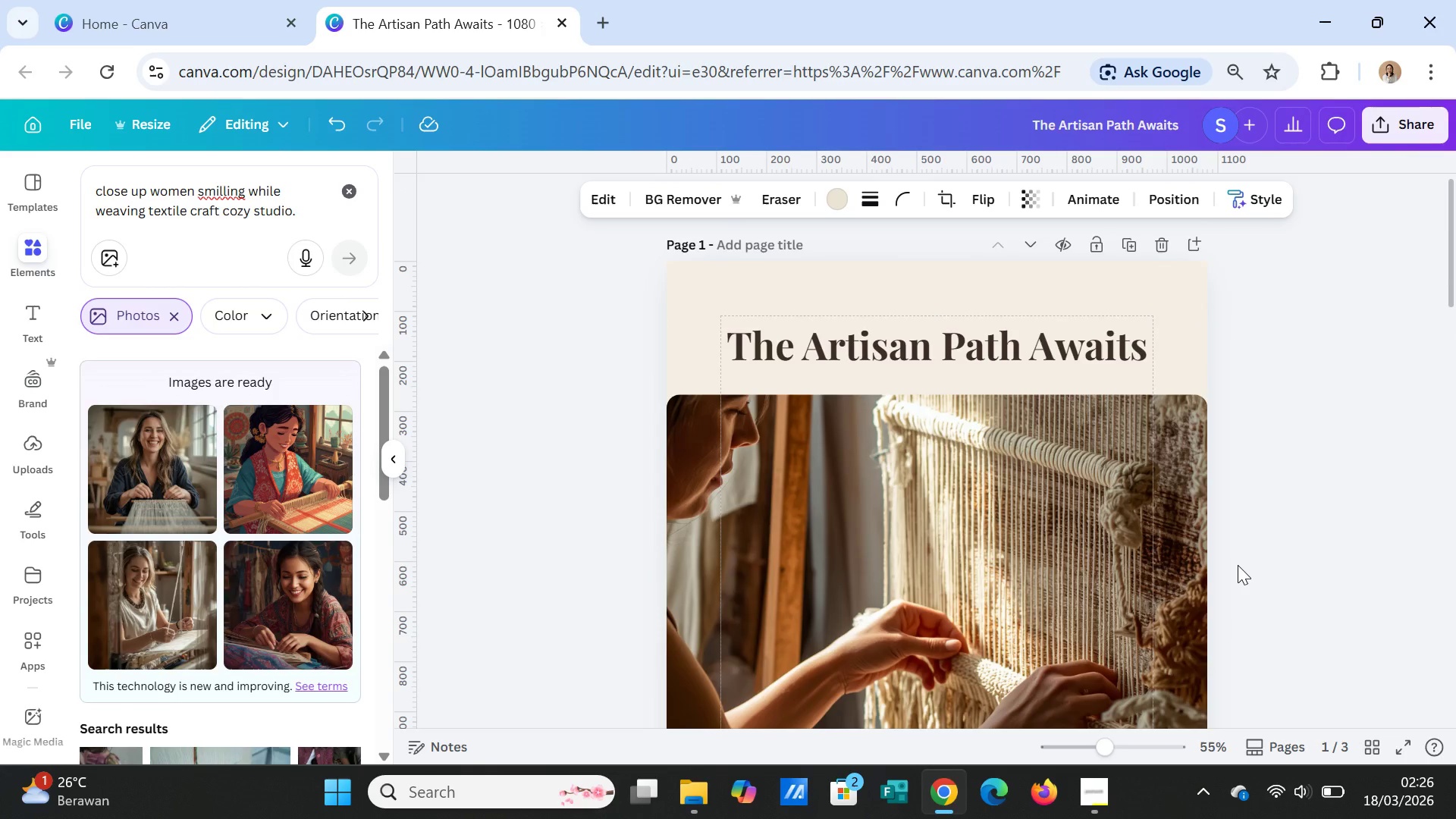 
scroll: coordinate [1200, 576], scroll_direction: down, amount: 8.0
 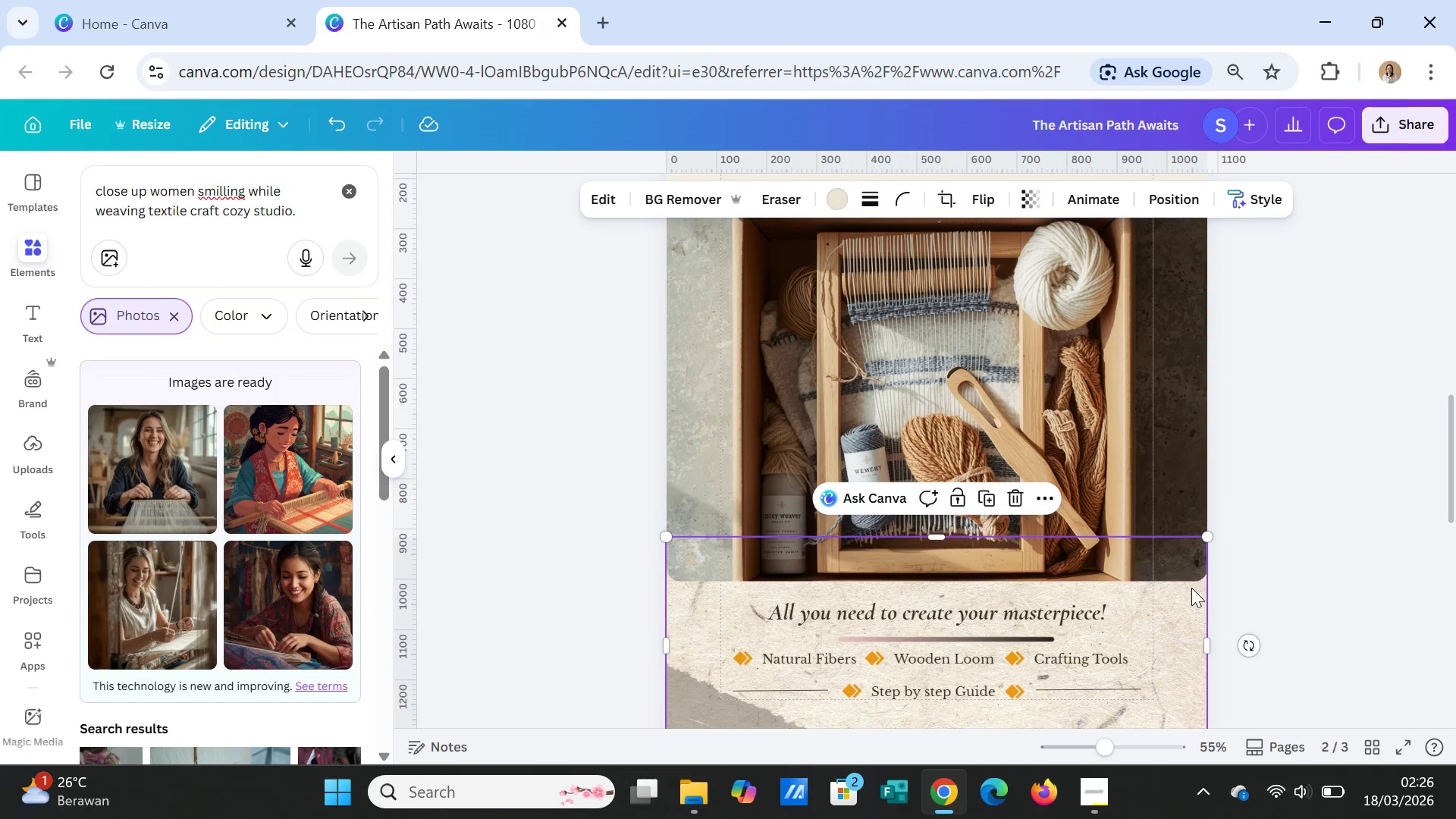 
scroll: coordinate [1246, 594], scroll_direction: up, amount: 4.0
 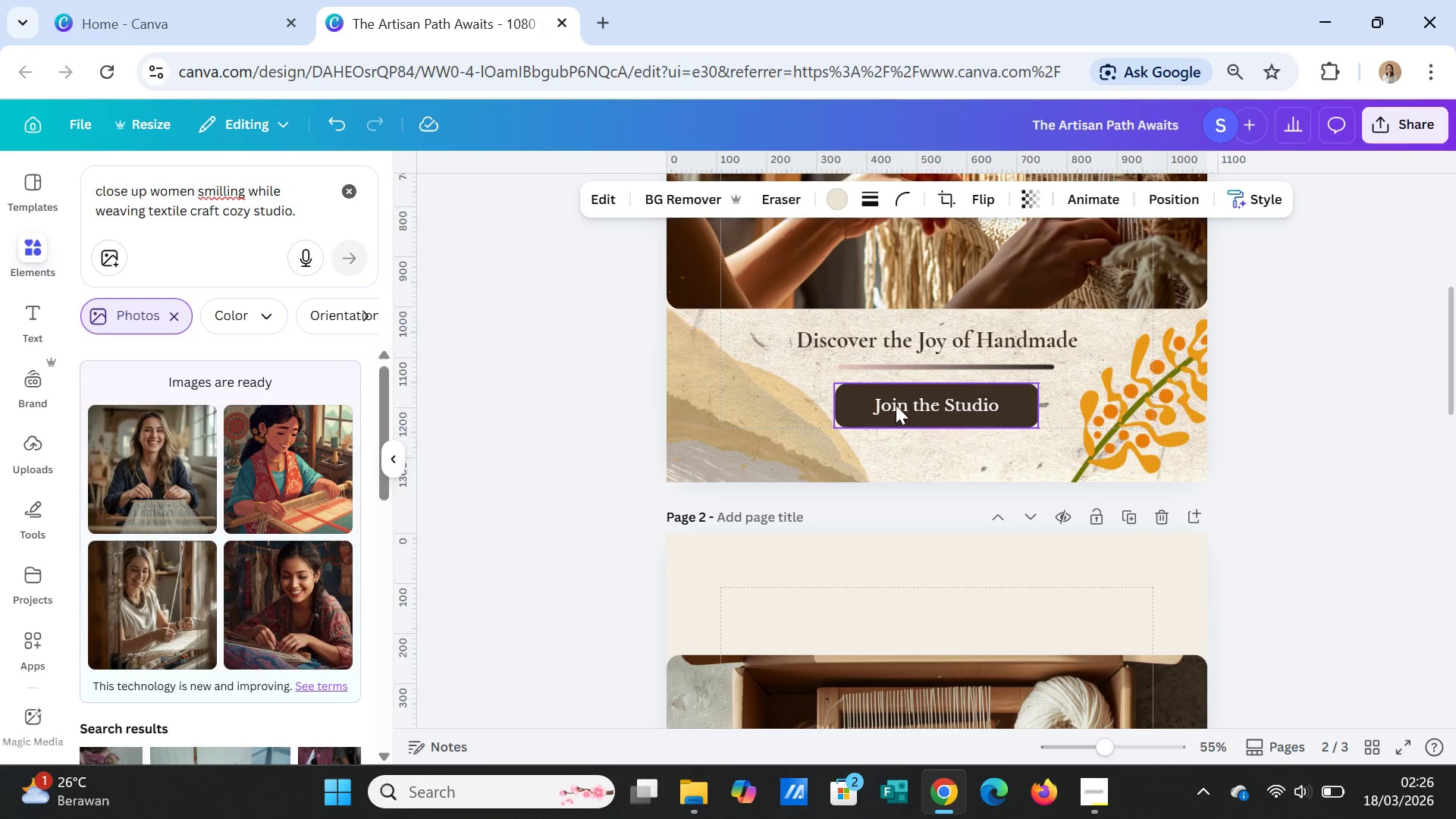 
scroll: coordinate [1051, 555], scroll_direction: down, amount: 12.0
 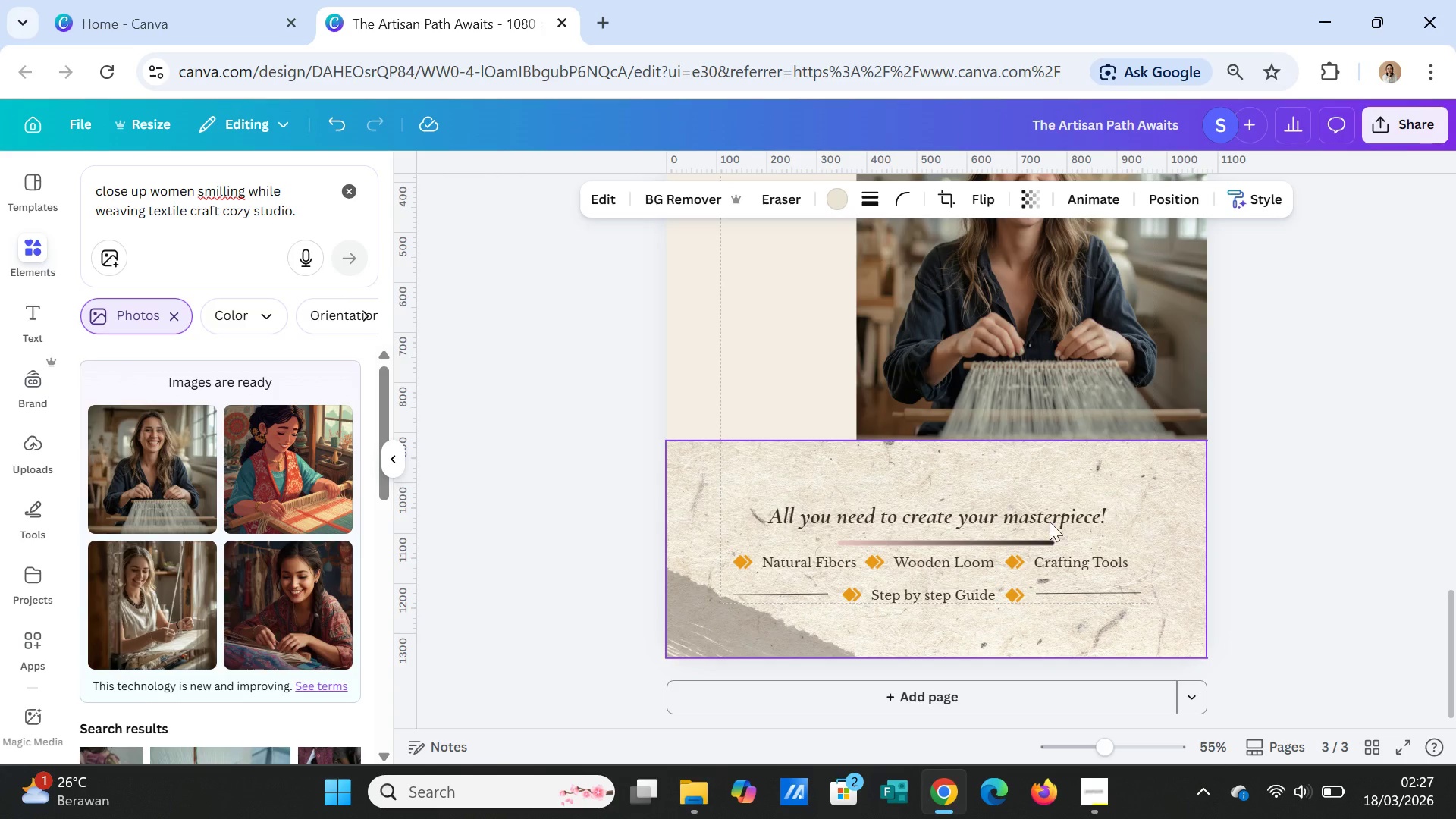 
scroll: coordinate [971, 519], scroll_direction: up, amount: 10.0
 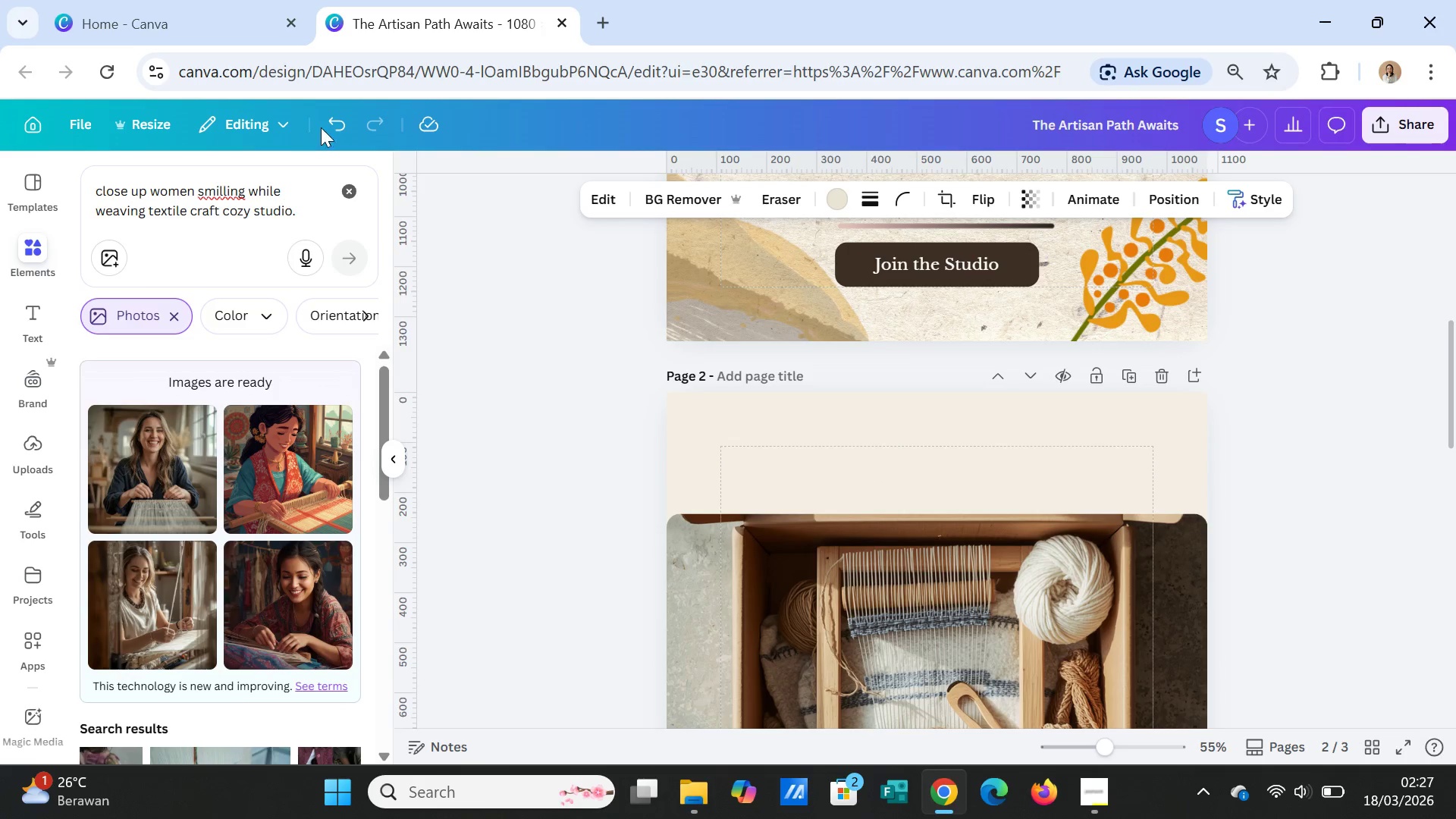 
left_click([326, 125])
 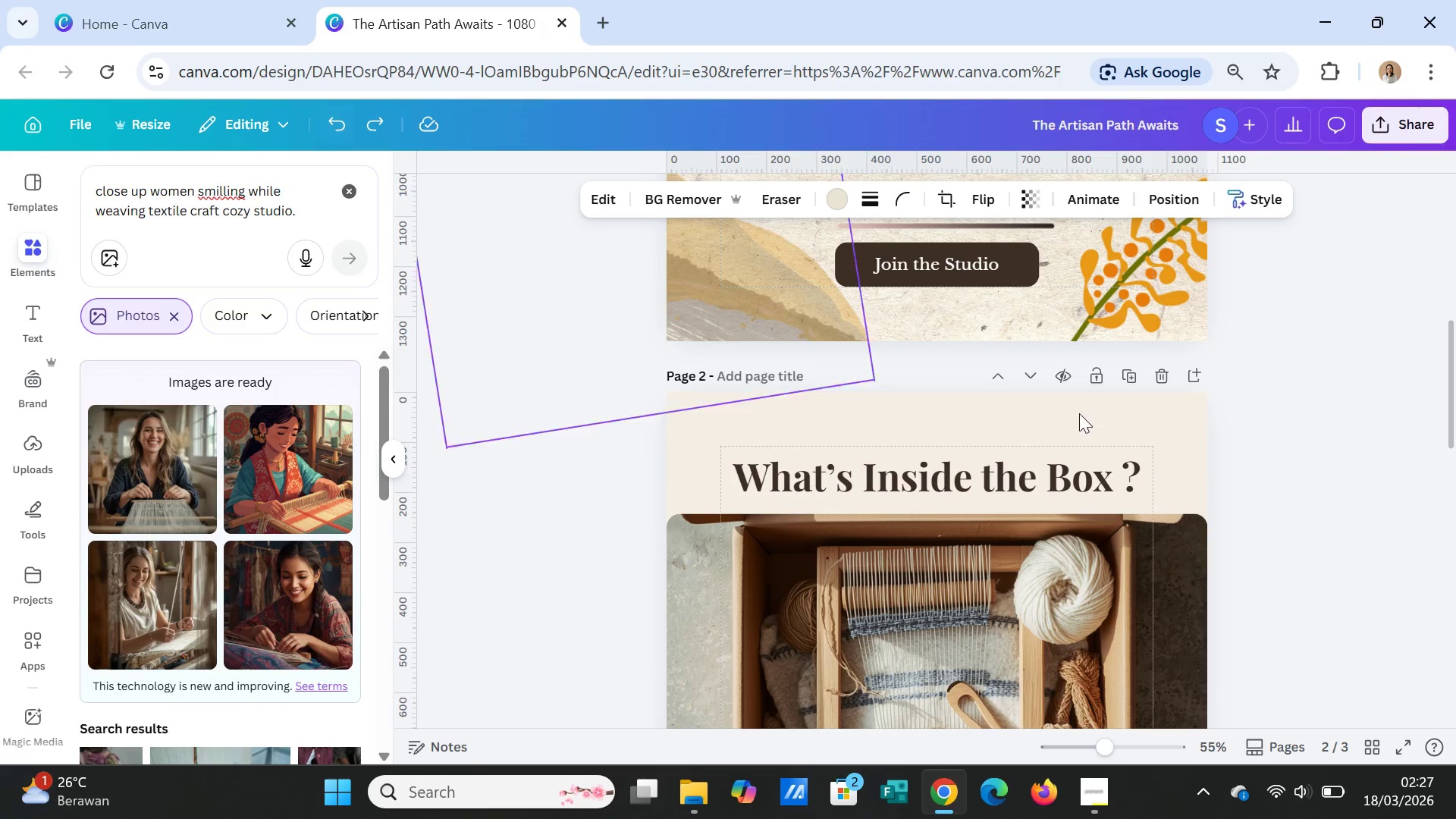 
scroll: coordinate [1120, 505], scroll_direction: down, amount: 7.0
 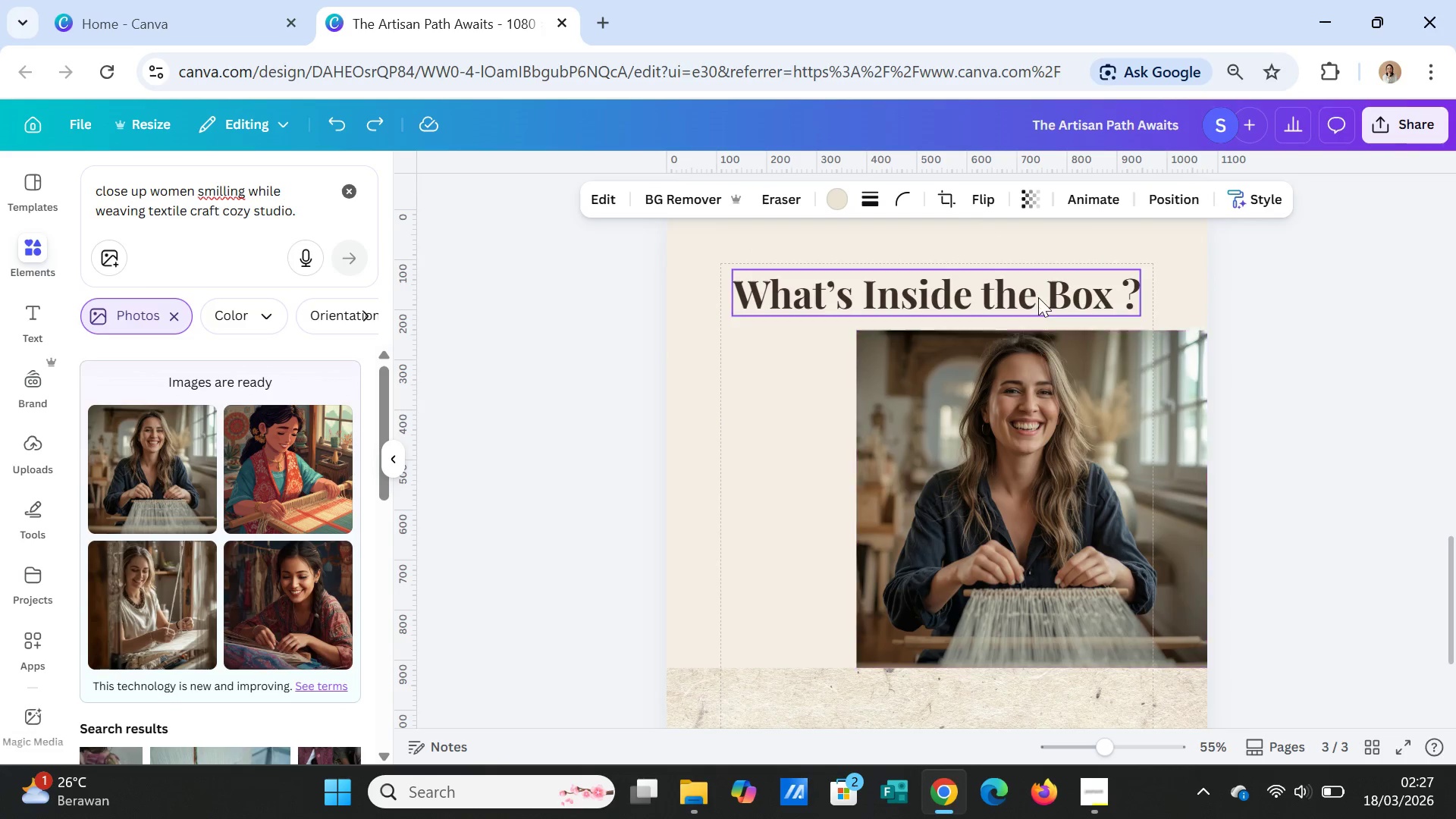 
left_click([1038, 297])
 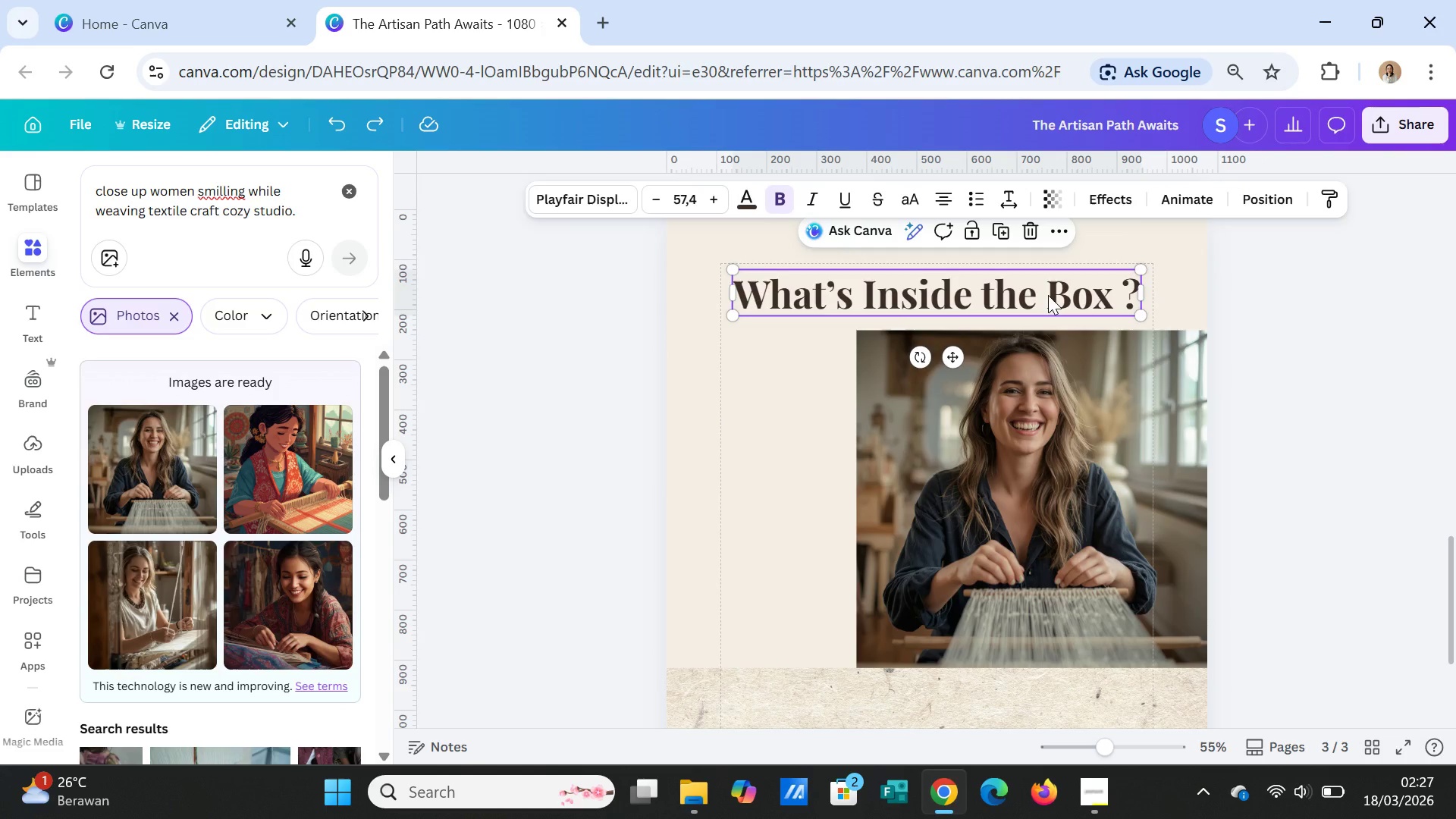 
key(Delete)
 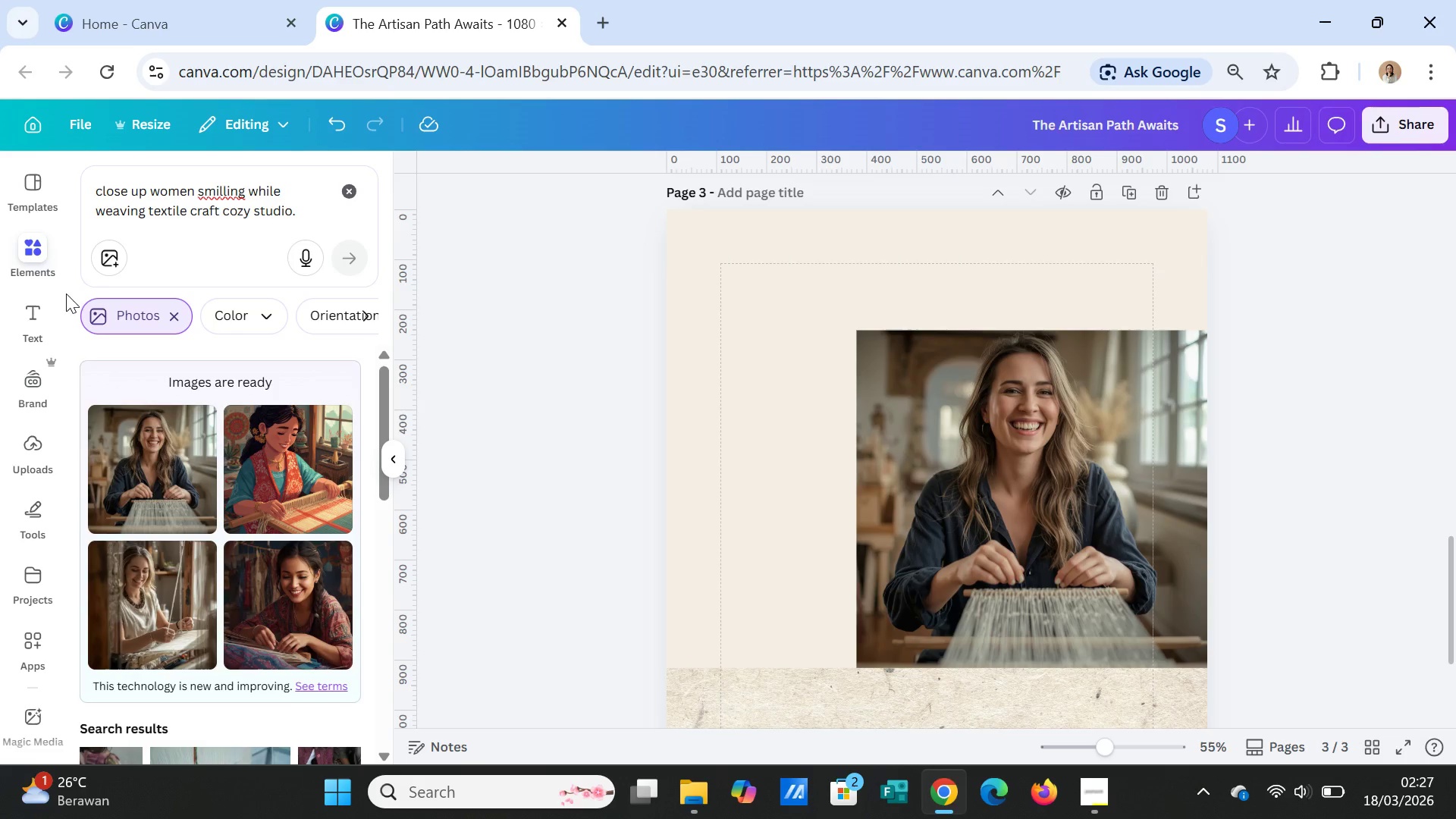 
left_click([44, 249])
 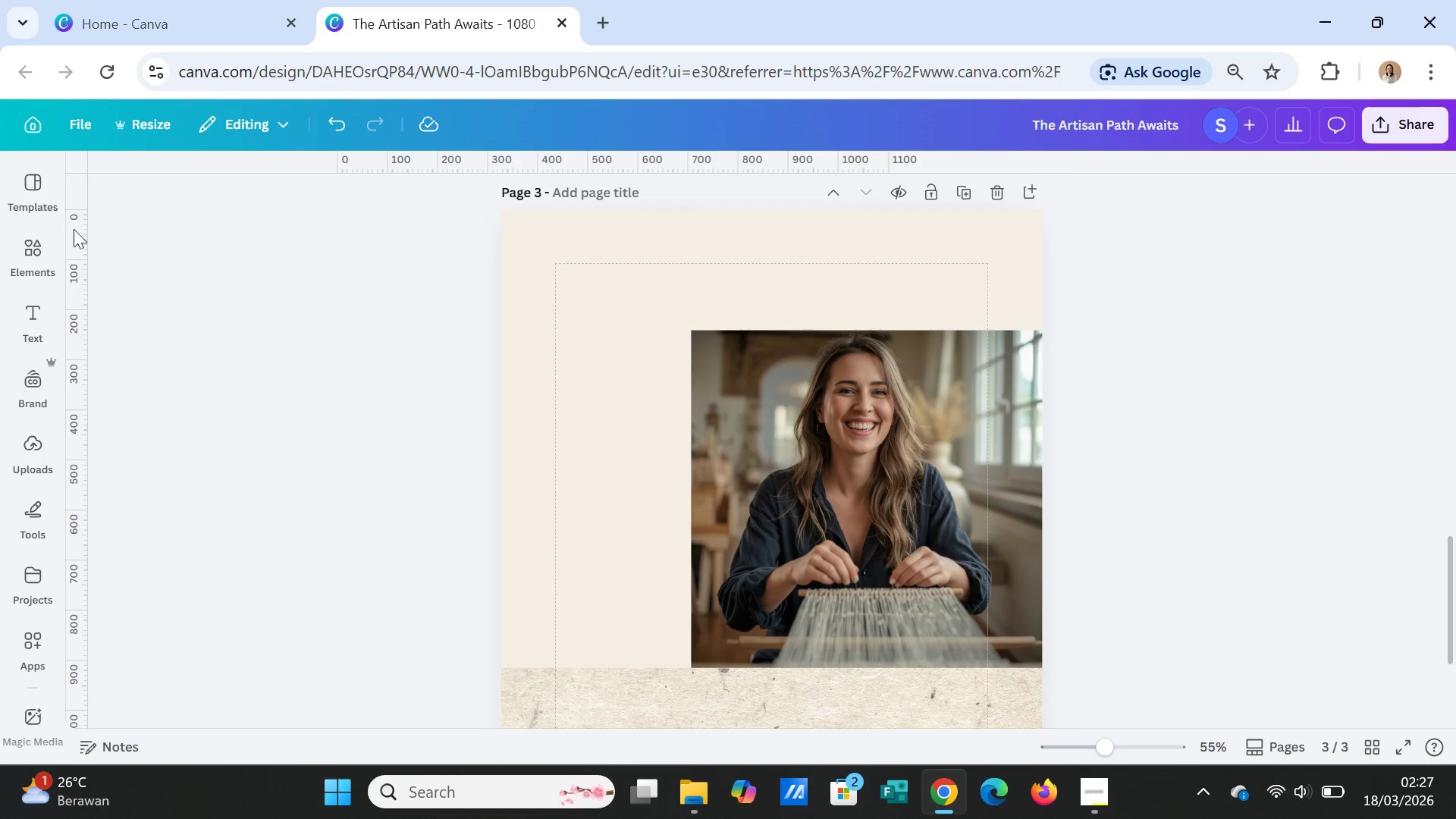 
left_click([46, 249])
 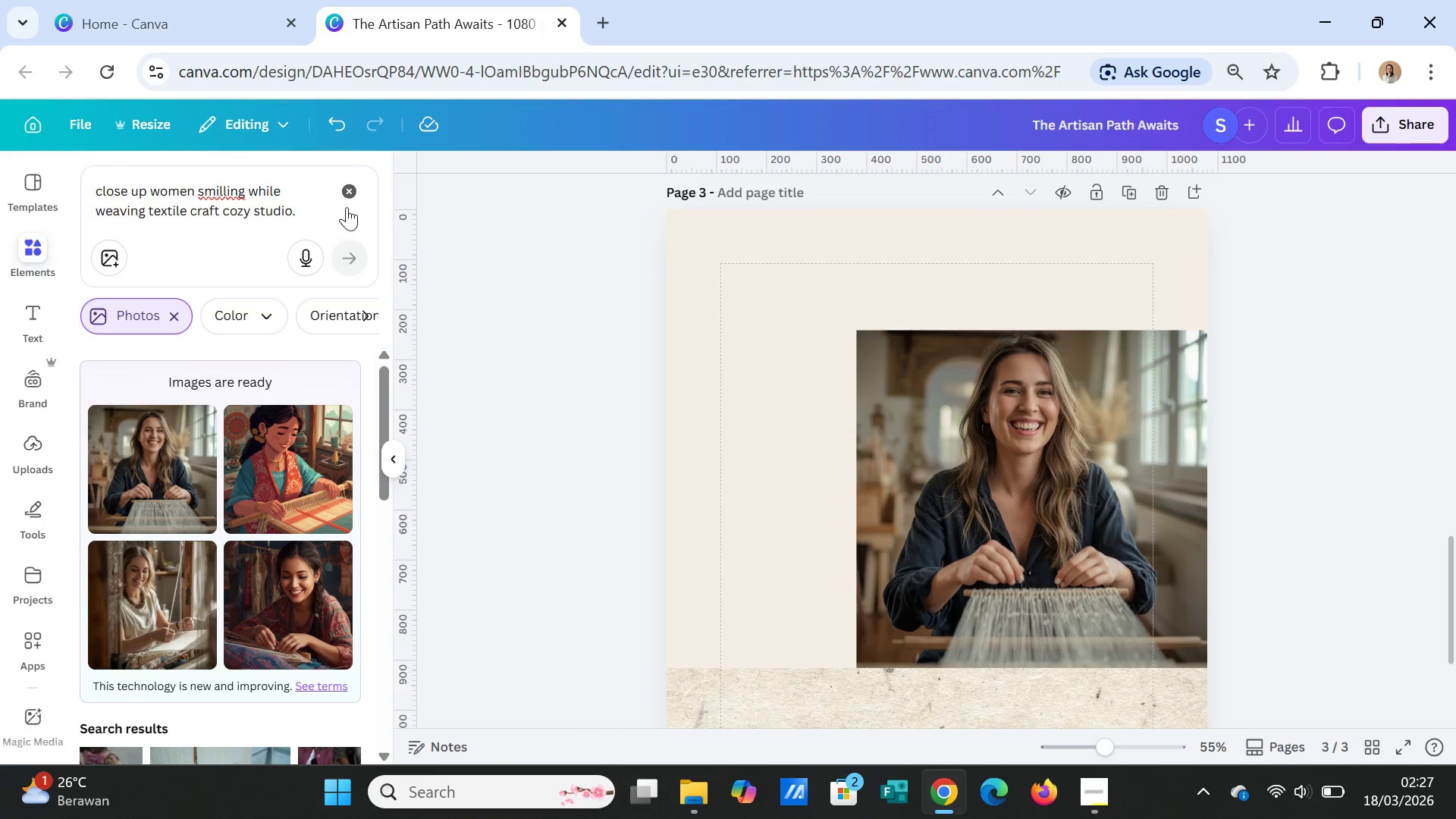 
left_click([346, 192])
 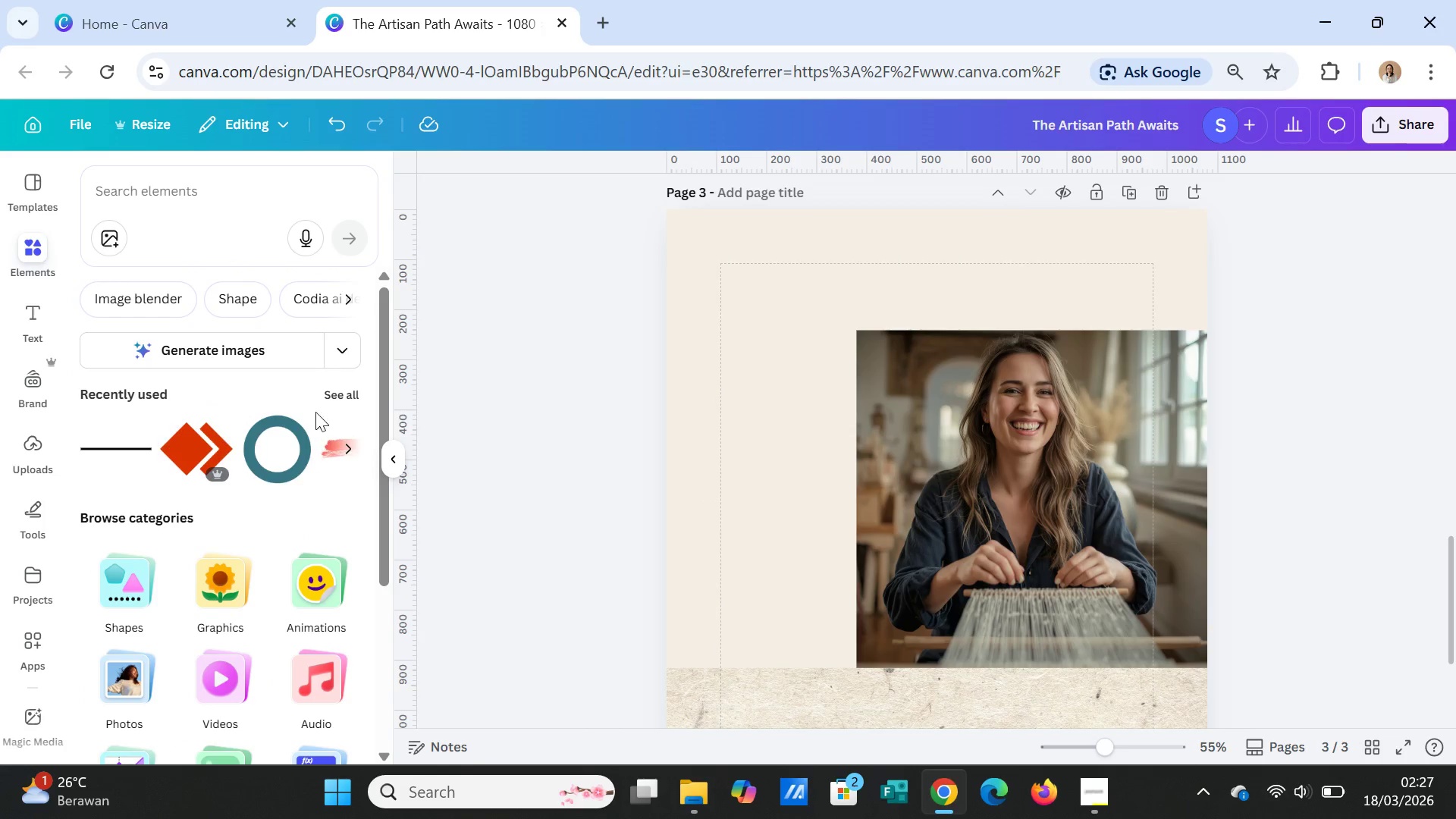 
left_click([340, 393])
 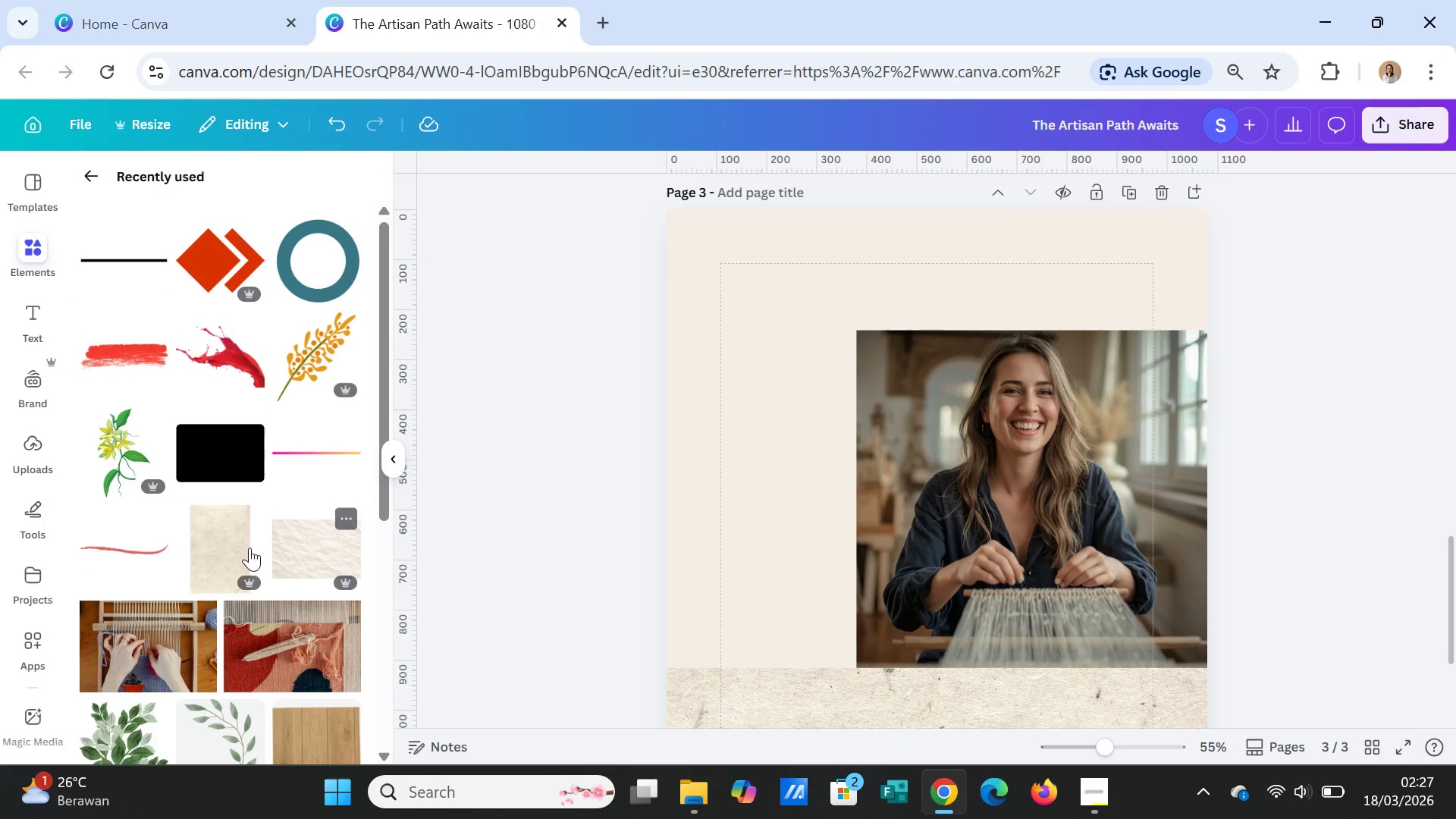 
left_click([240, 548])
 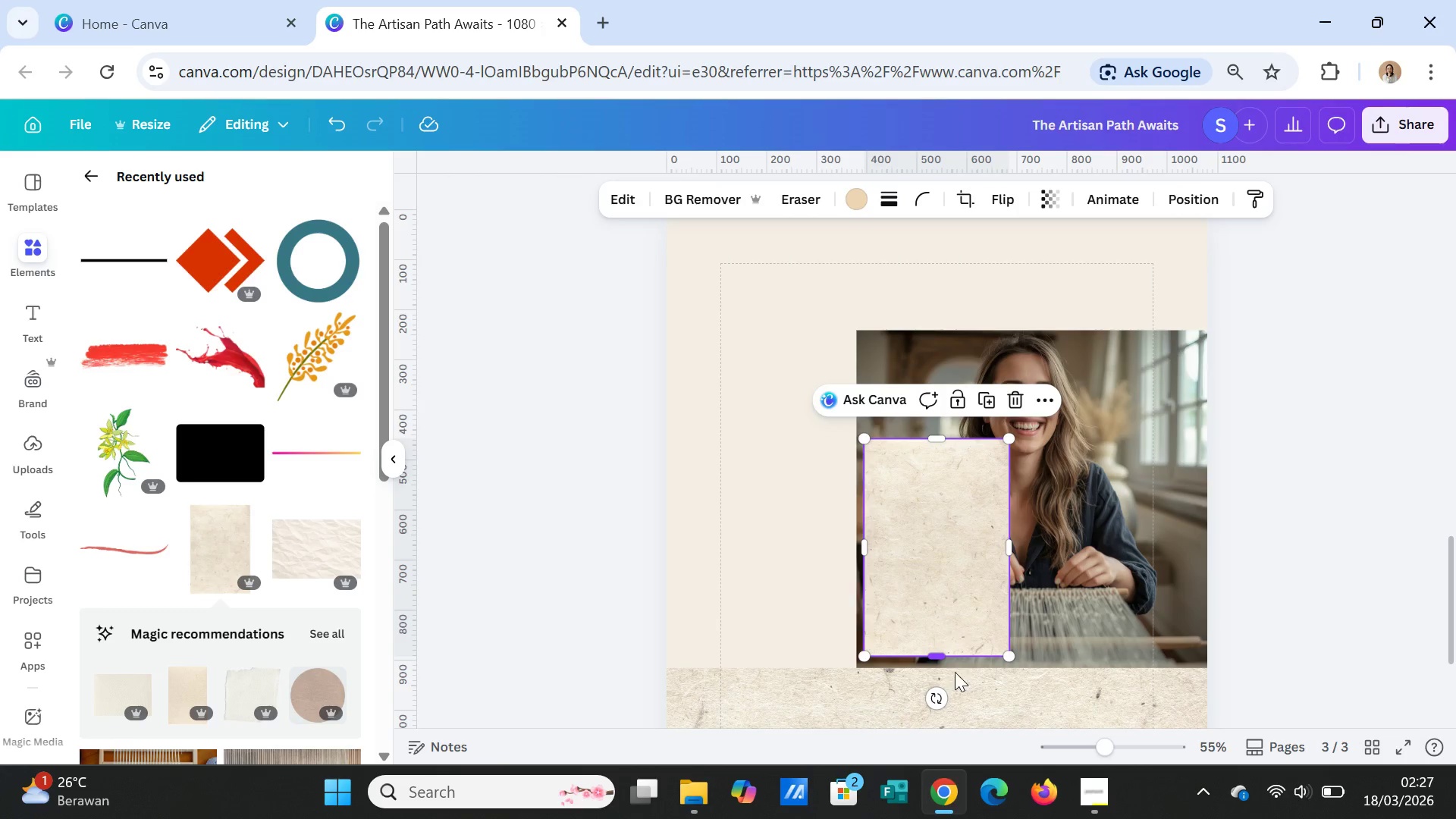 
left_click_drag(start_coordinate=[936, 694], to_coordinate=[801, 545])
 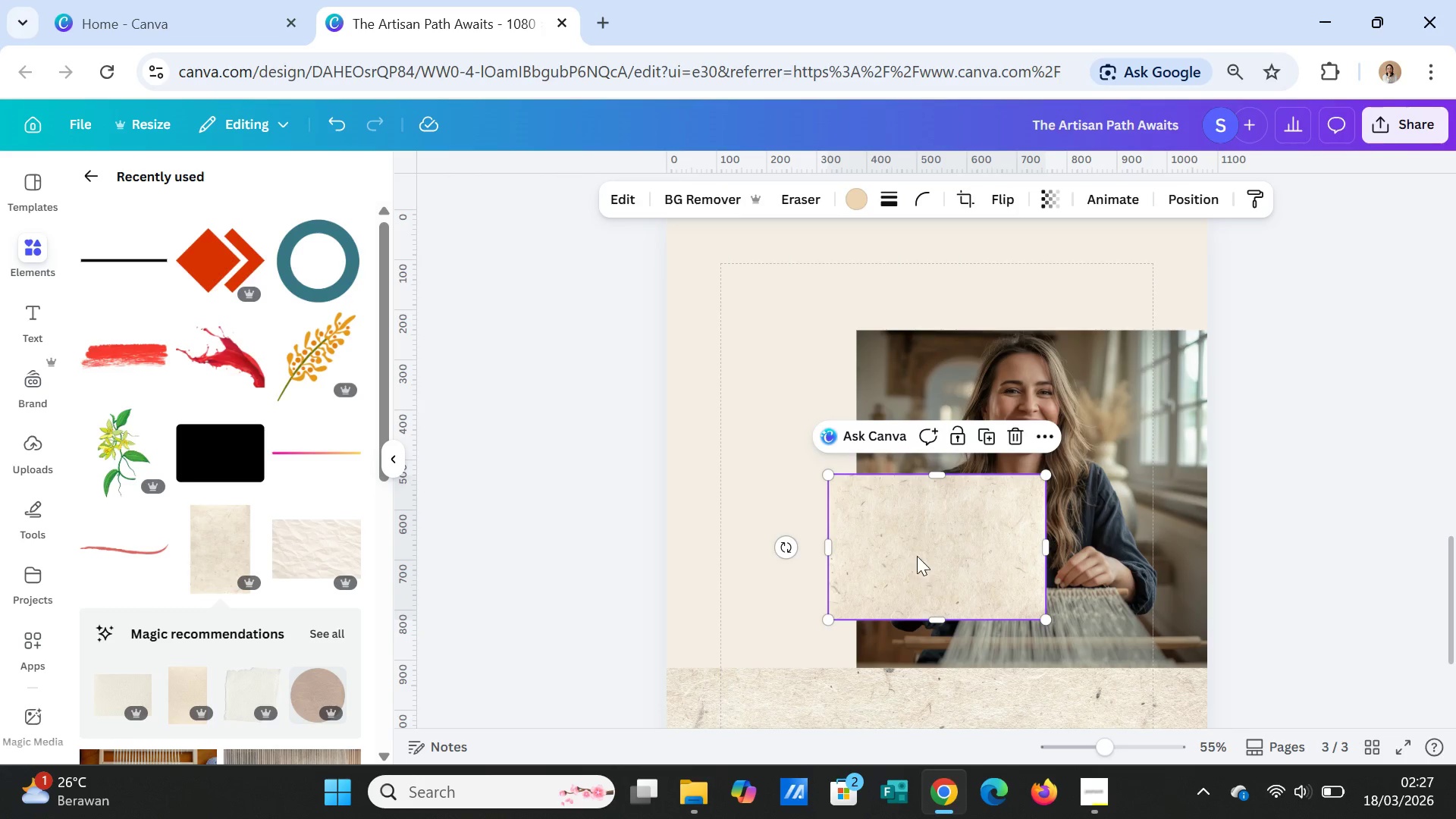 
left_click_drag(start_coordinate=[920, 563], to_coordinate=[761, 312])
 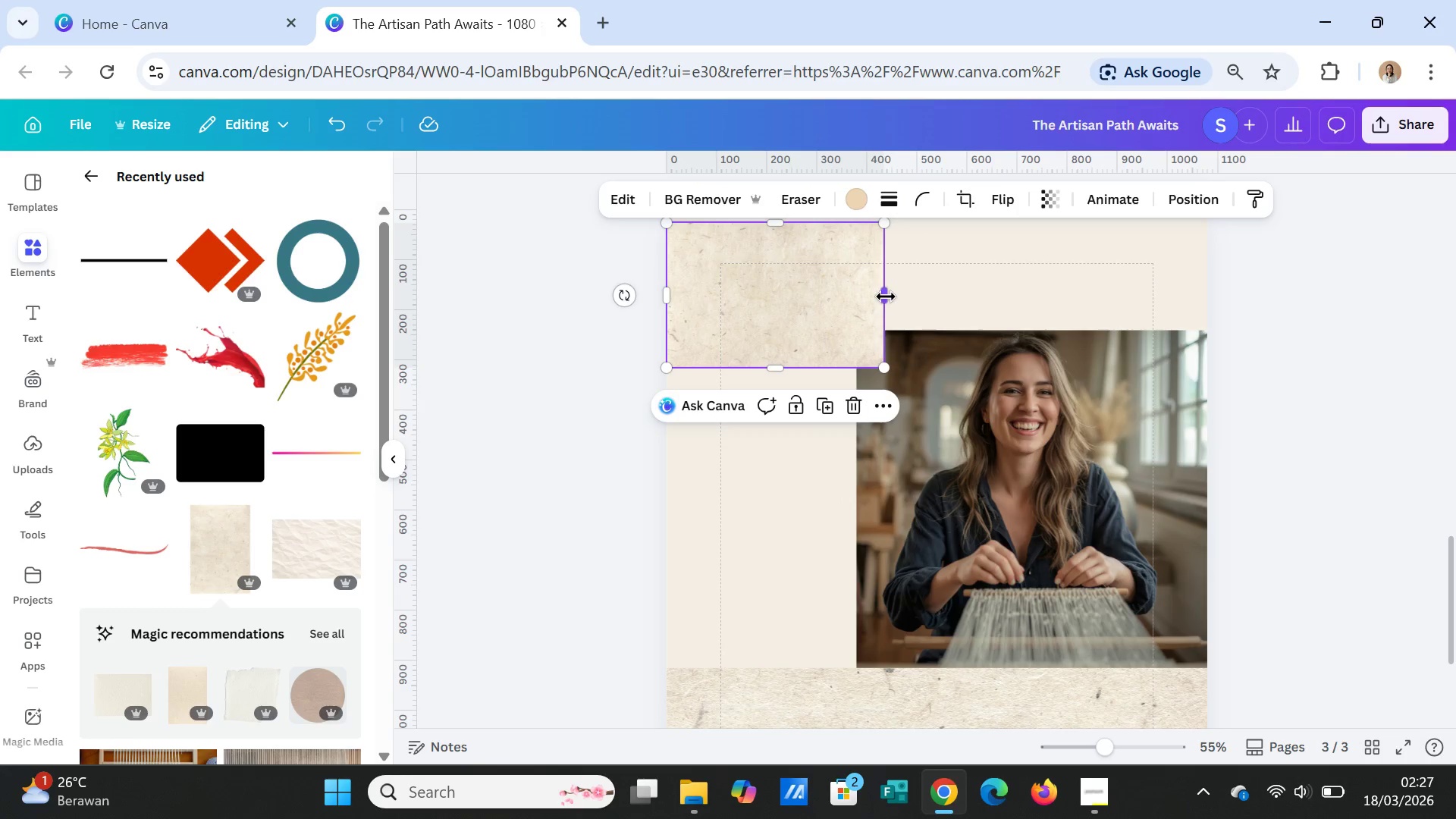 
left_click_drag(start_coordinate=[887, 297], to_coordinate=[1213, 291])
 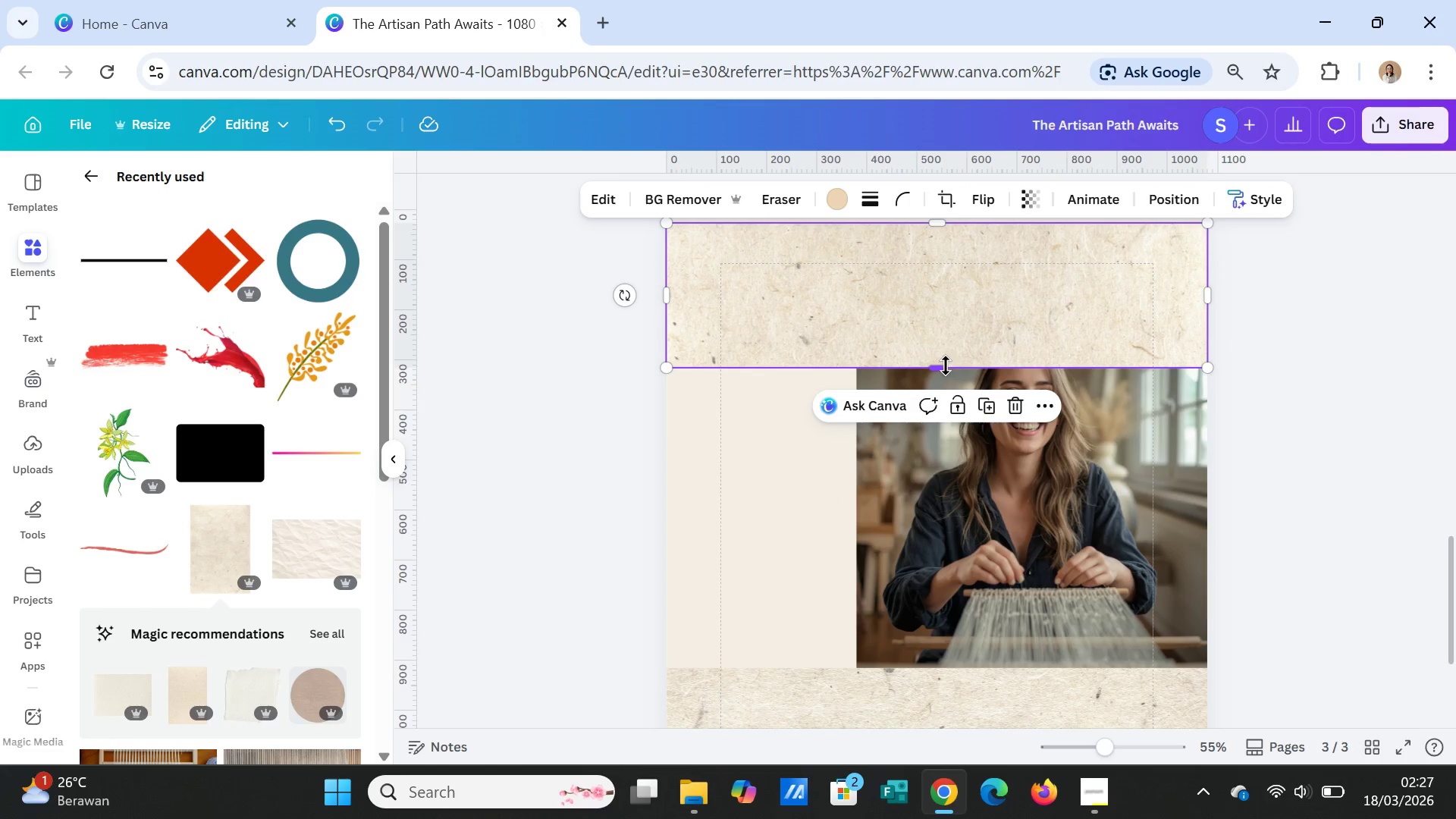 
left_click_drag(start_coordinate=[943, 367], to_coordinate=[942, 325])
 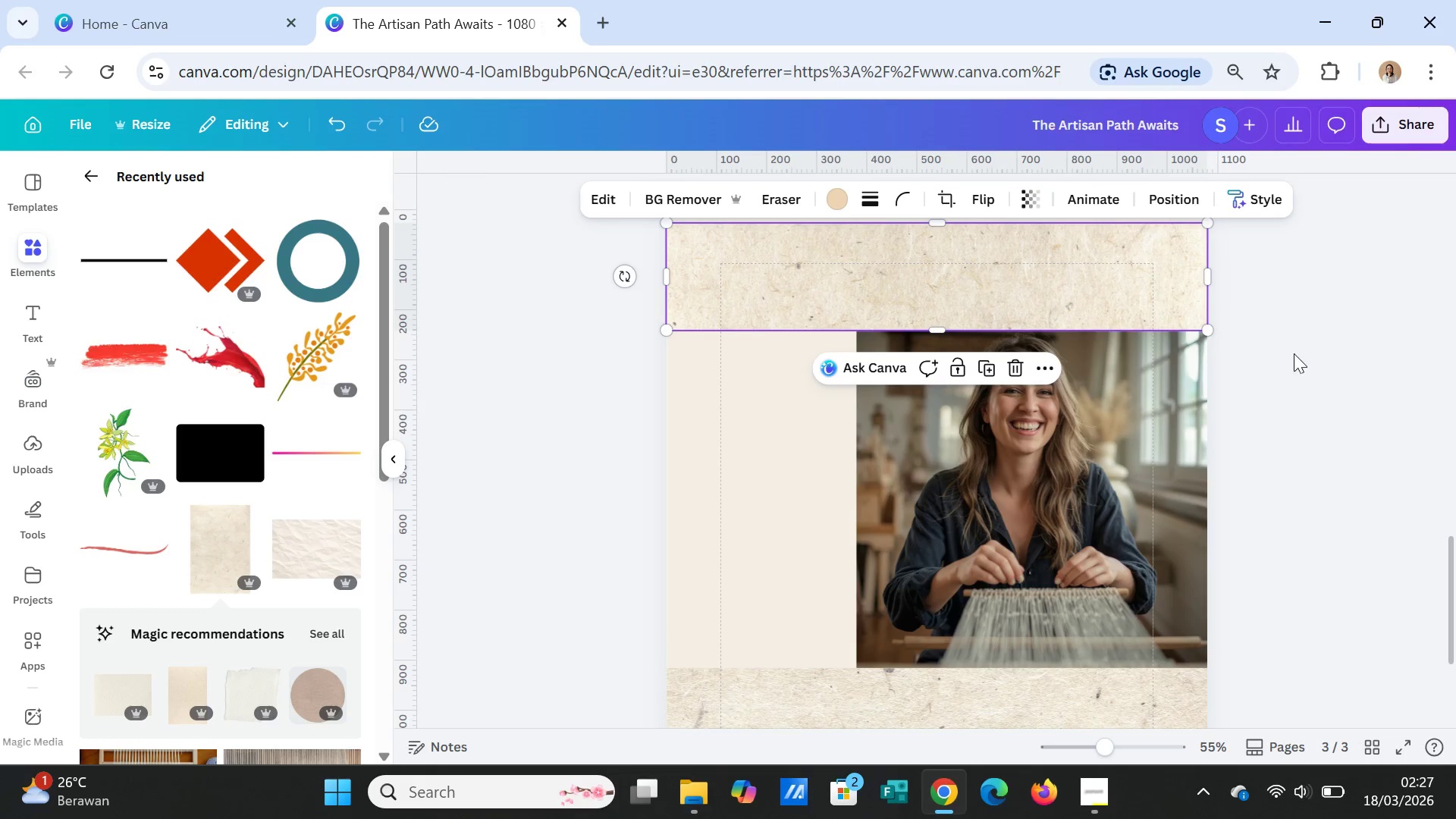 
left_click([1295, 354])
 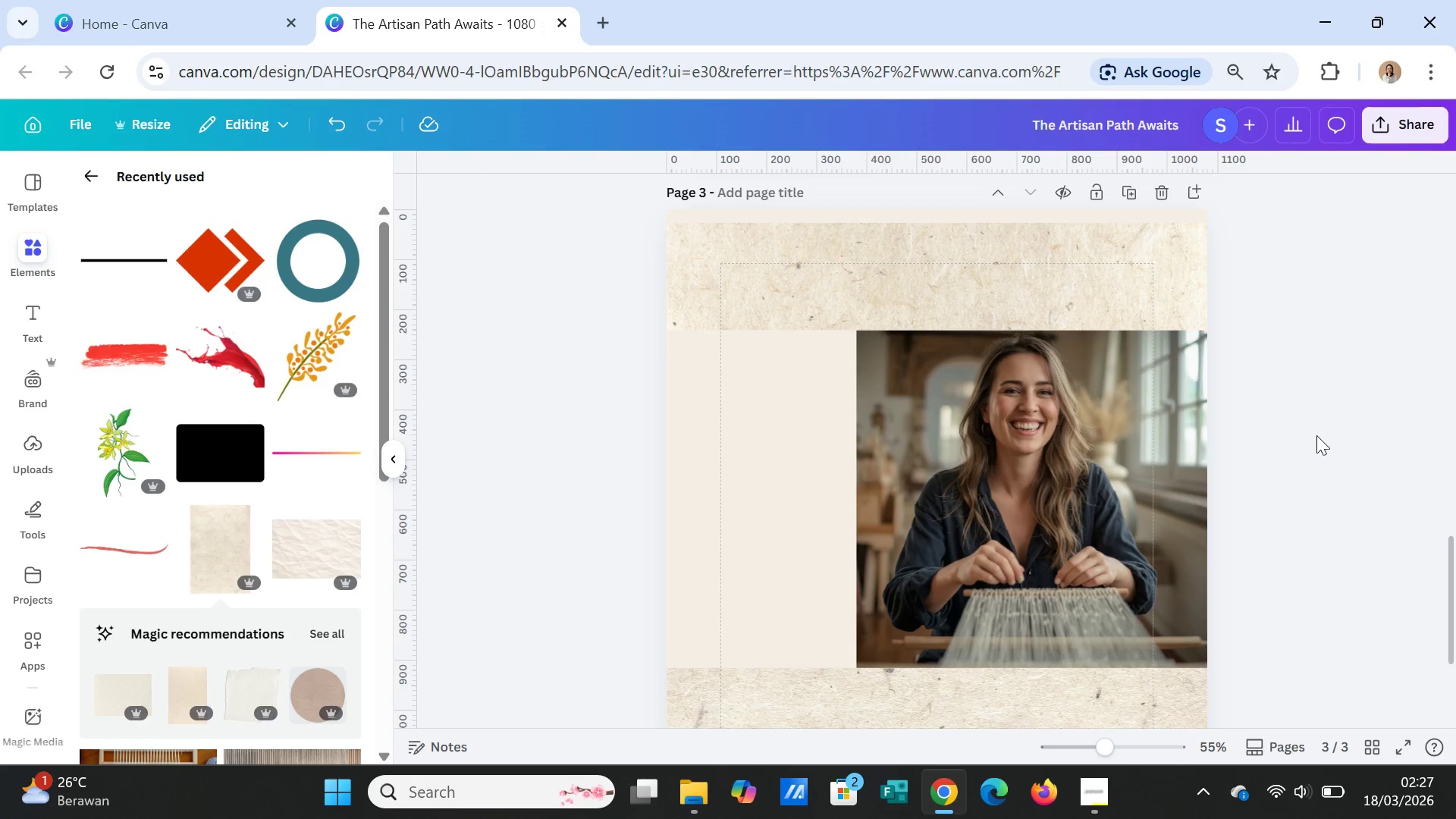 
scroll: coordinate [1340, 452], scroll_direction: down, amount: 2.0
 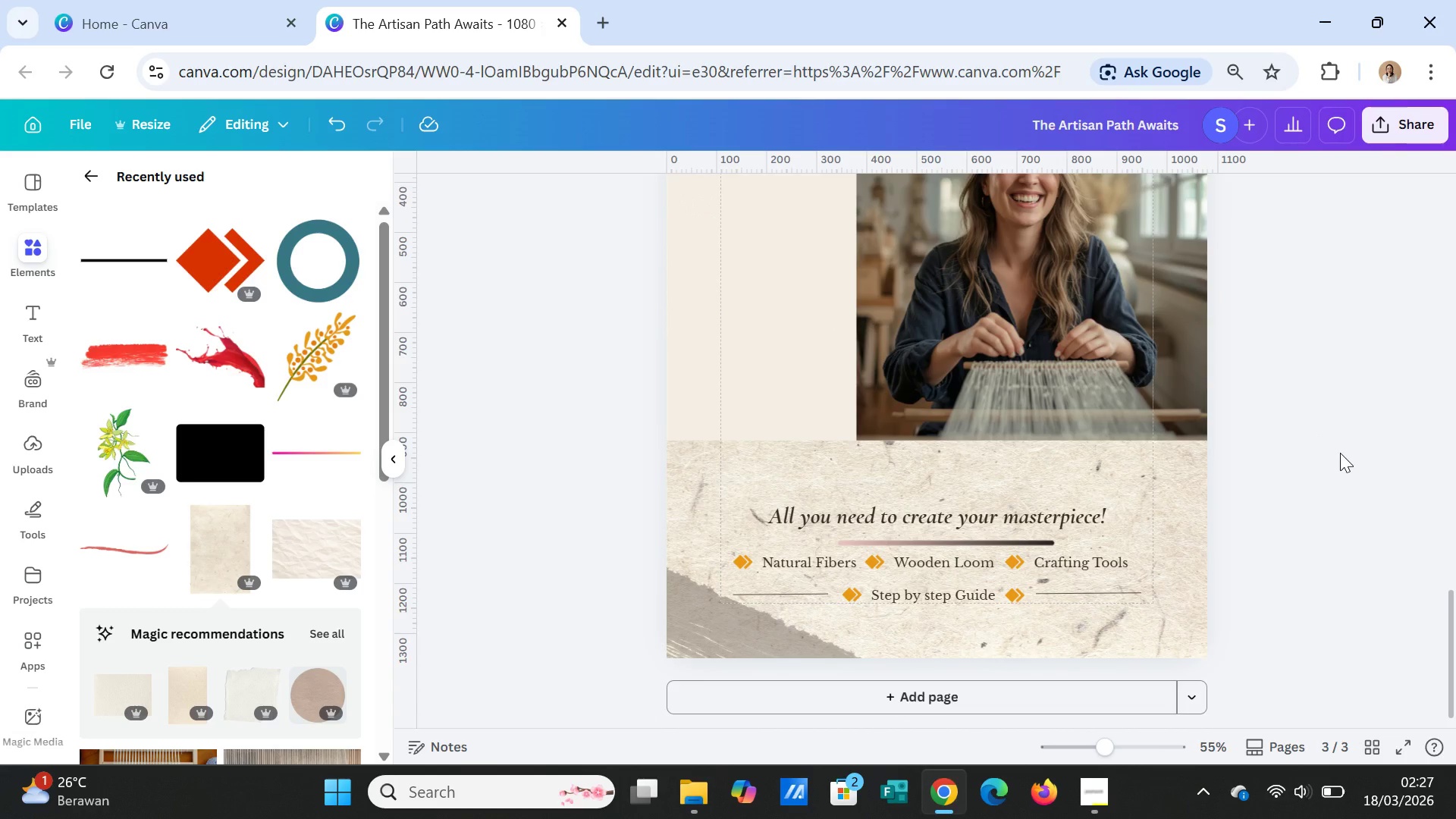 
scroll: coordinate [1341, 455], scroll_direction: up, amount: 5.0
 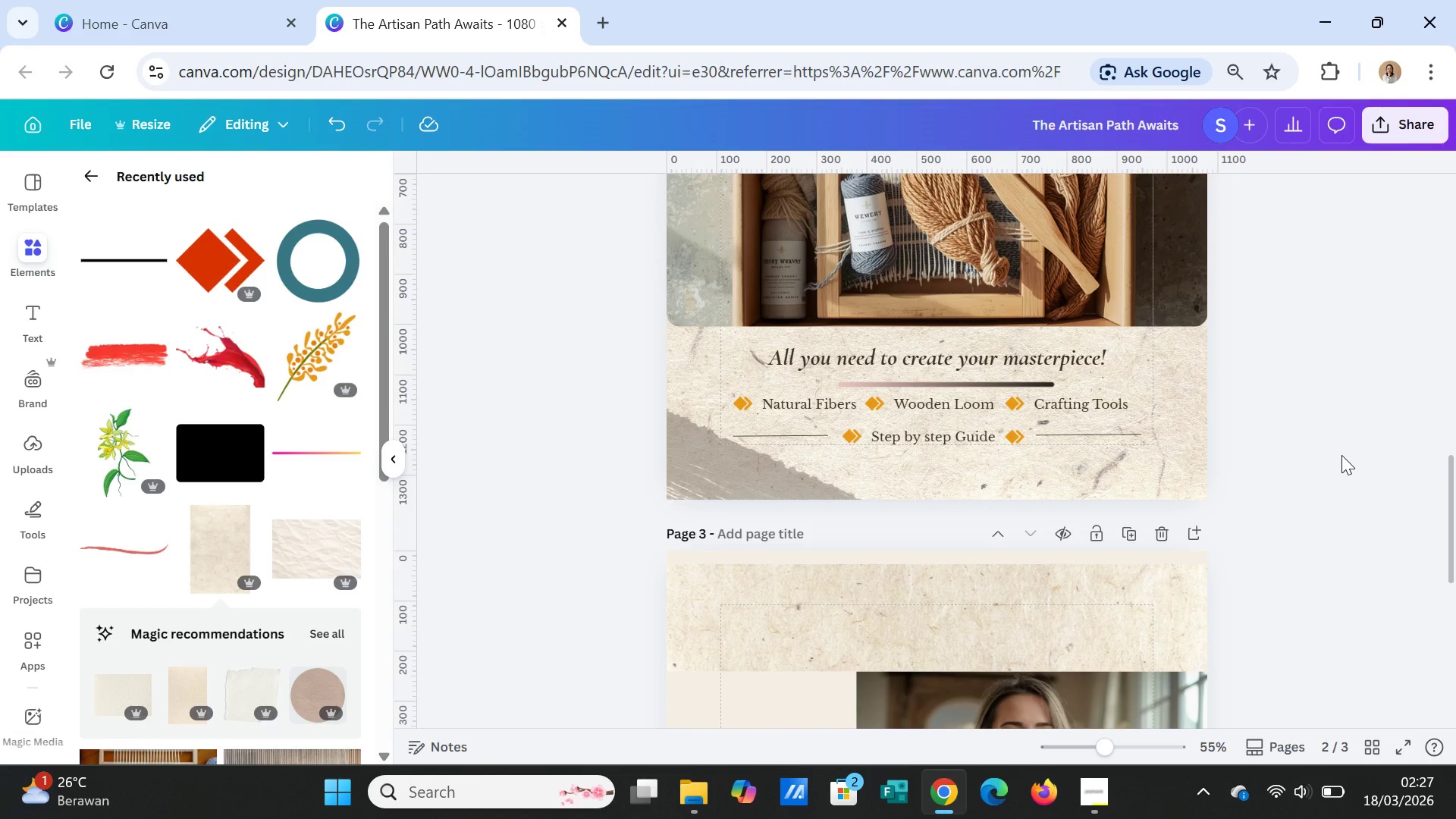 
scroll: coordinate [1341, 455], scroll_direction: down, amount: 4.0
 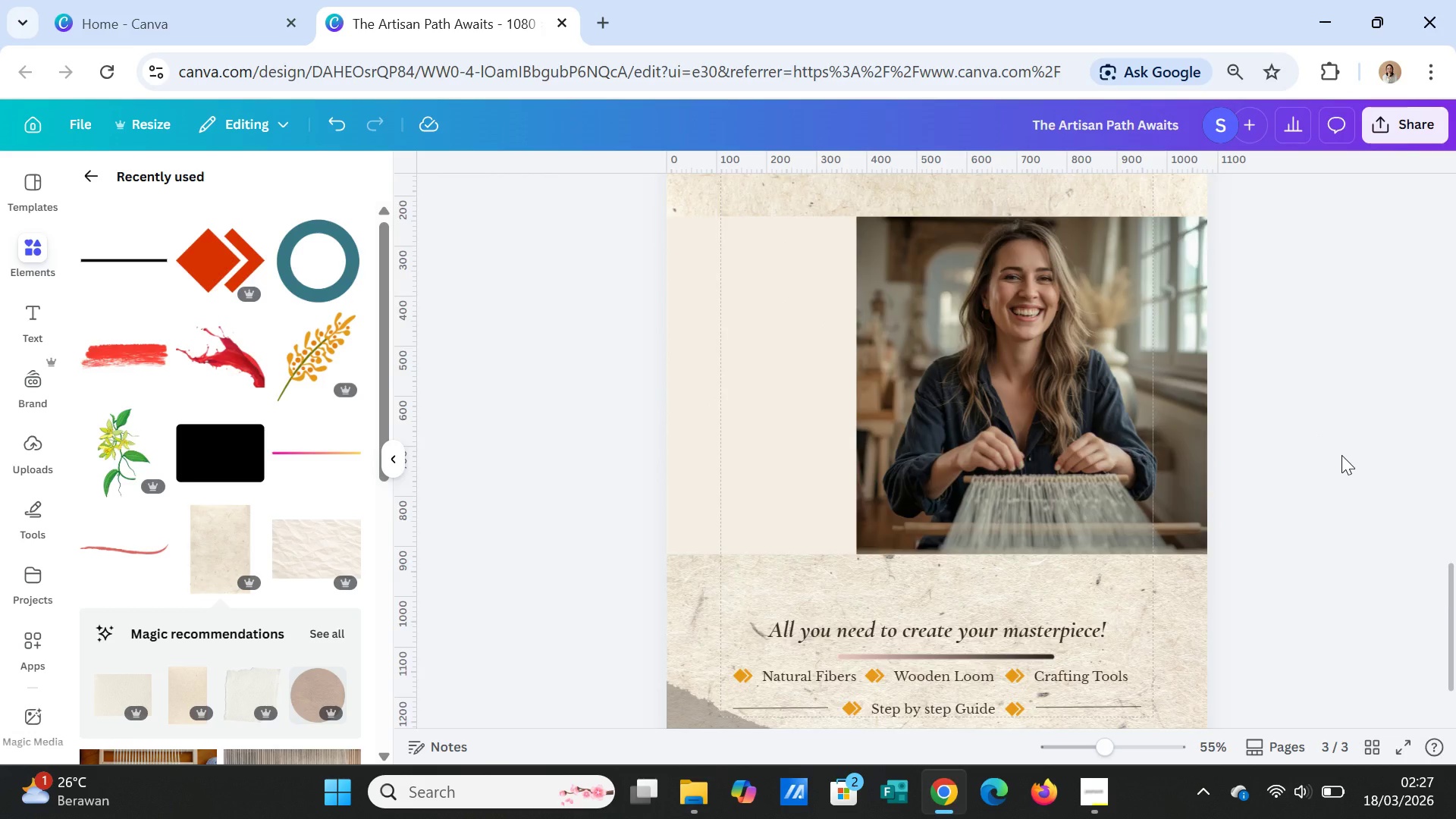 
scroll: coordinate [1341, 455], scroll_direction: up, amount: 8.0
 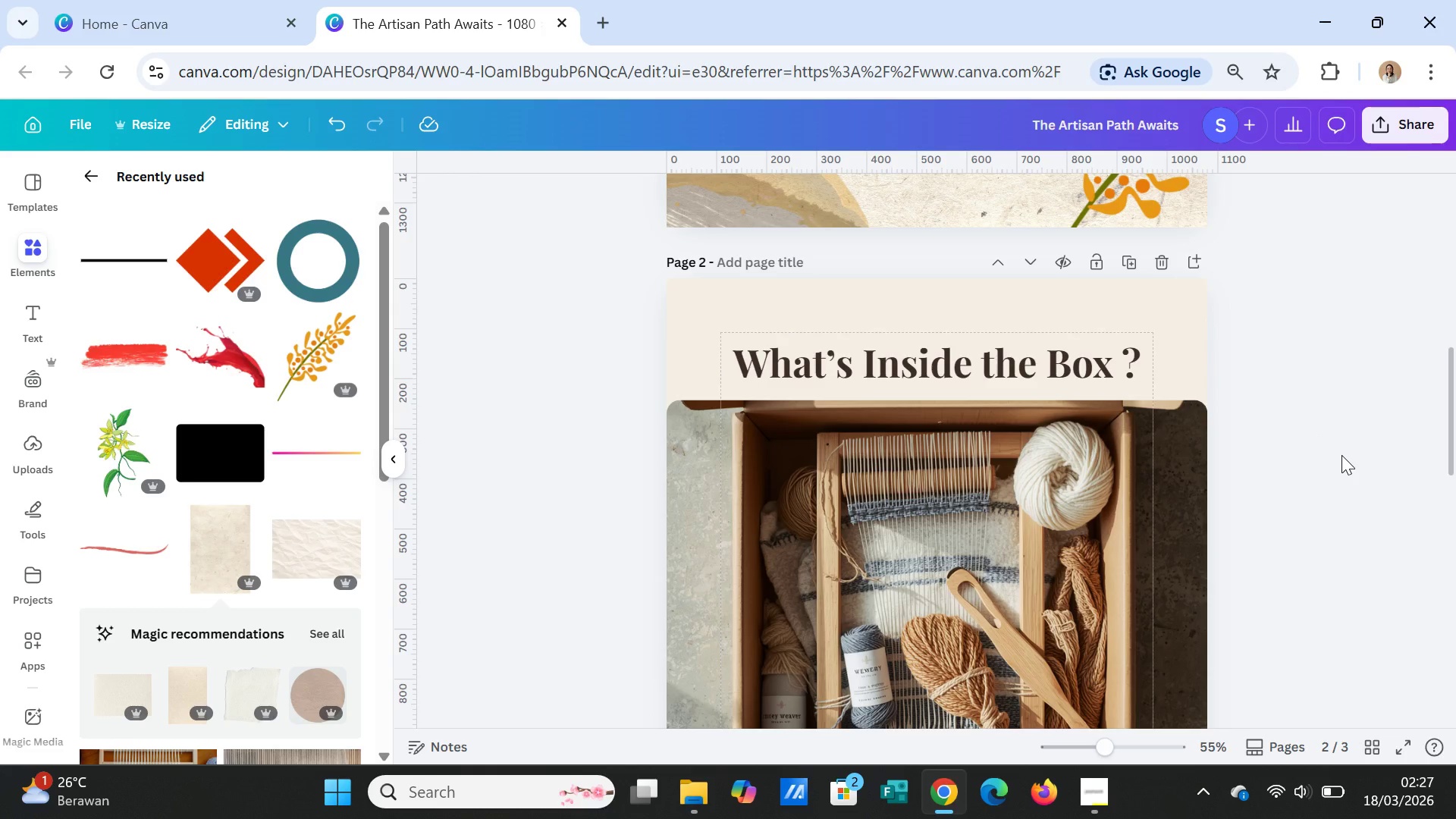 
scroll: coordinate [1341, 455], scroll_direction: down, amount: 3.0
 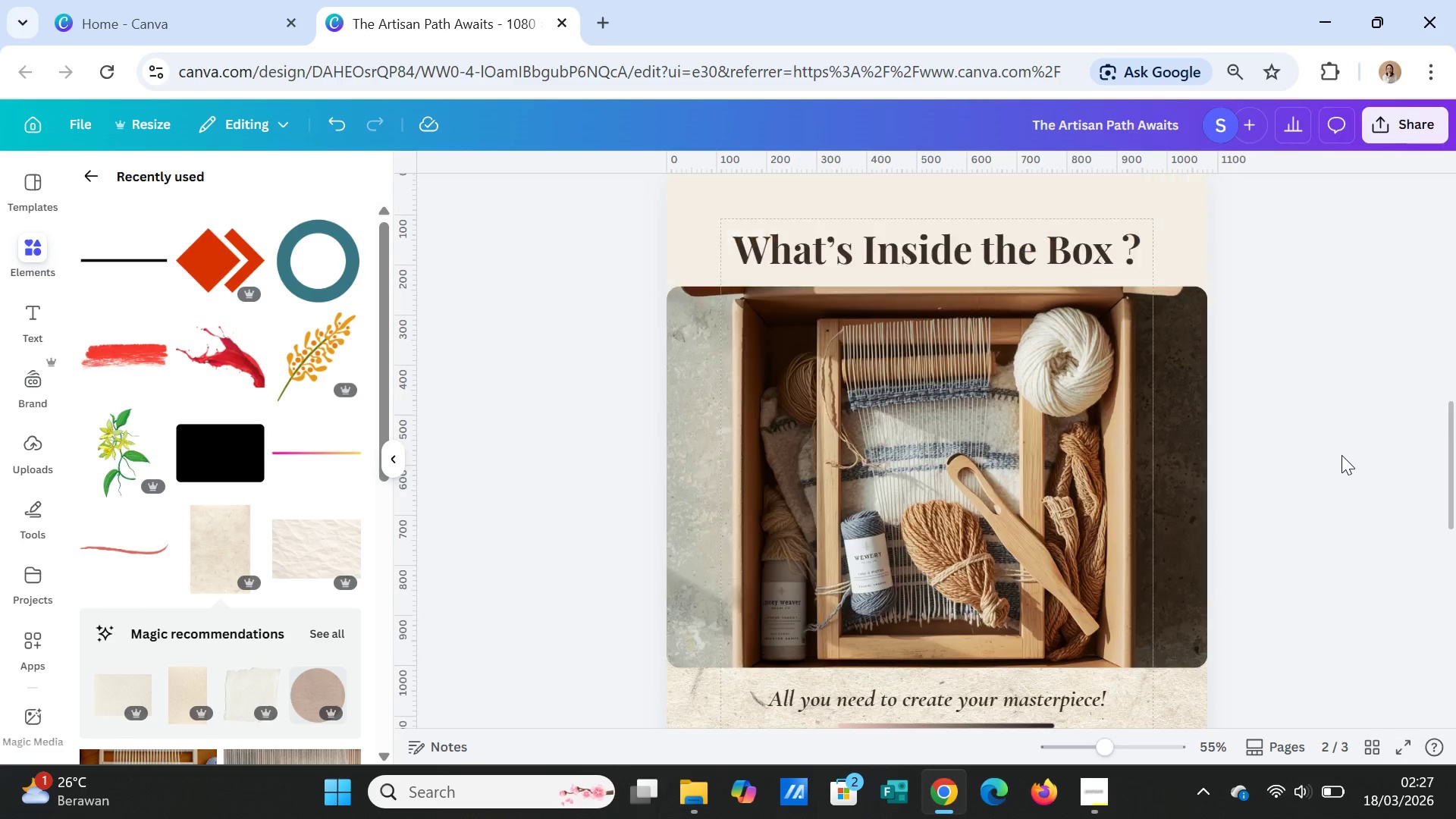 
scroll: coordinate [1341, 455], scroll_direction: up, amount: 13.0
 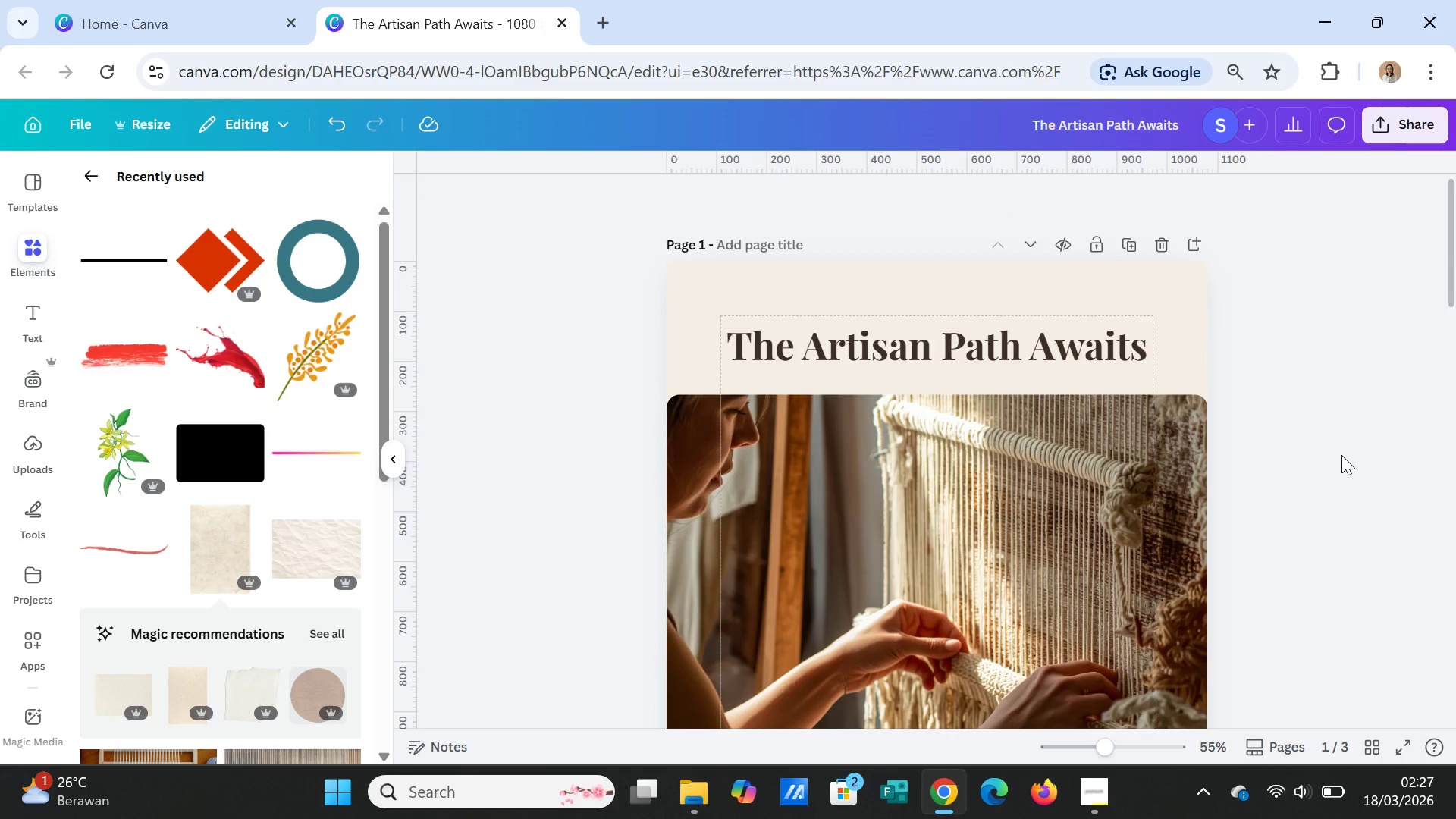 
scroll: coordinate [1341, 455], scroll_direction: down, amount: 9.0
 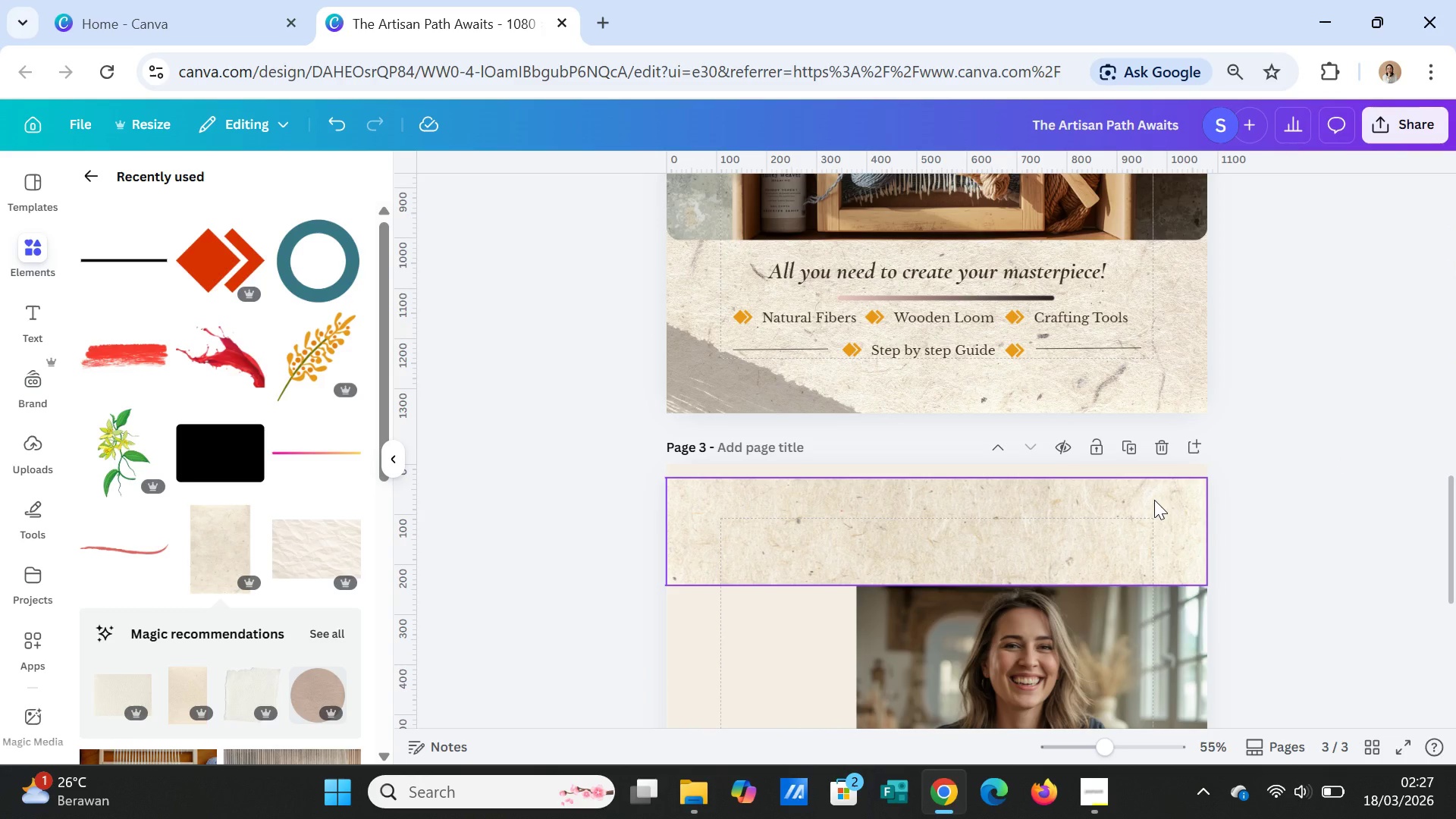 
left_click([1154, 500])
 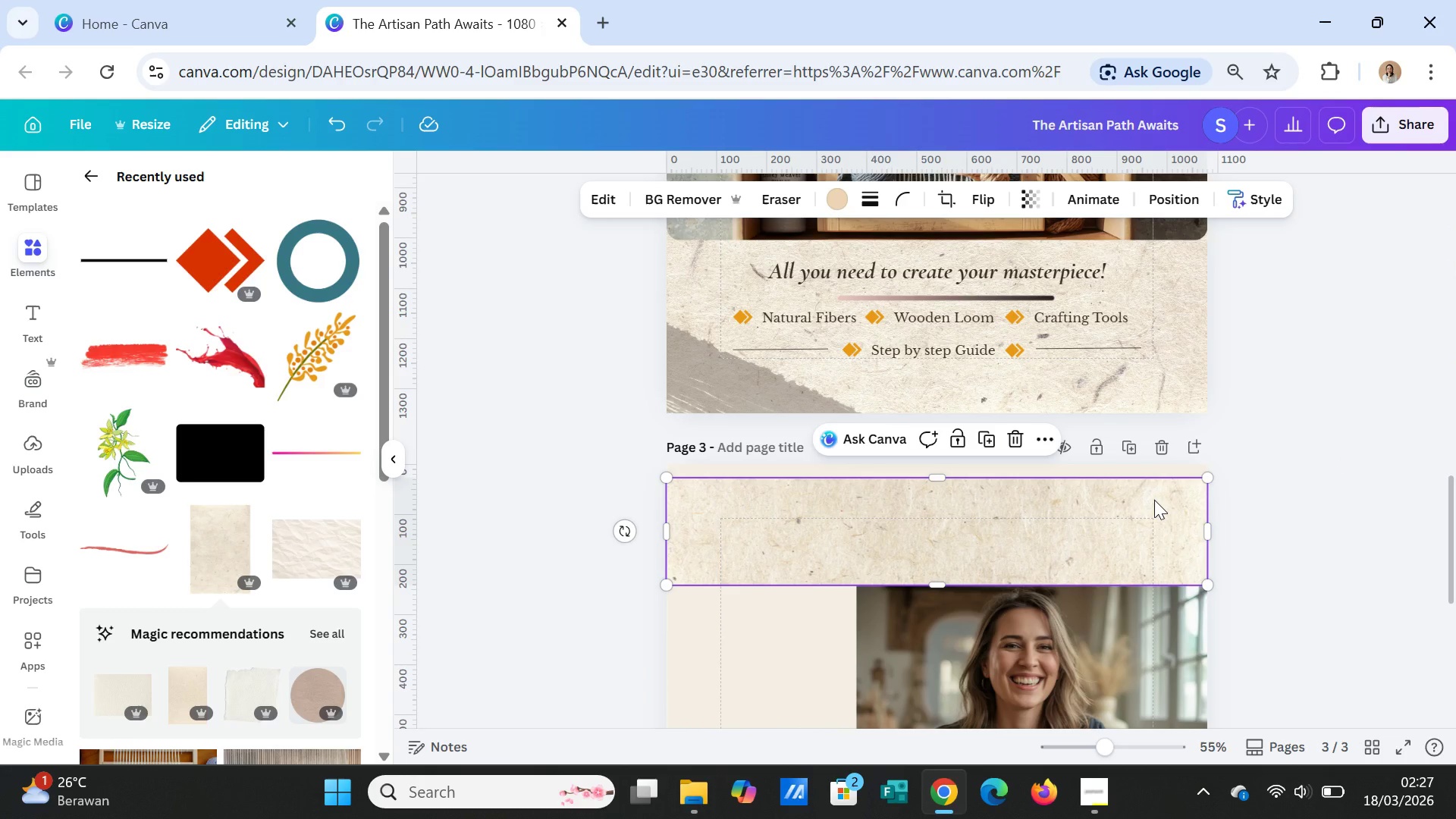 
scroll: coordinate [1154, 500], scroll_direction: down, amount: 3.0
 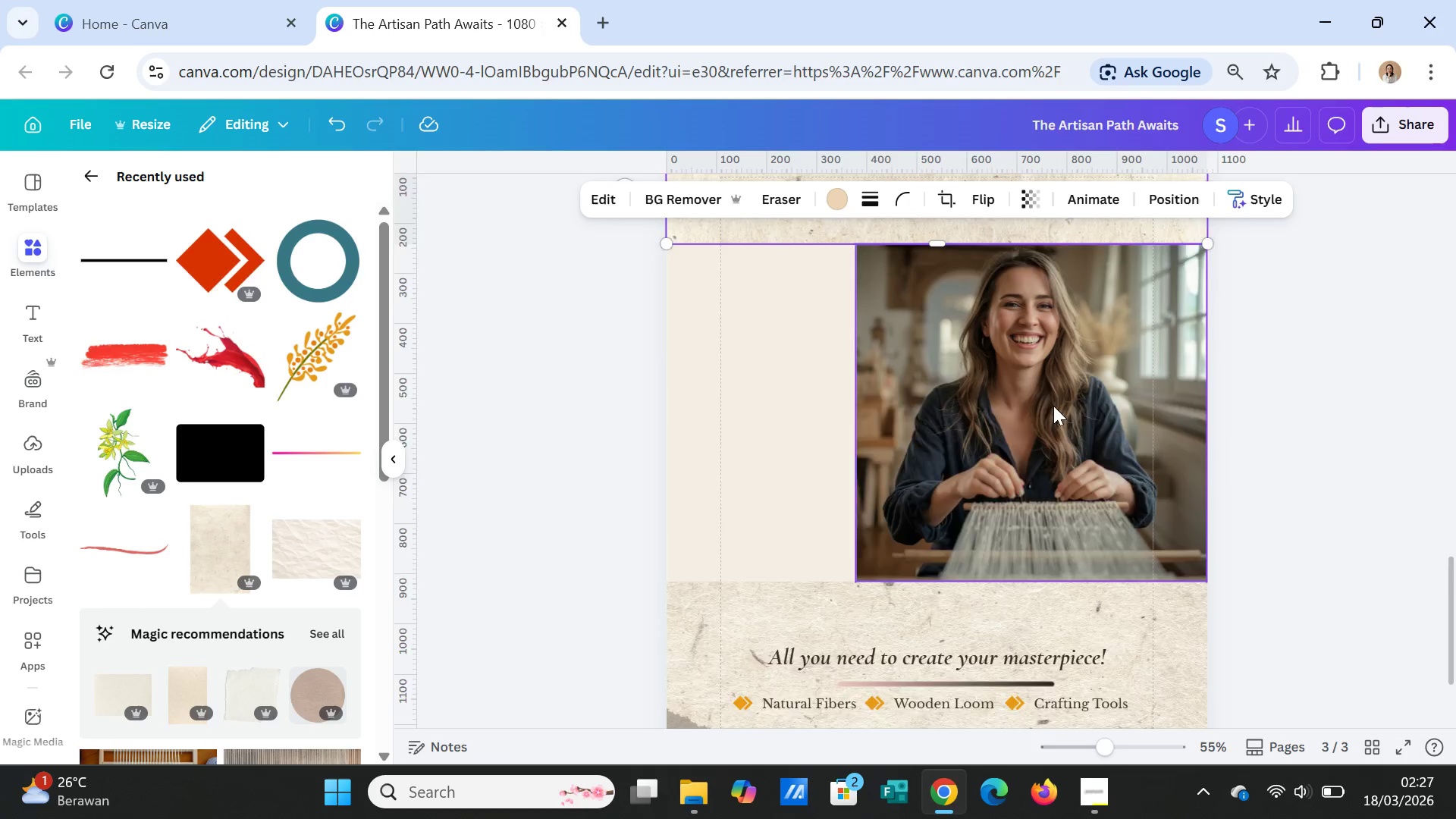 
scroll: coordinate [1053, 406], scroll_direction: up, amount: 1.0
 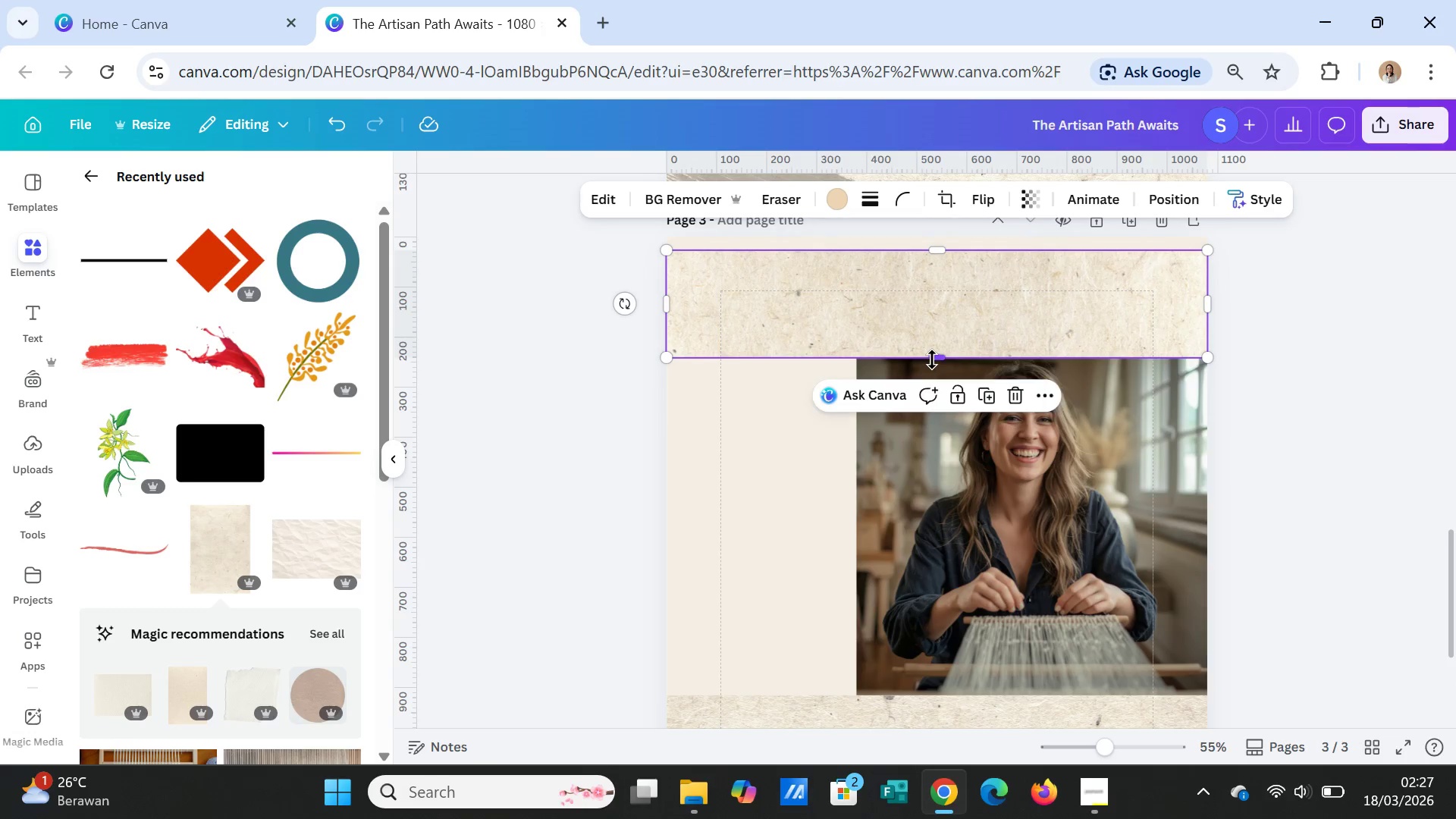 
left_click_drag(start_coordinate=[932, 359], to_coordinate=[954, 705])
 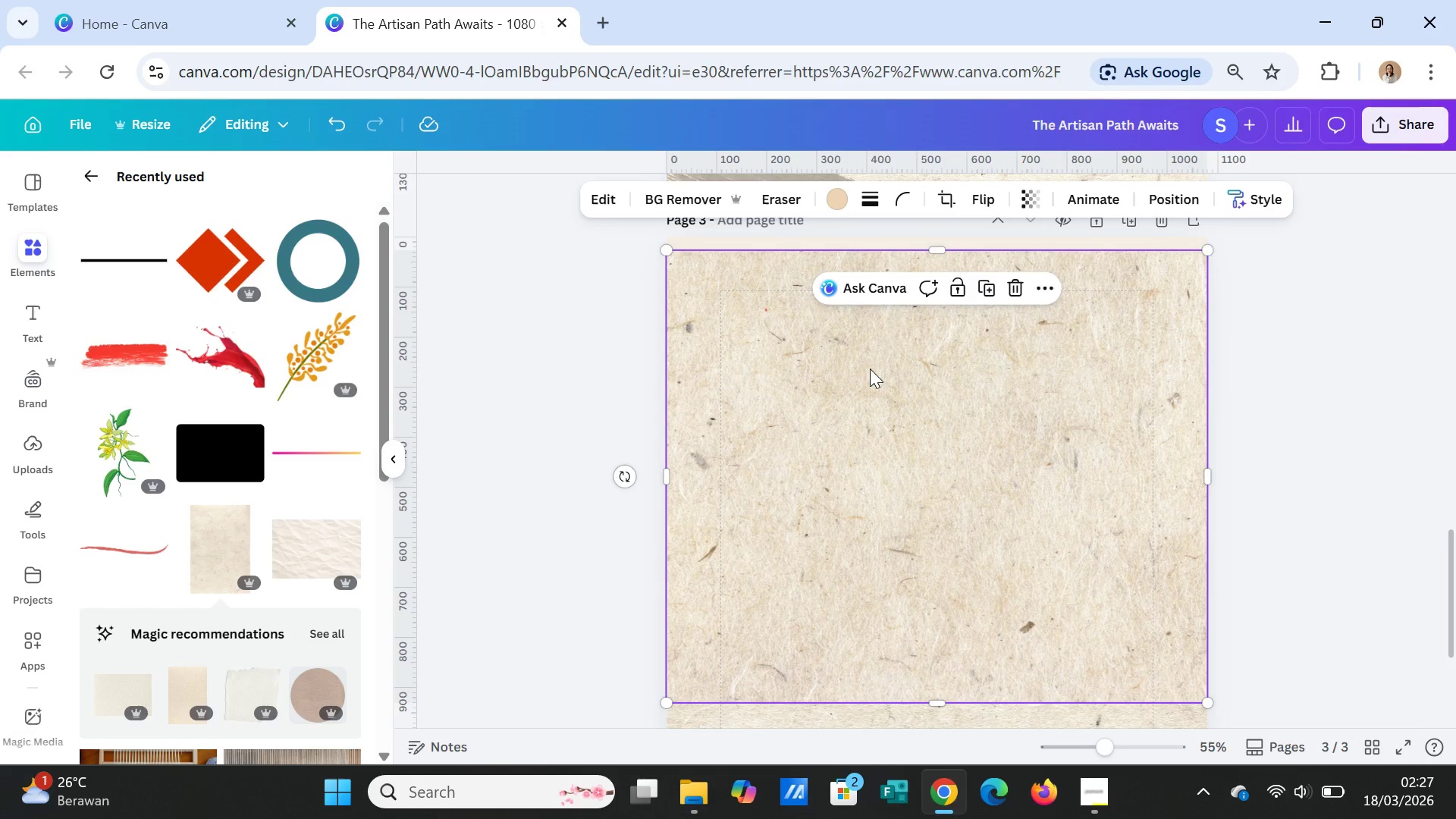 
right_click([869, 368])
 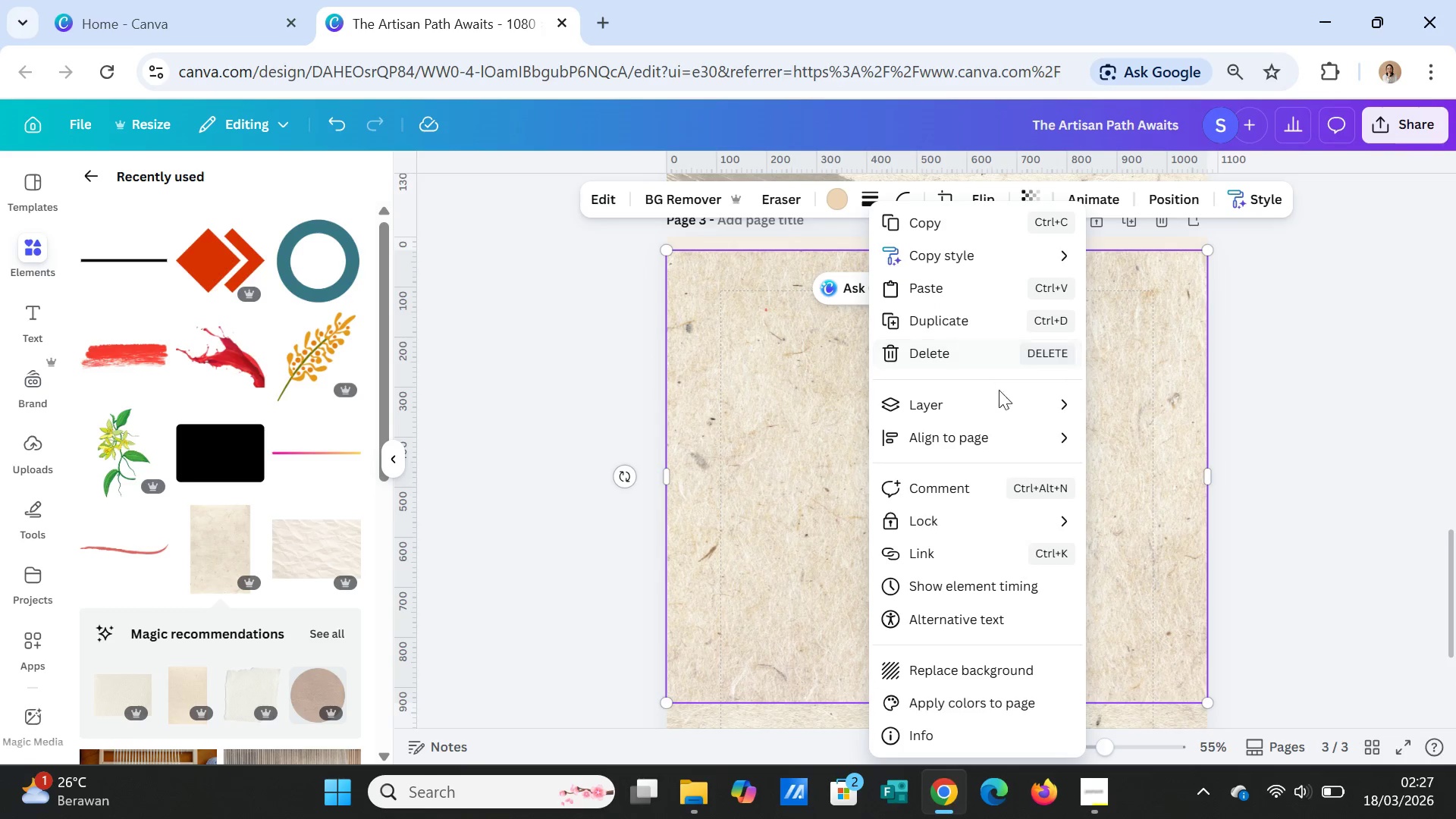 
left_click([999, 400])
 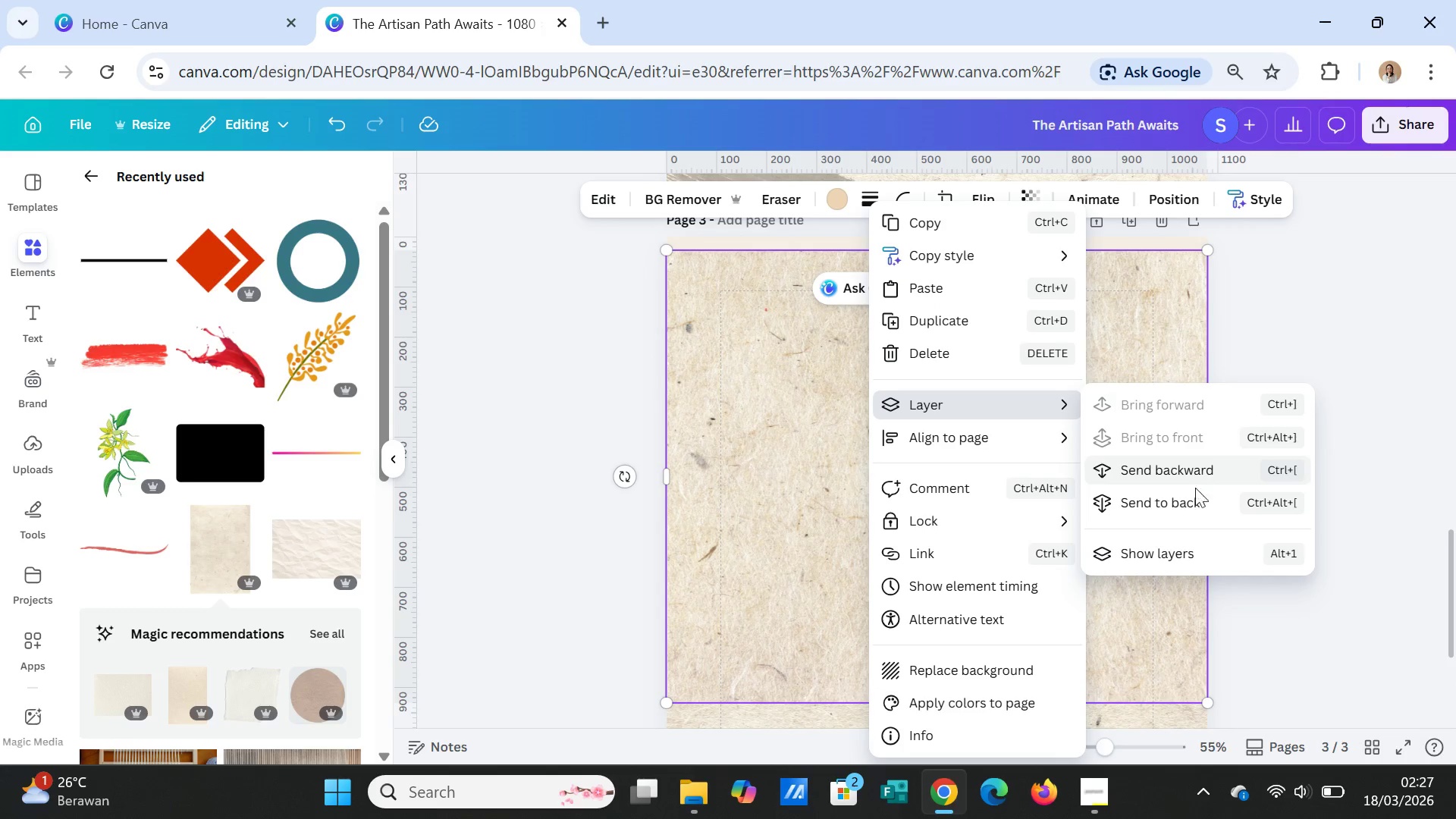 
left_click([1191, 494])
 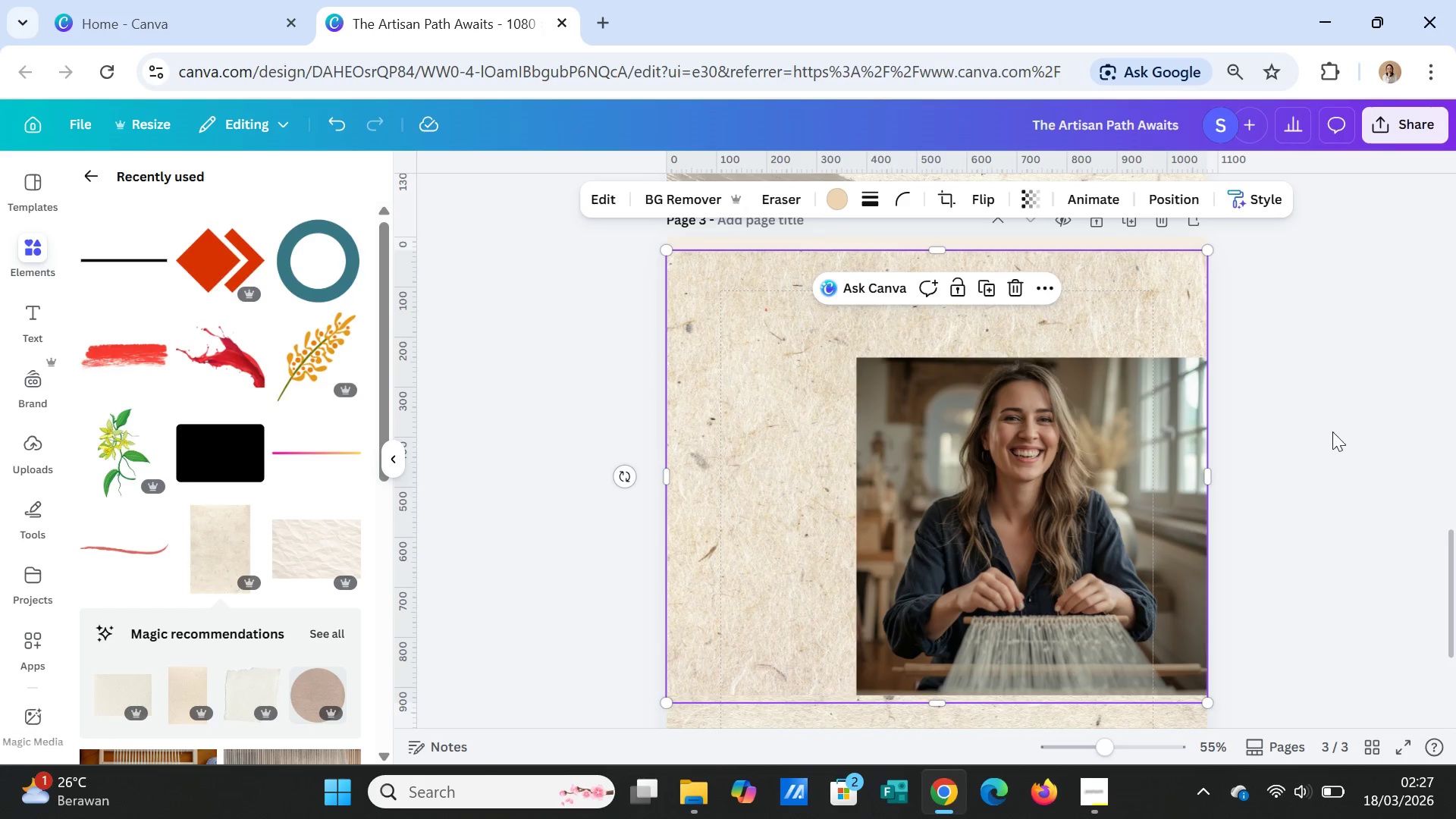 
left_click([1339, 428])
 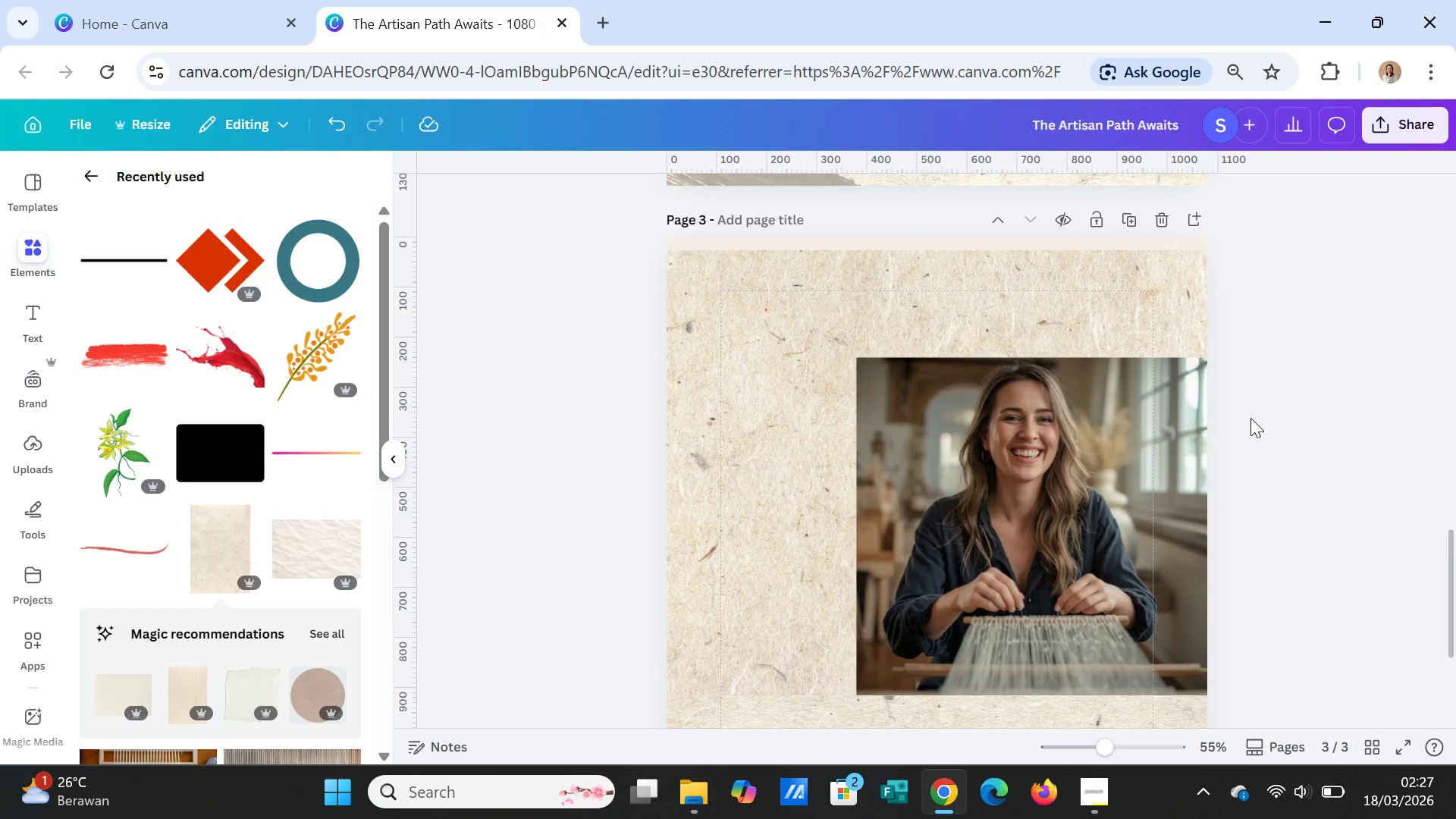 
scroll: coordinate [1250, 422], scroll_direction: down, amount: 2.0
 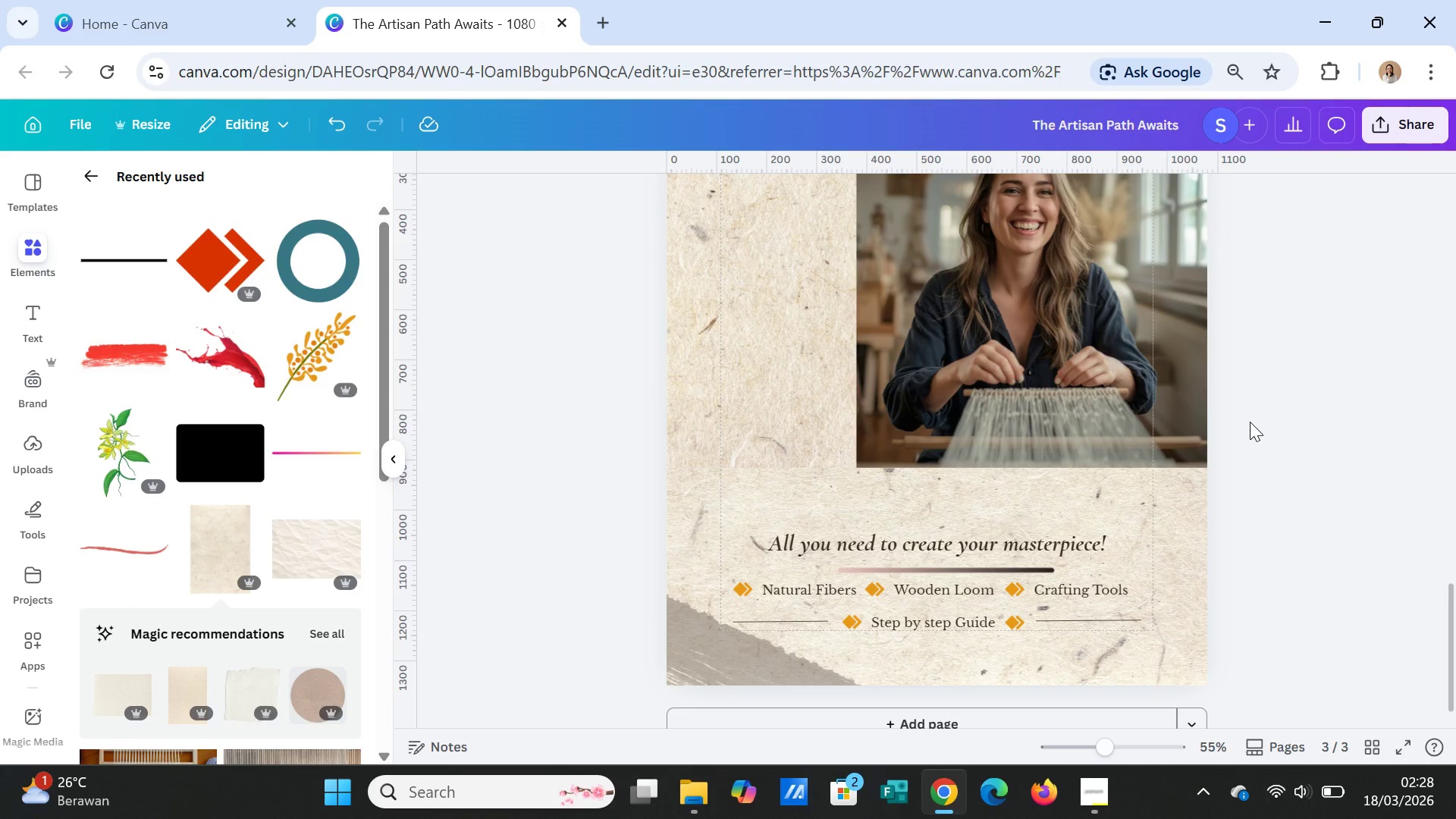 
scroll: coordinate [1250, 422], scroll_direction: up, amount: 2.0
 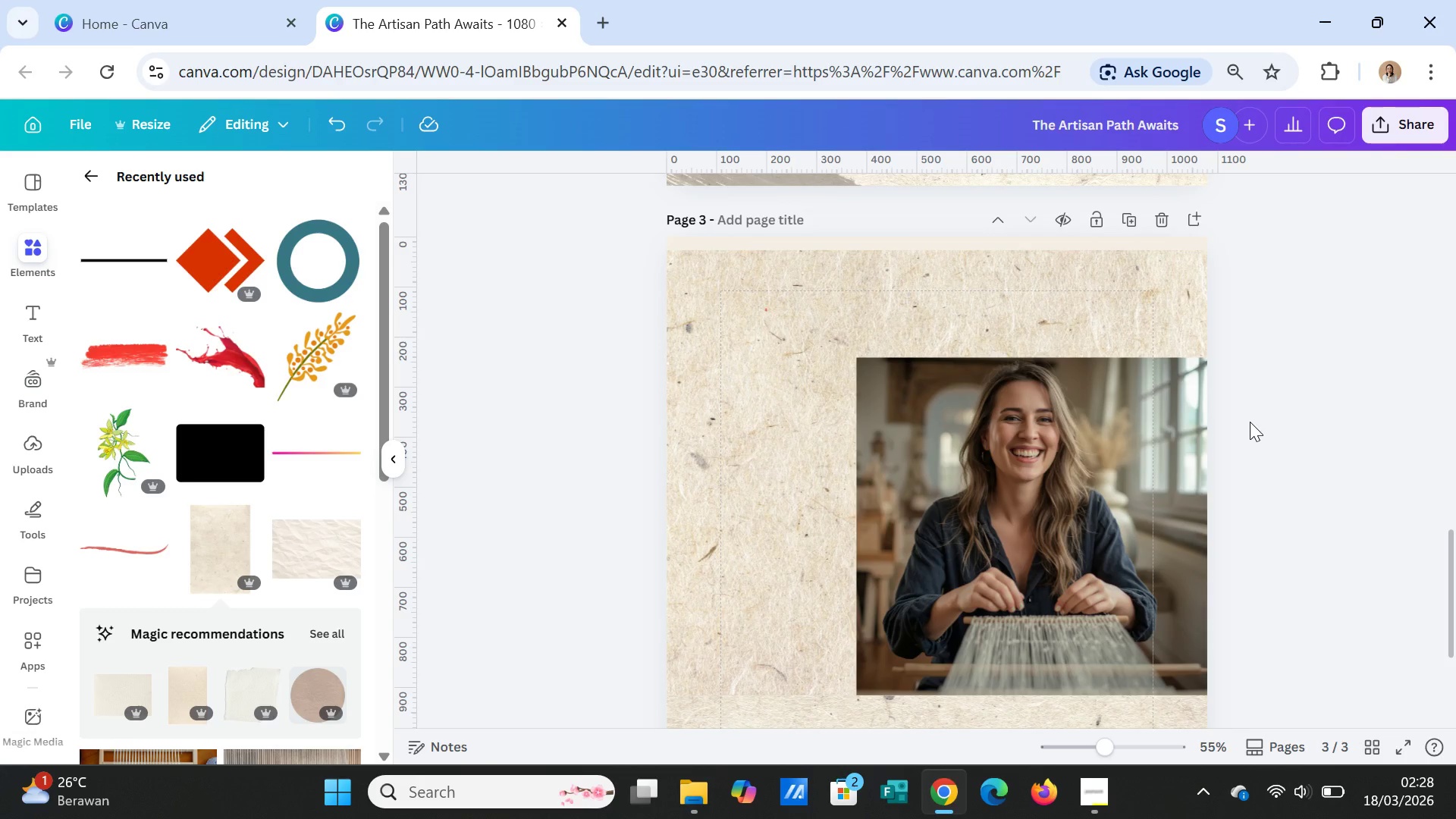 
scroll: coordinate [1250, 422], scroll_direction: down, amount: 3.0
 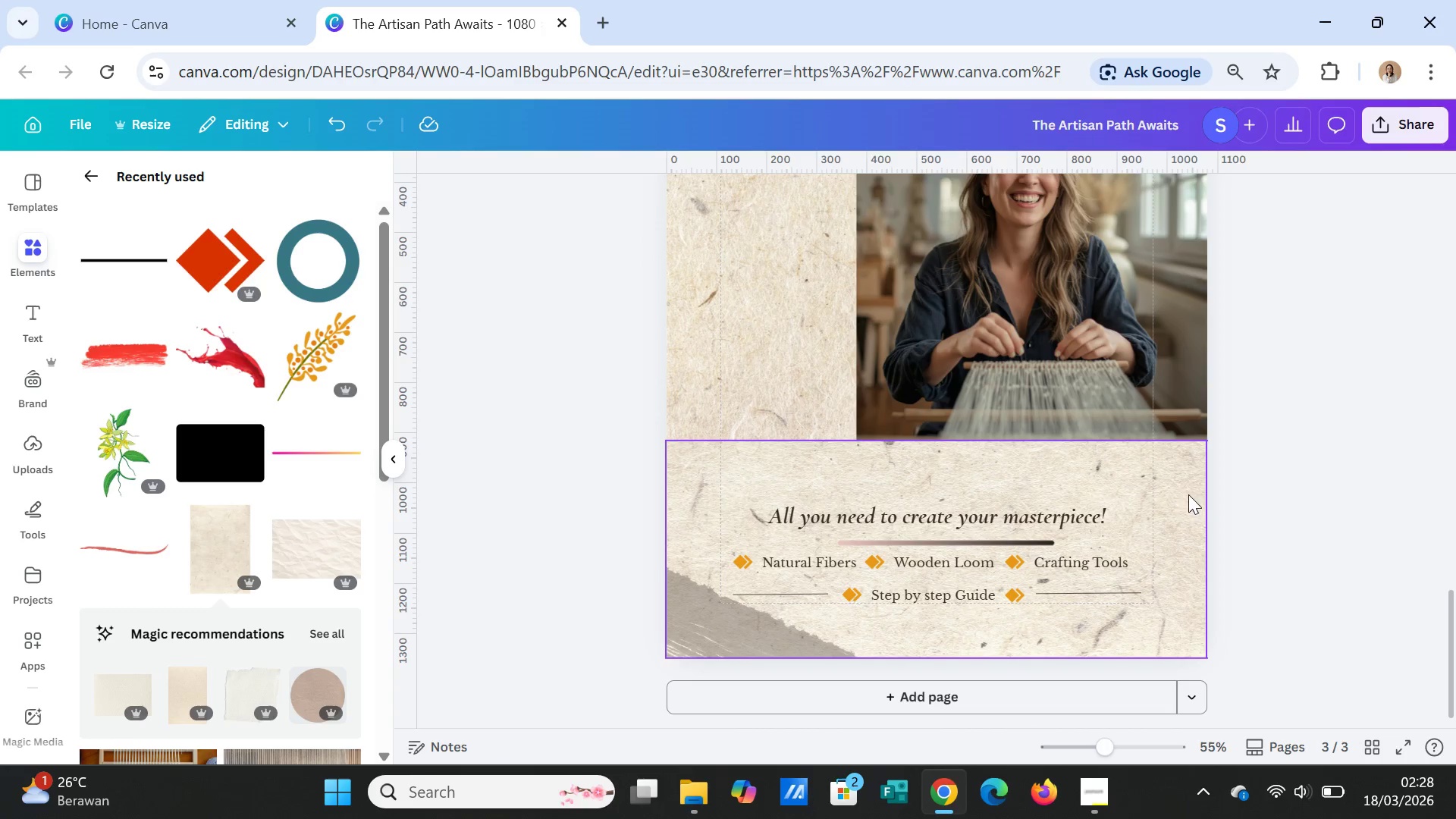 
left_click([1177, 498])
 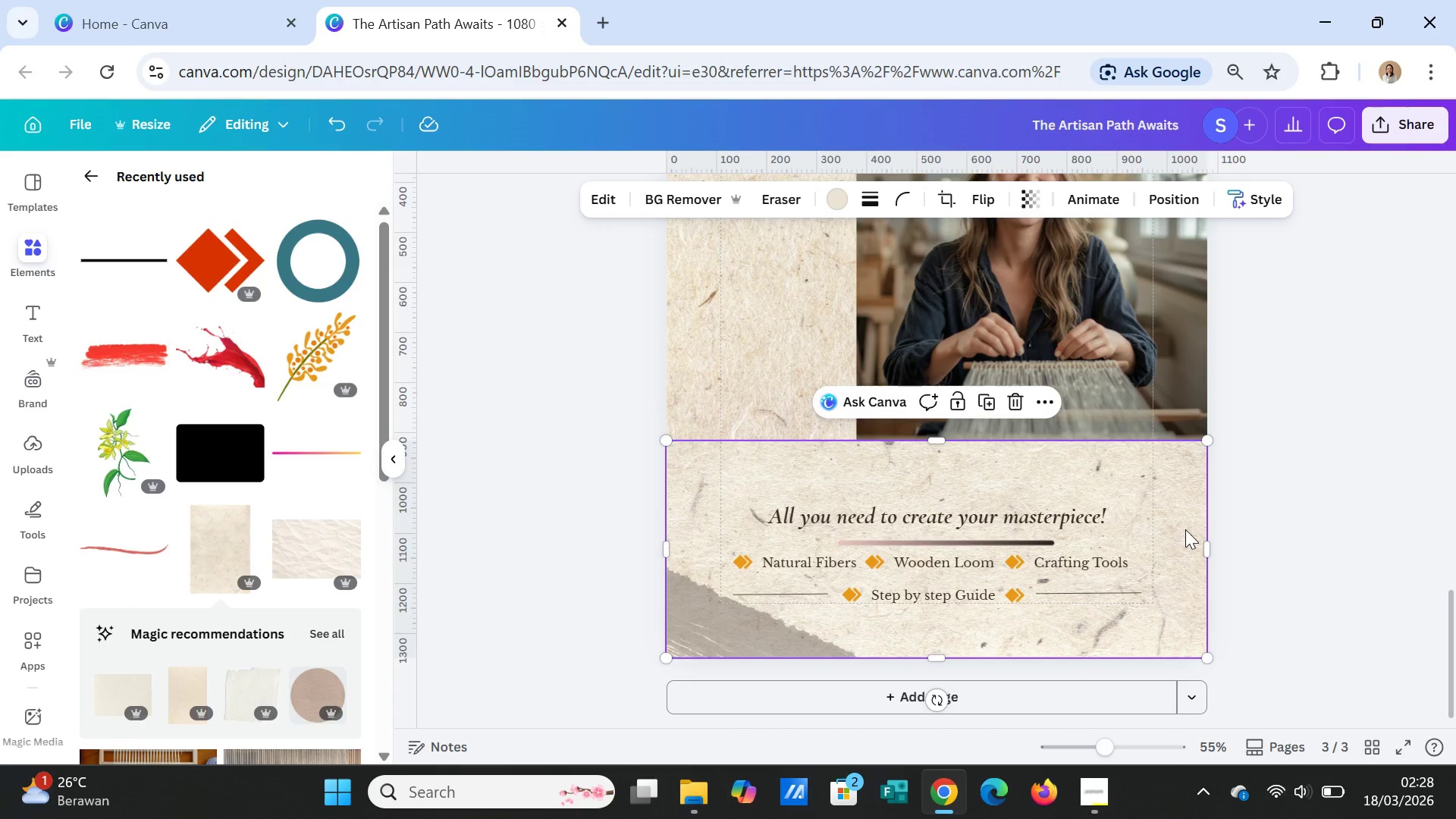 
key(Delete)
 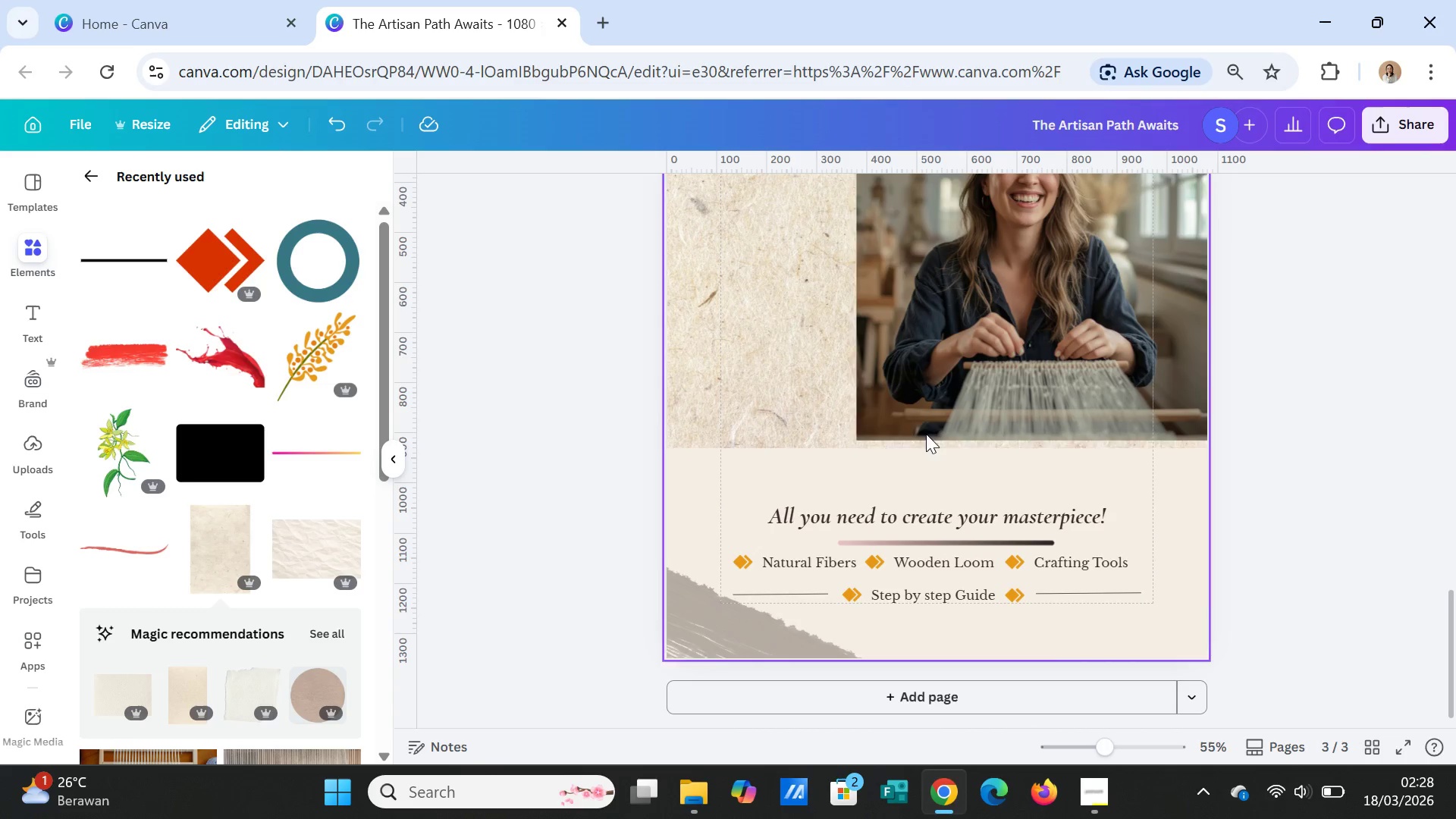 
left_click([824, 366])
 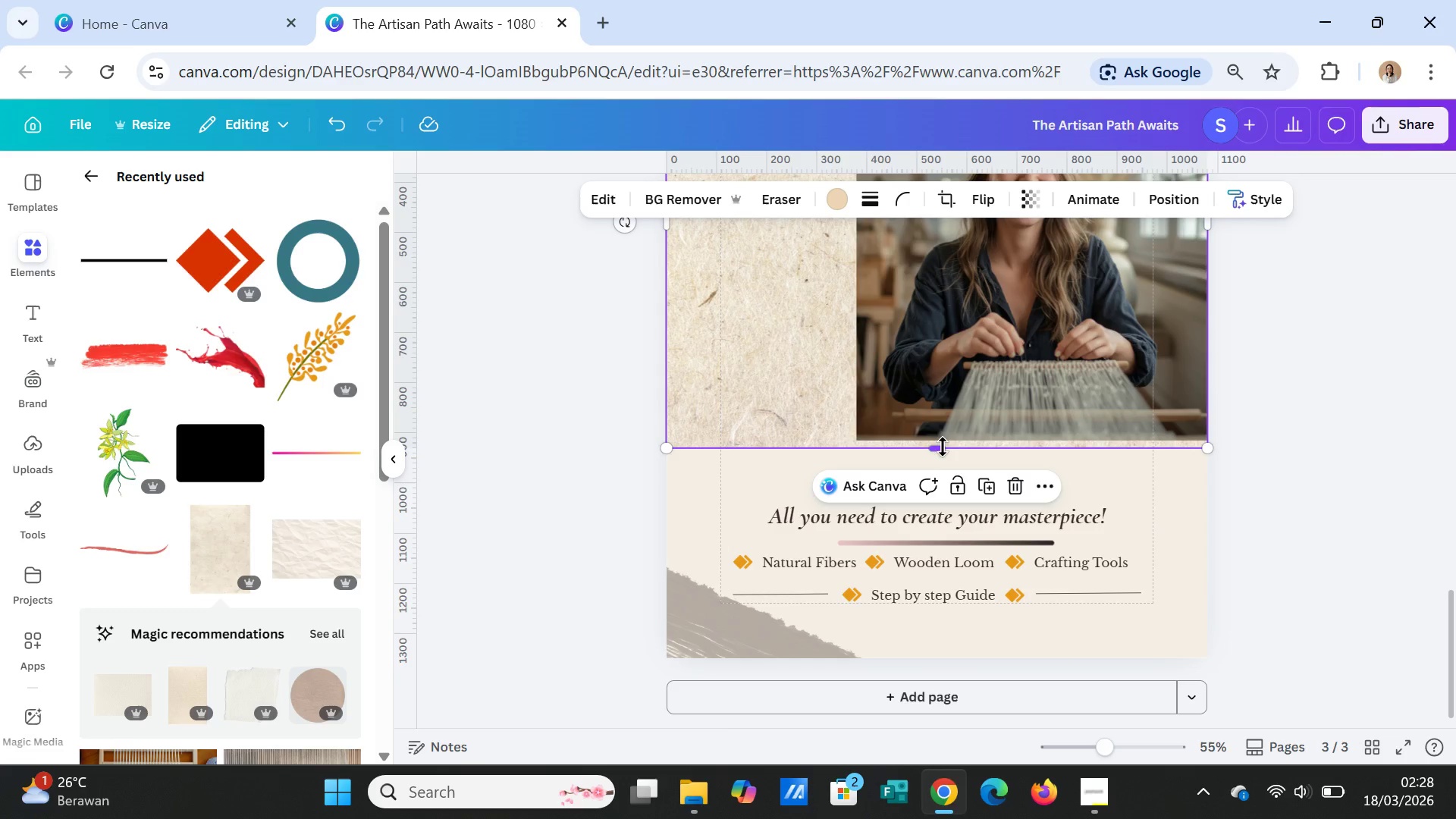 
left_click_drag(start_coordinate=[938, 446], to_coordinate=[945, 655])
 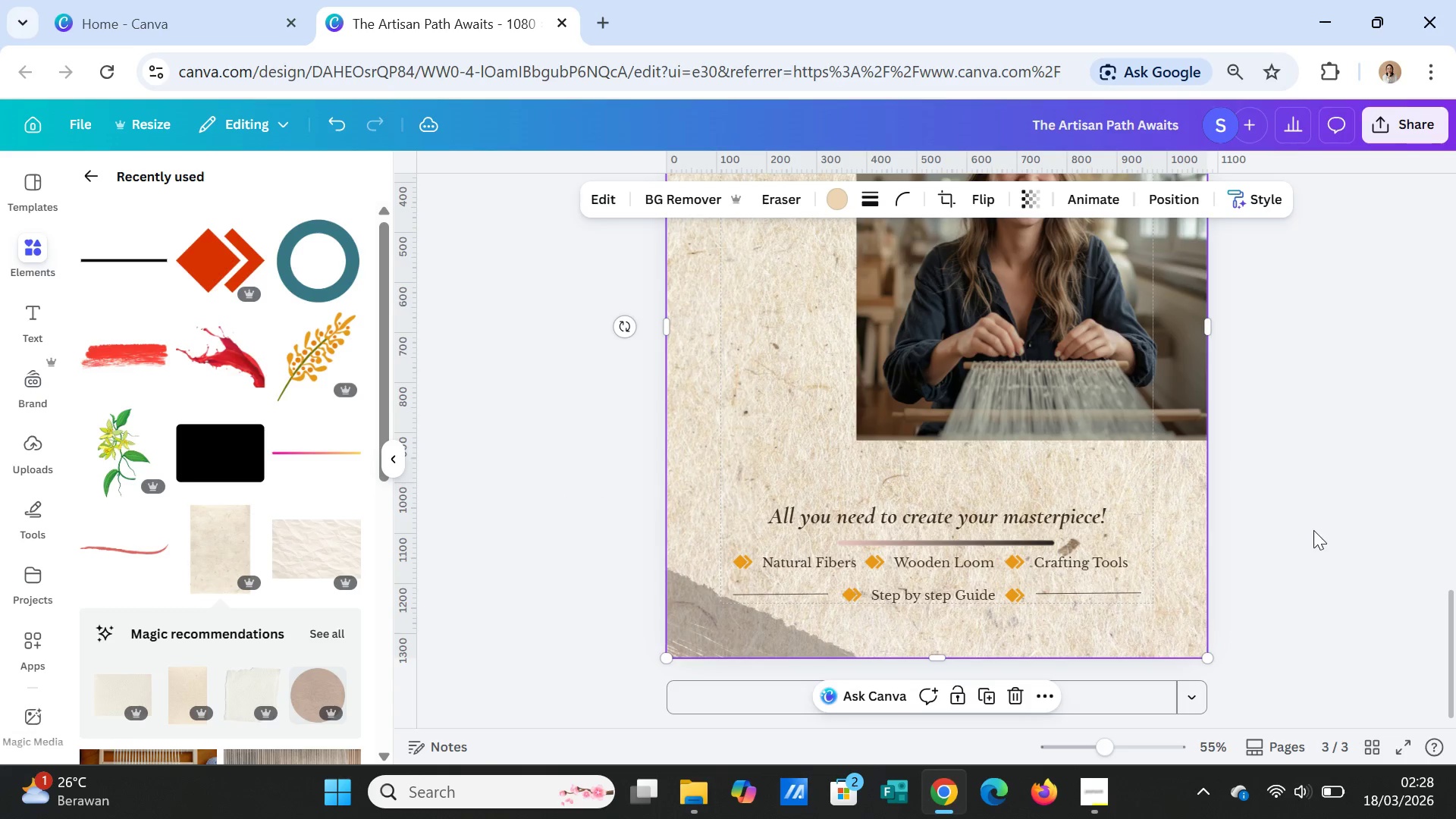 
left_click([1315, 527])
 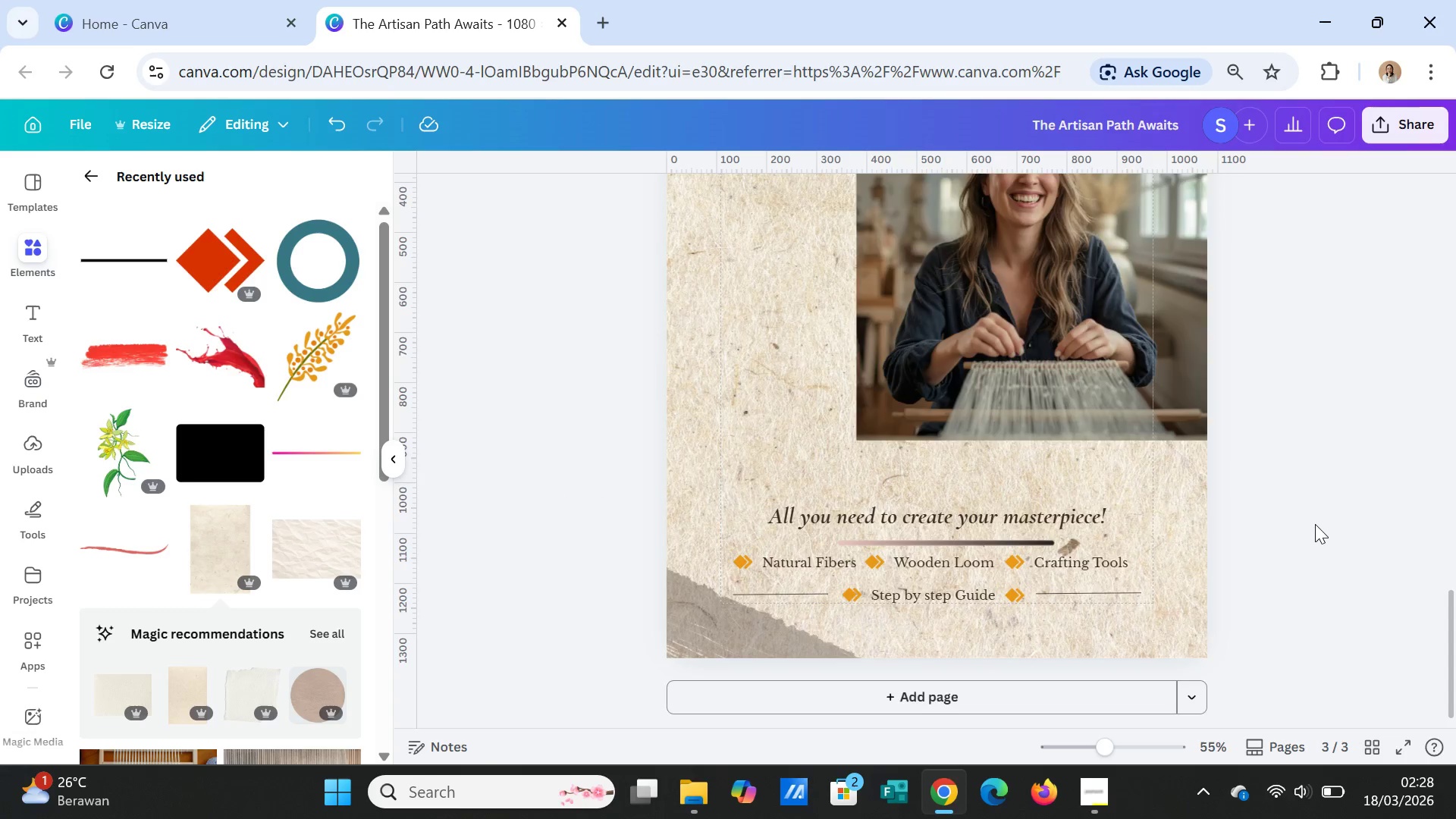 
scroll: coordinate [1315, 524], scroll_direction: up, amount: 3.0
 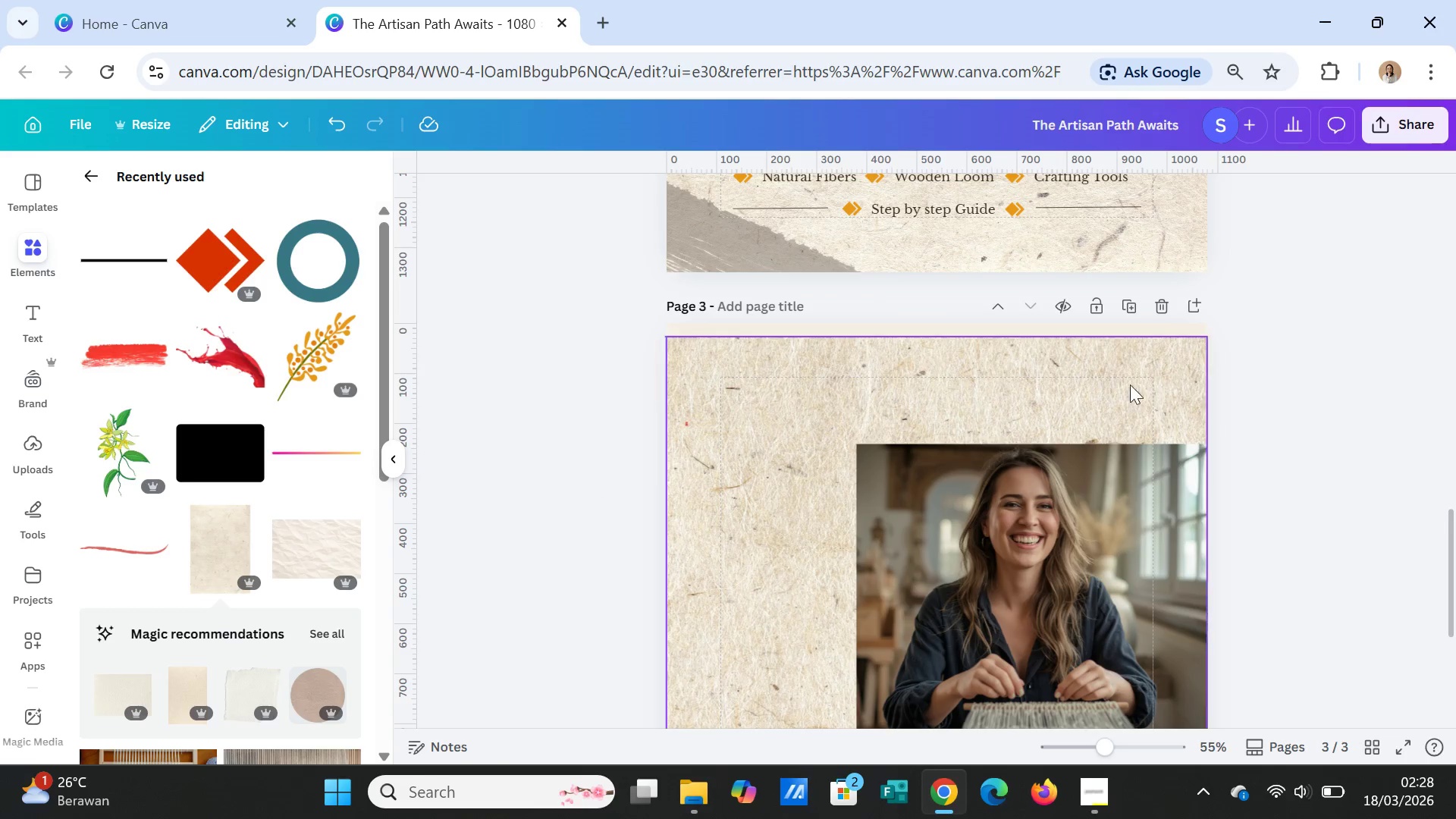 
left_click([1116, 375])
 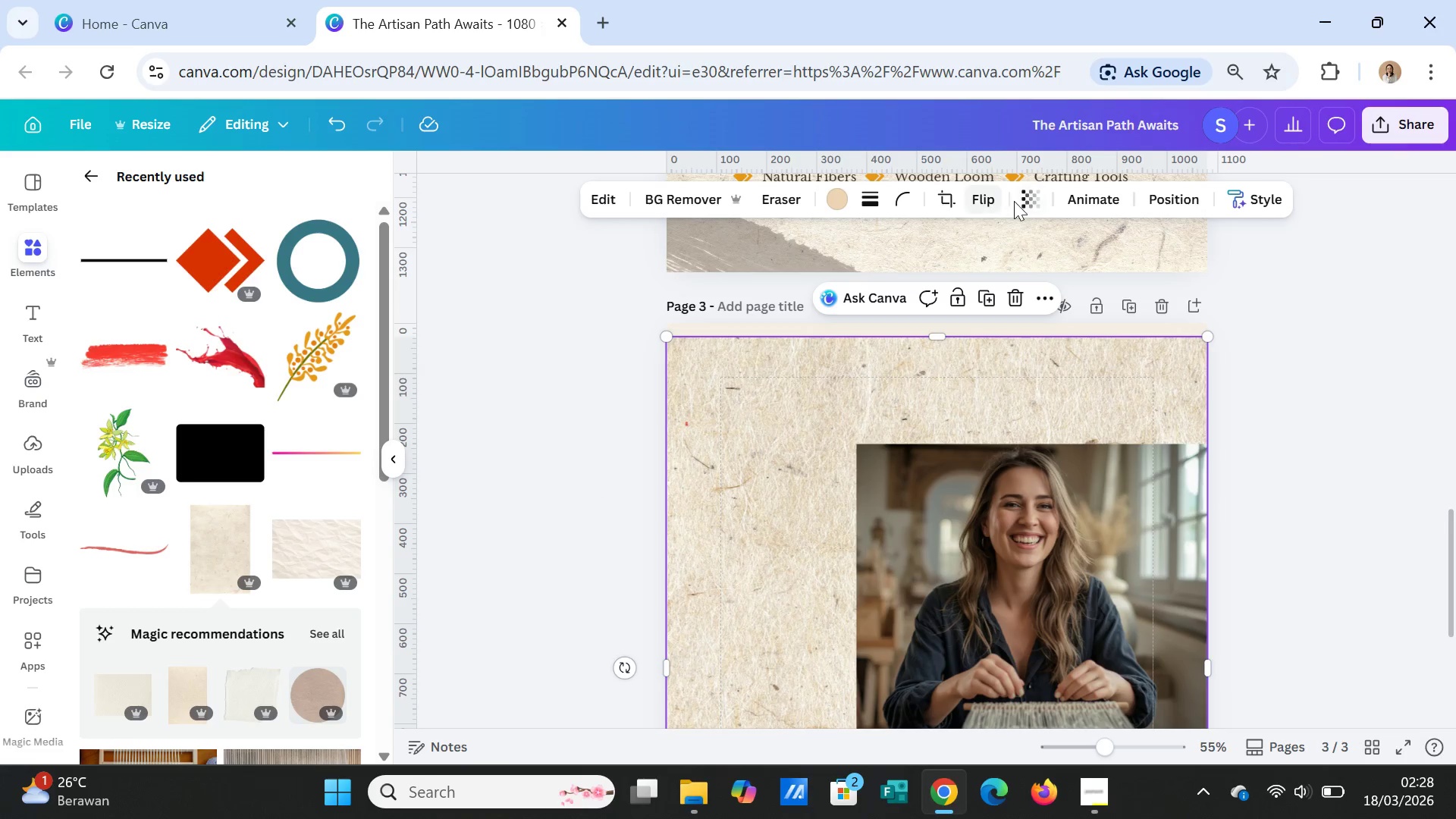 
left_click([1019, 202])
 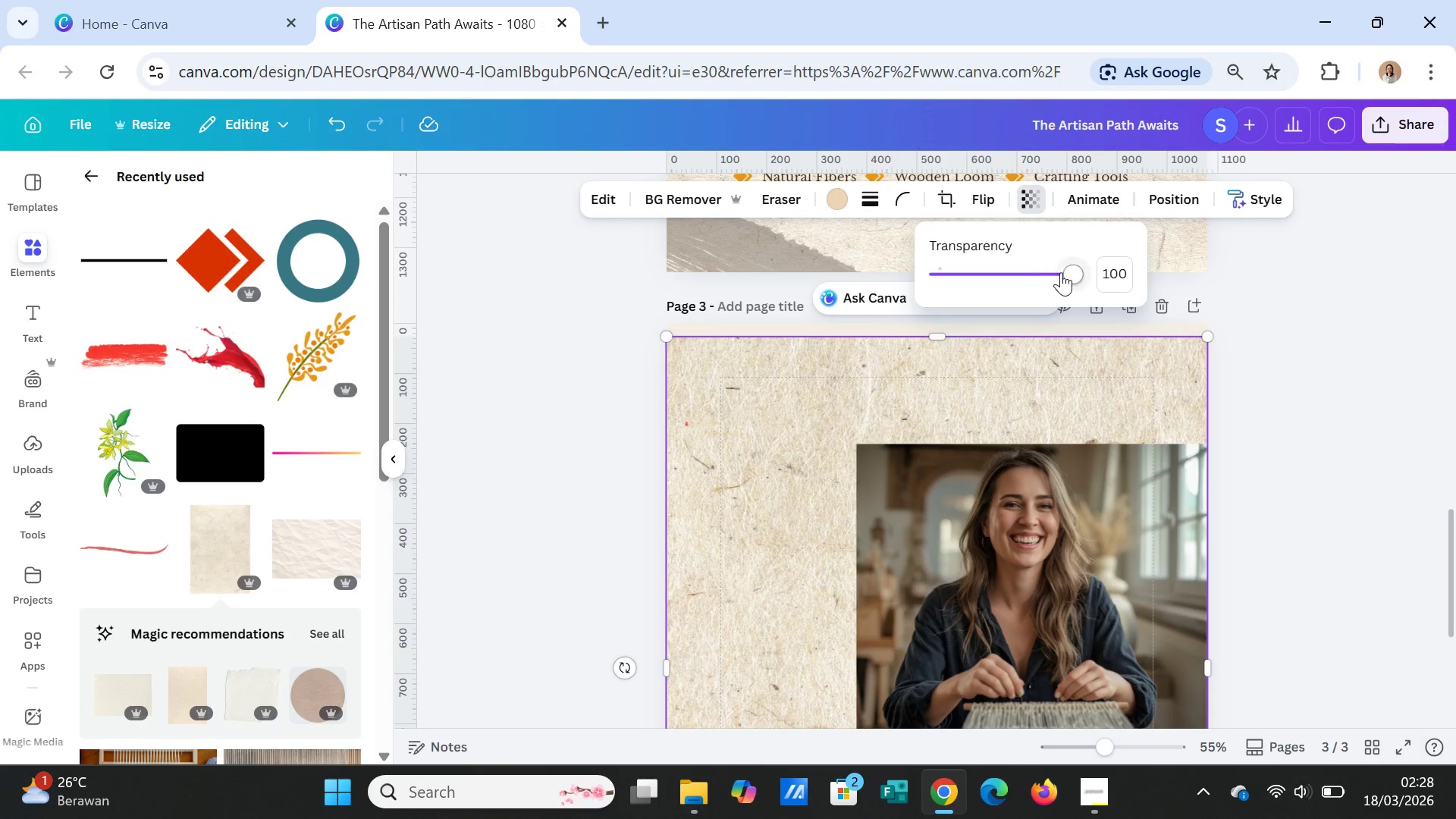 
left_click_drag(start_coordinate=[1076, 276], to_coordinate=[990, 269])
 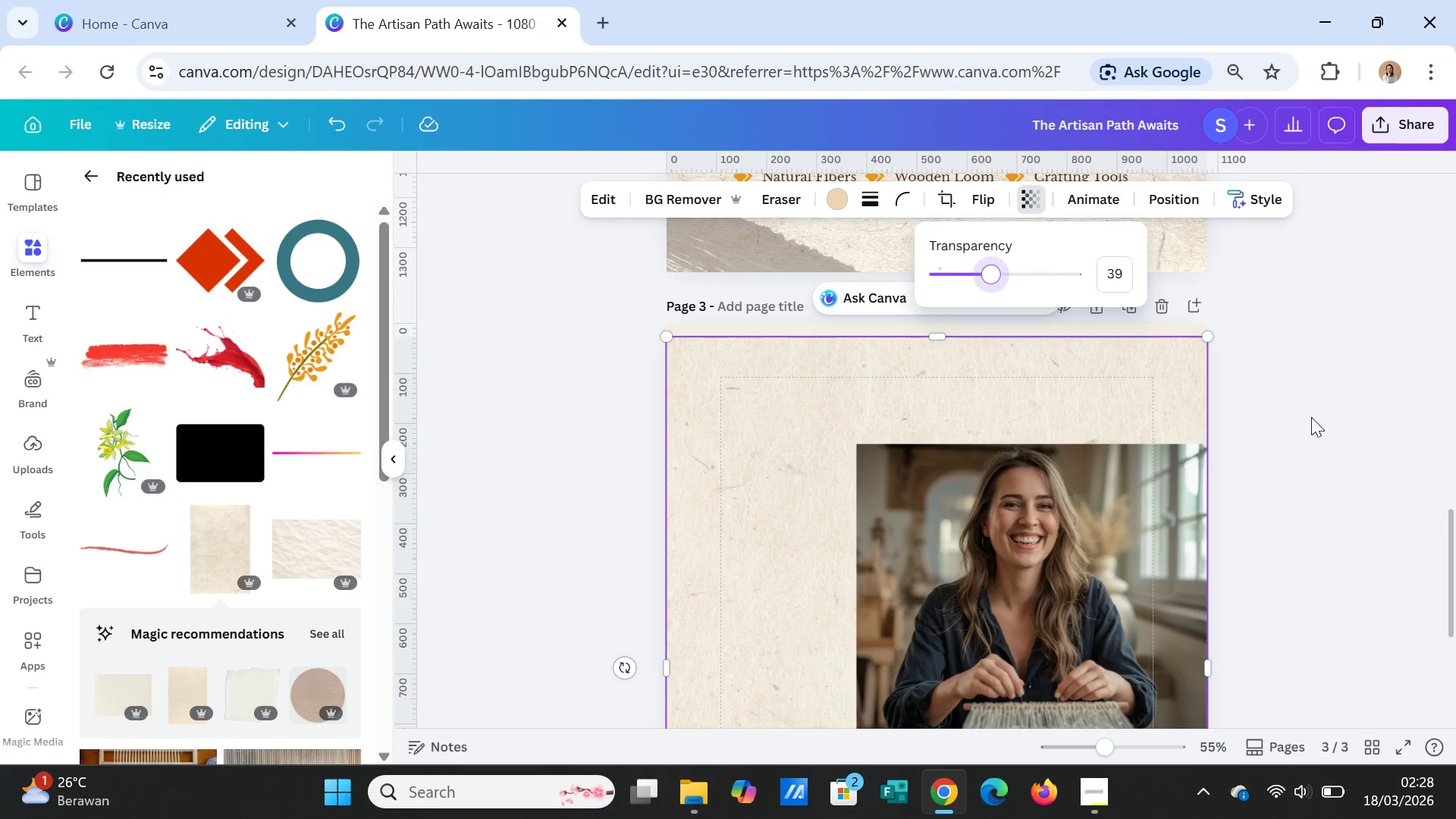 
left_click([1313, 417])
 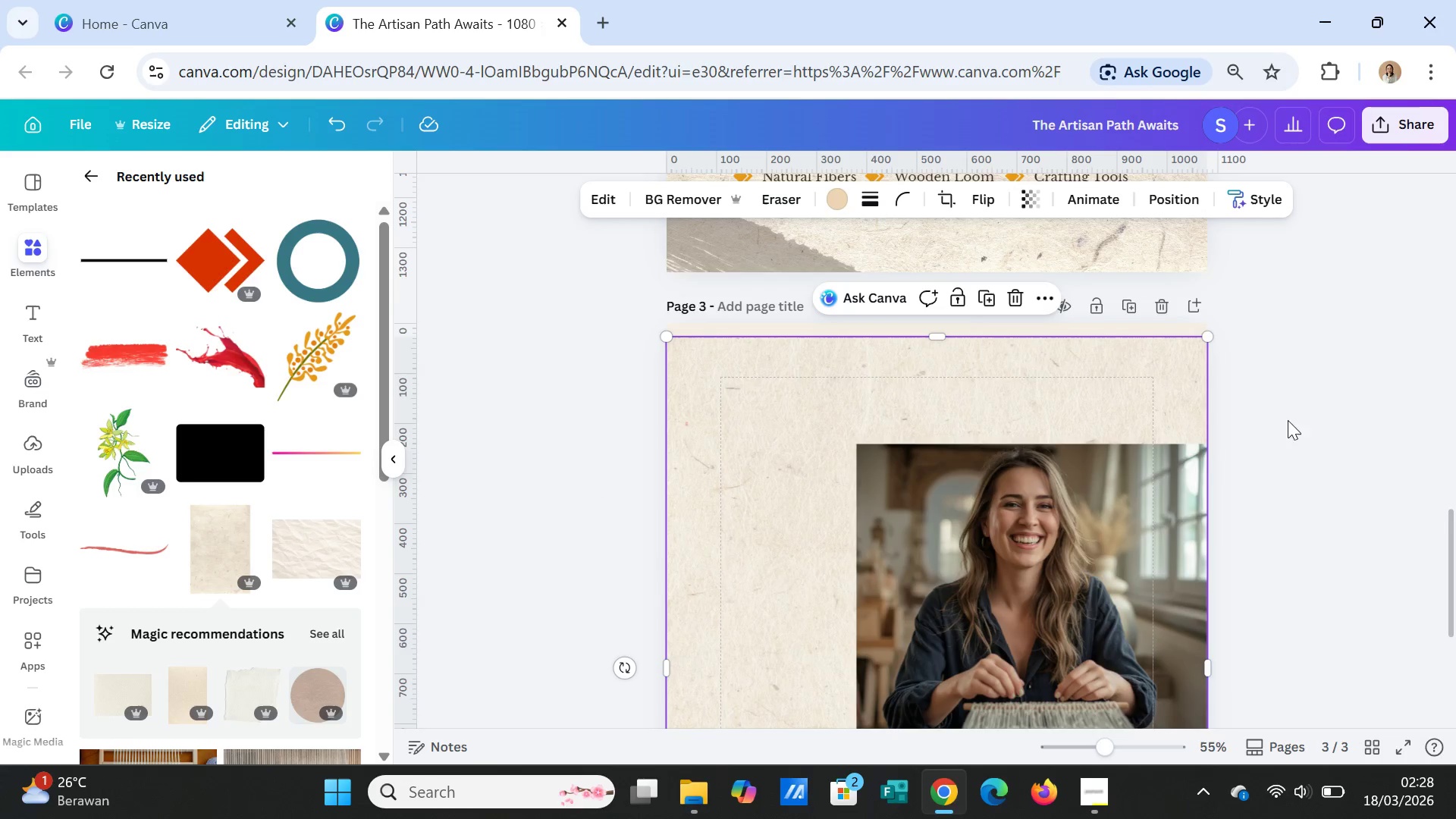 
scroll: coordinate [1283, 447], scroll_direction: down, amount: 3.0
 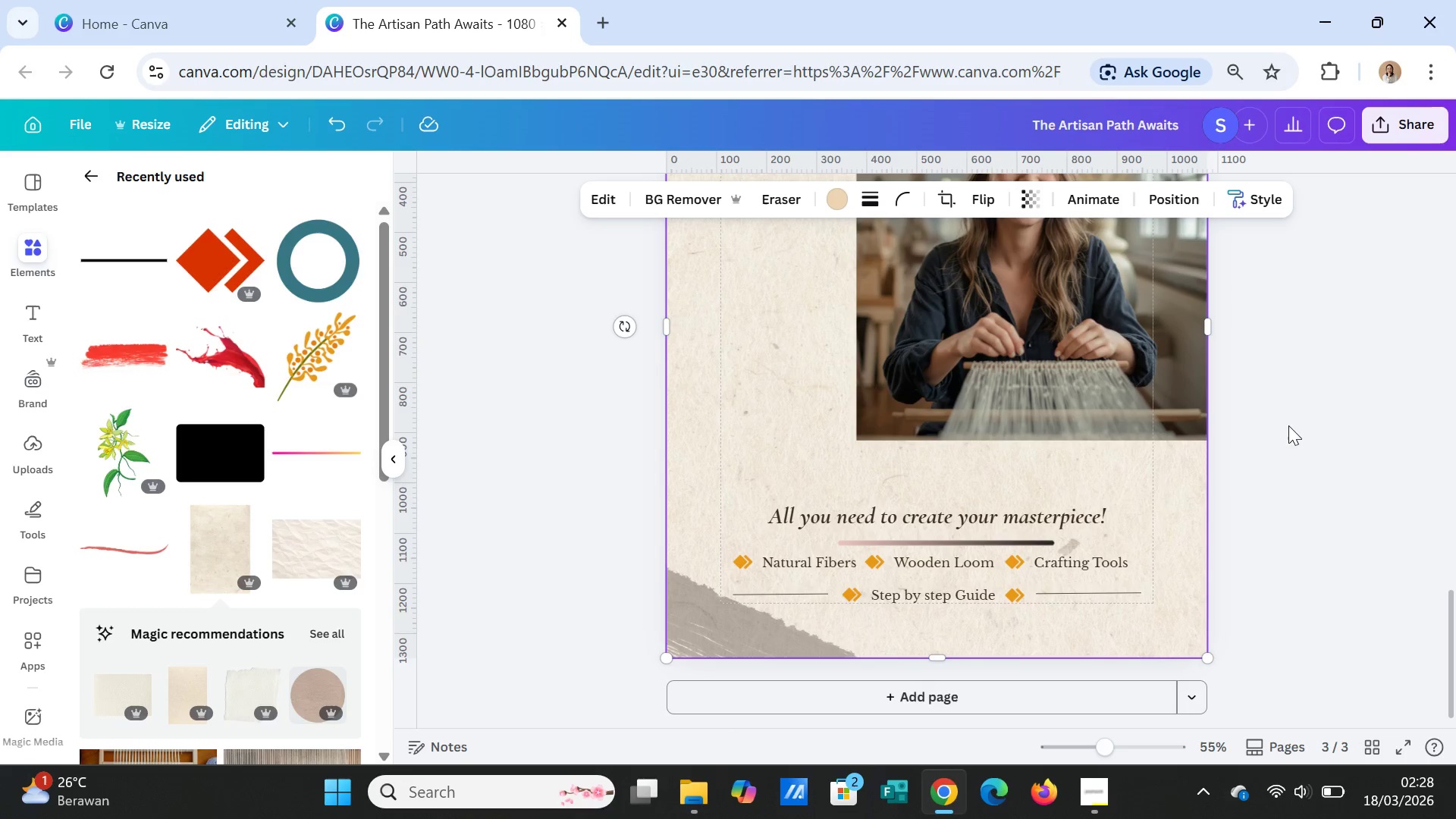 
left_click([1291, 421])
 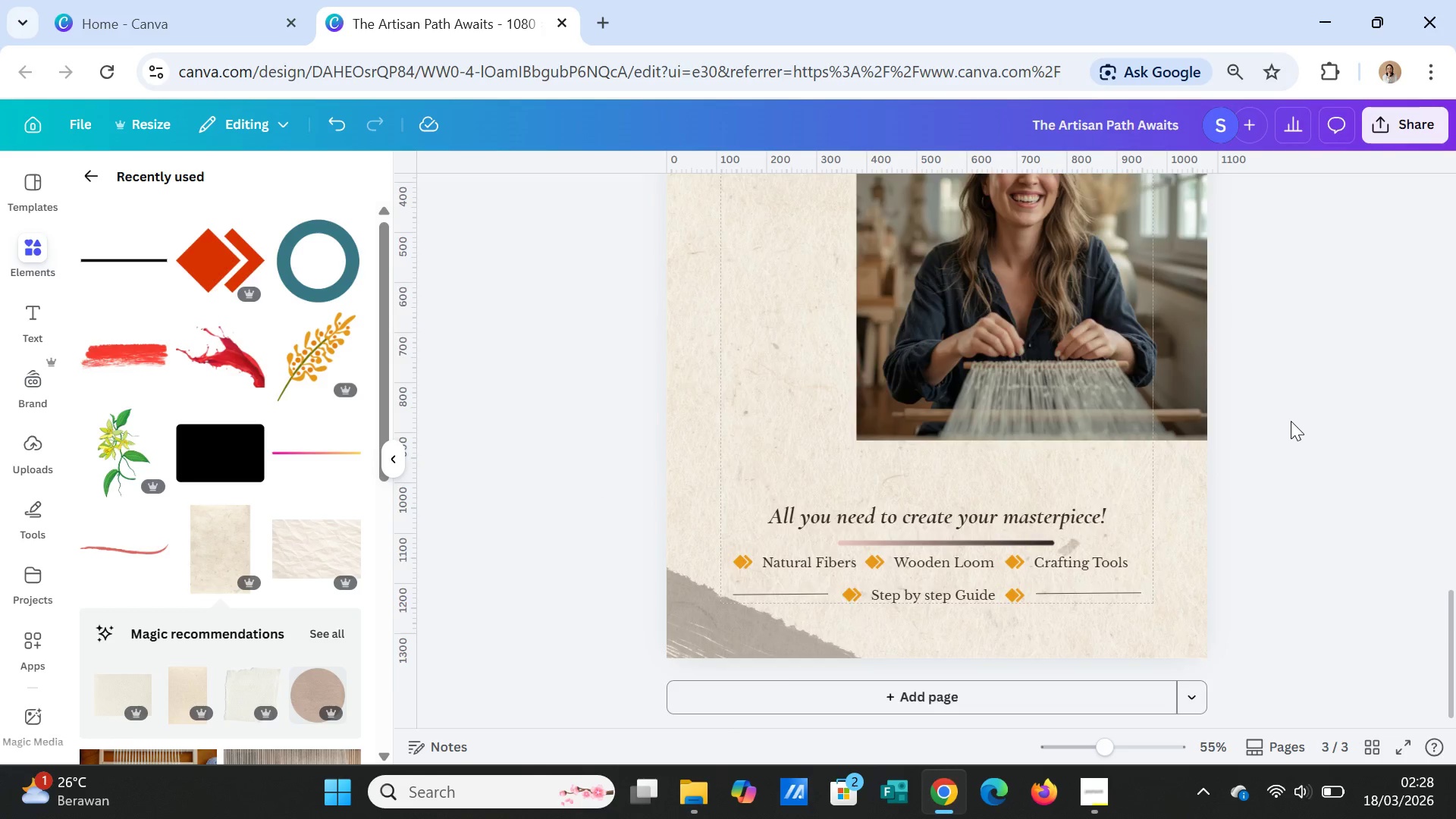 
scroll: coordinate [1291, 421], scroll_direction: up, amount: 3.0
 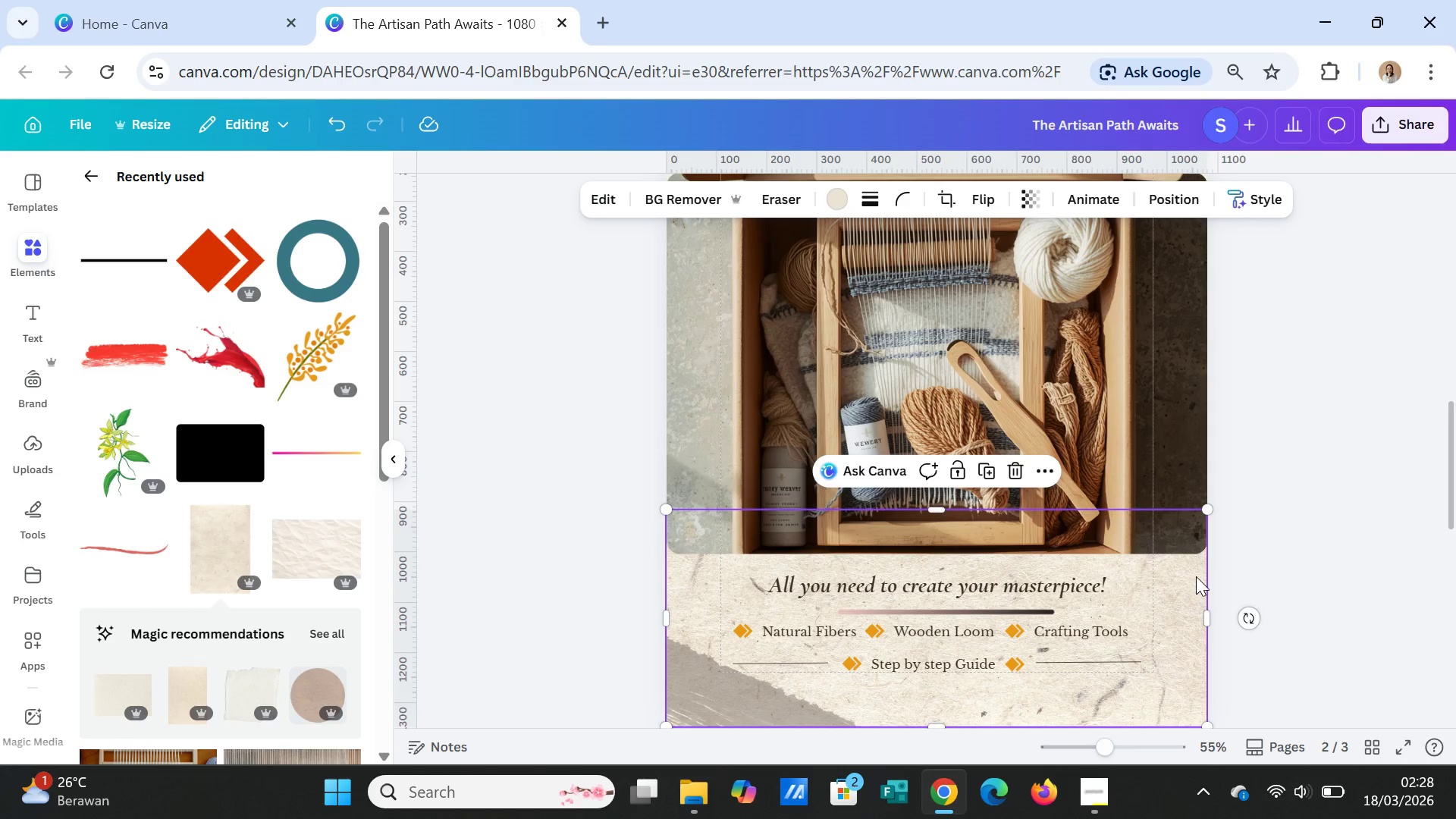 
key(Delete)
 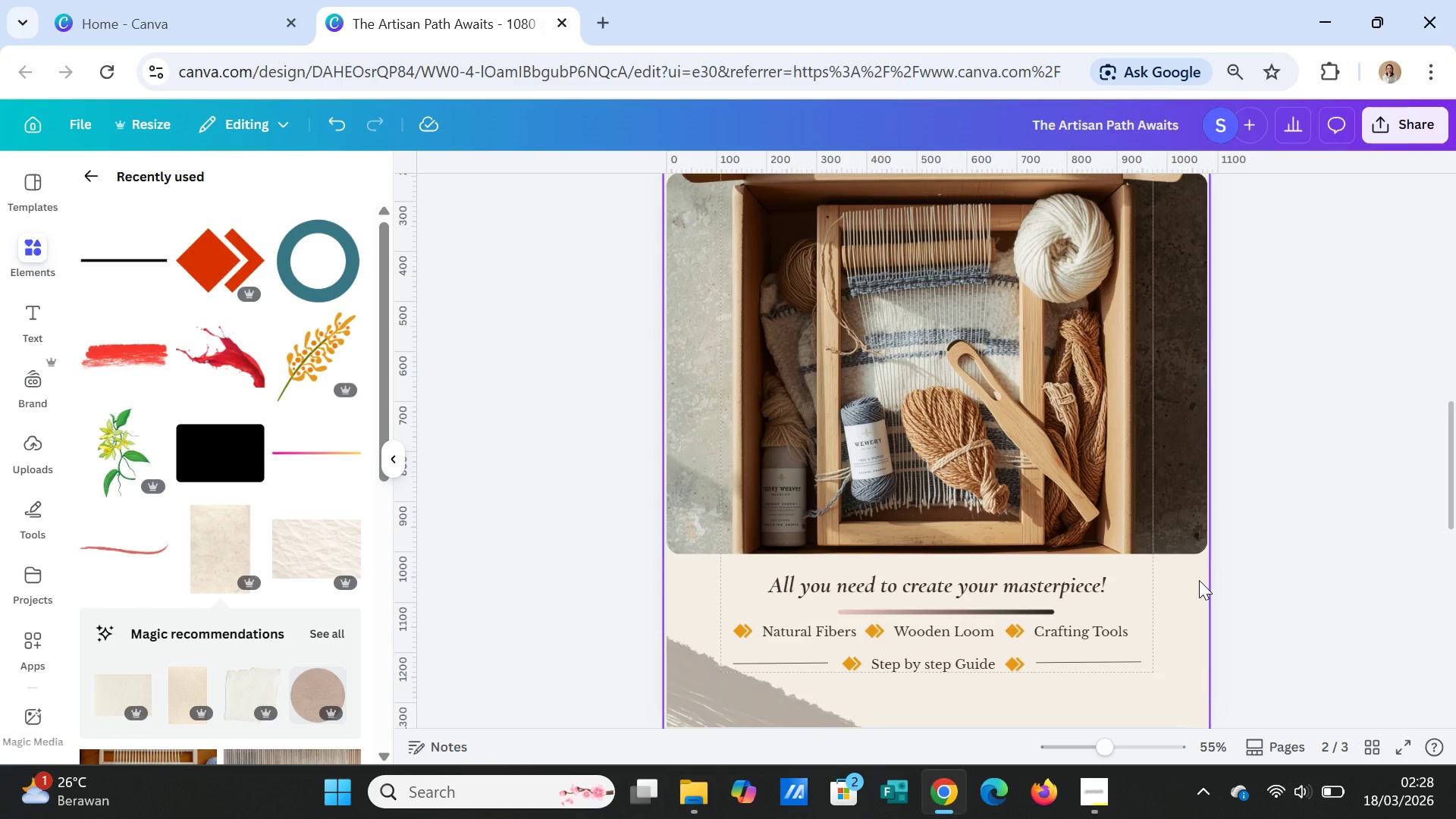 
scroll: coordinate [1197, 582], scroll_direction: down, amount: 3.0
 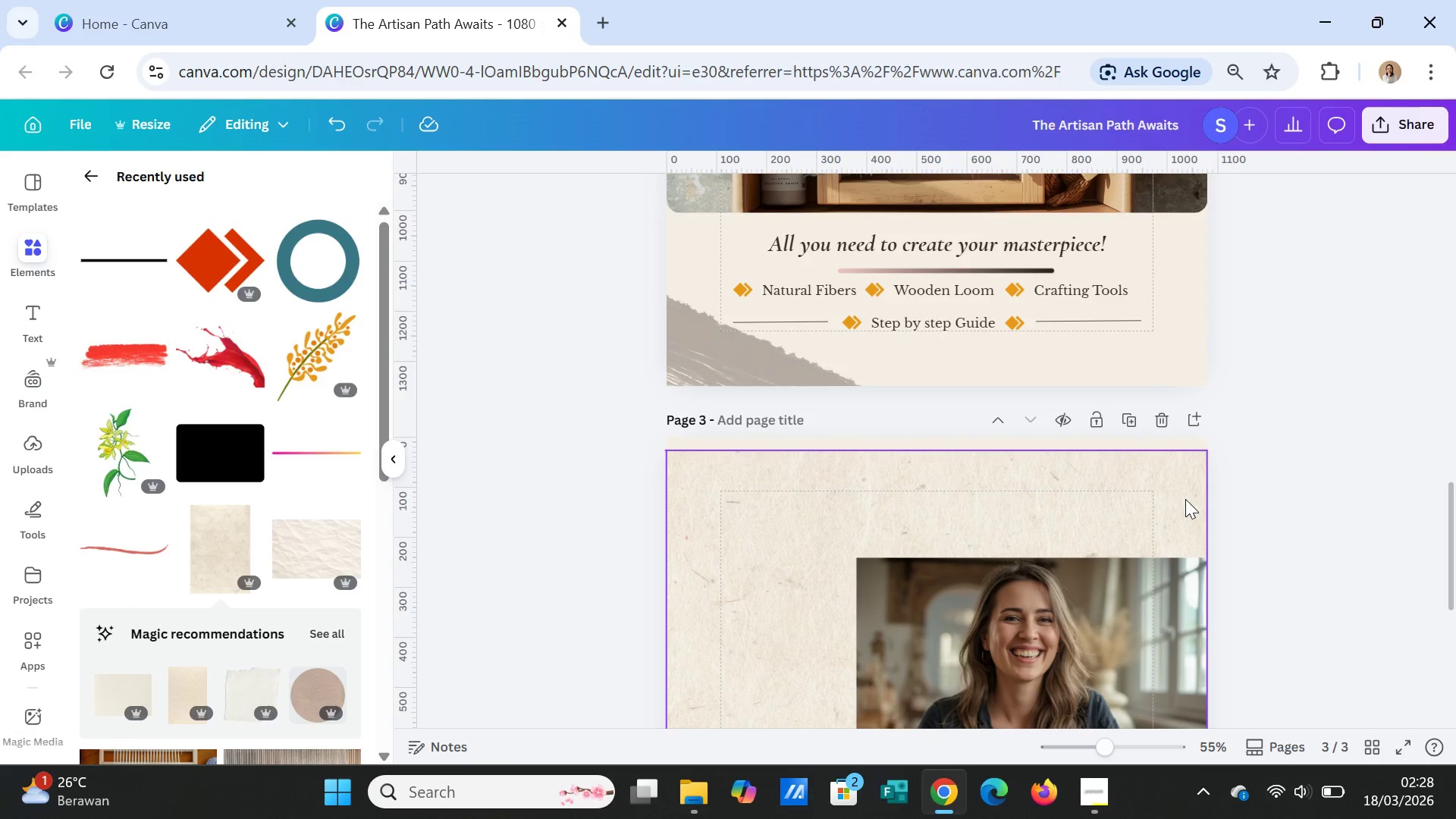 
left_click([1185, 499])
 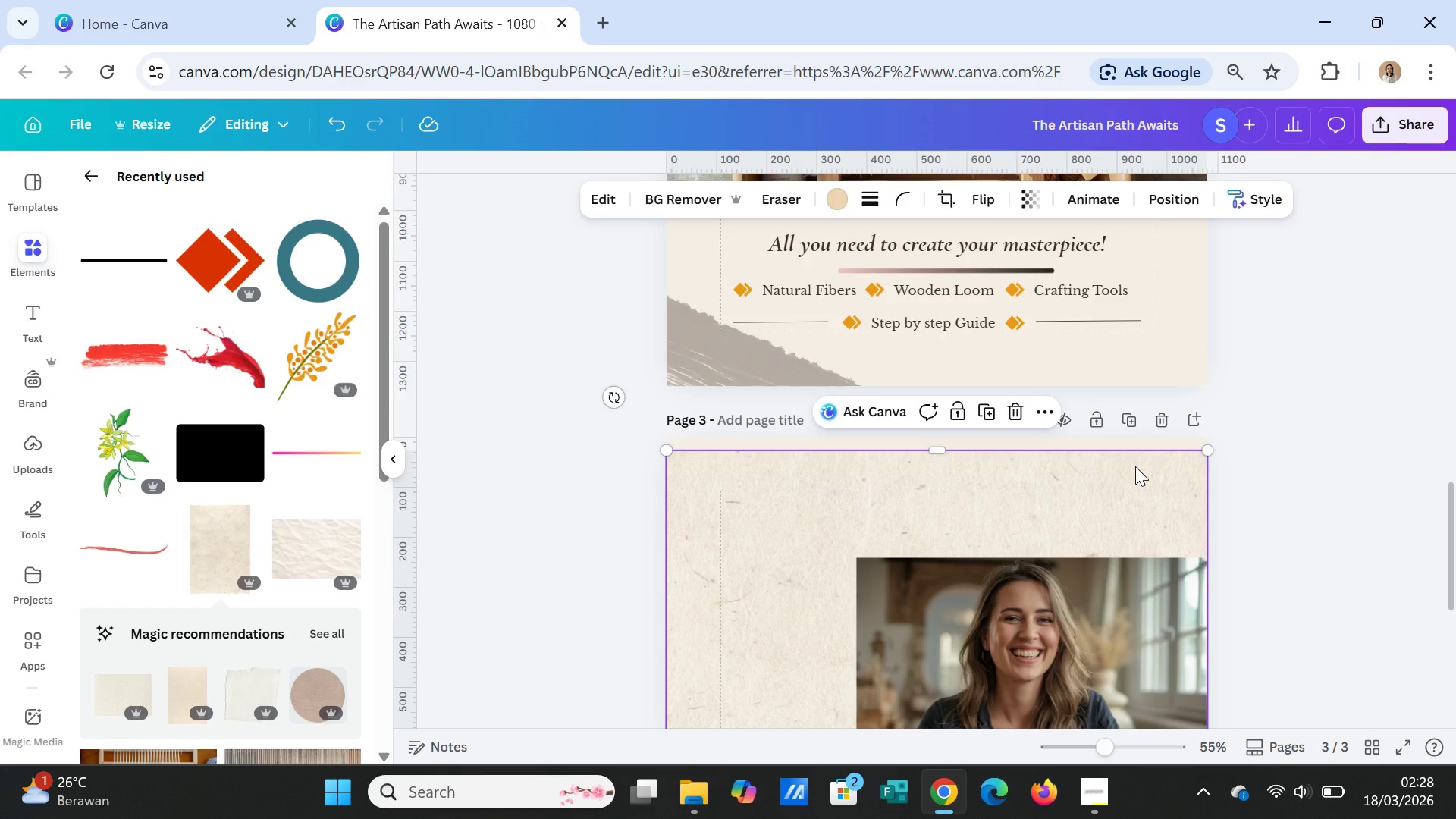 
key(Control+C)
 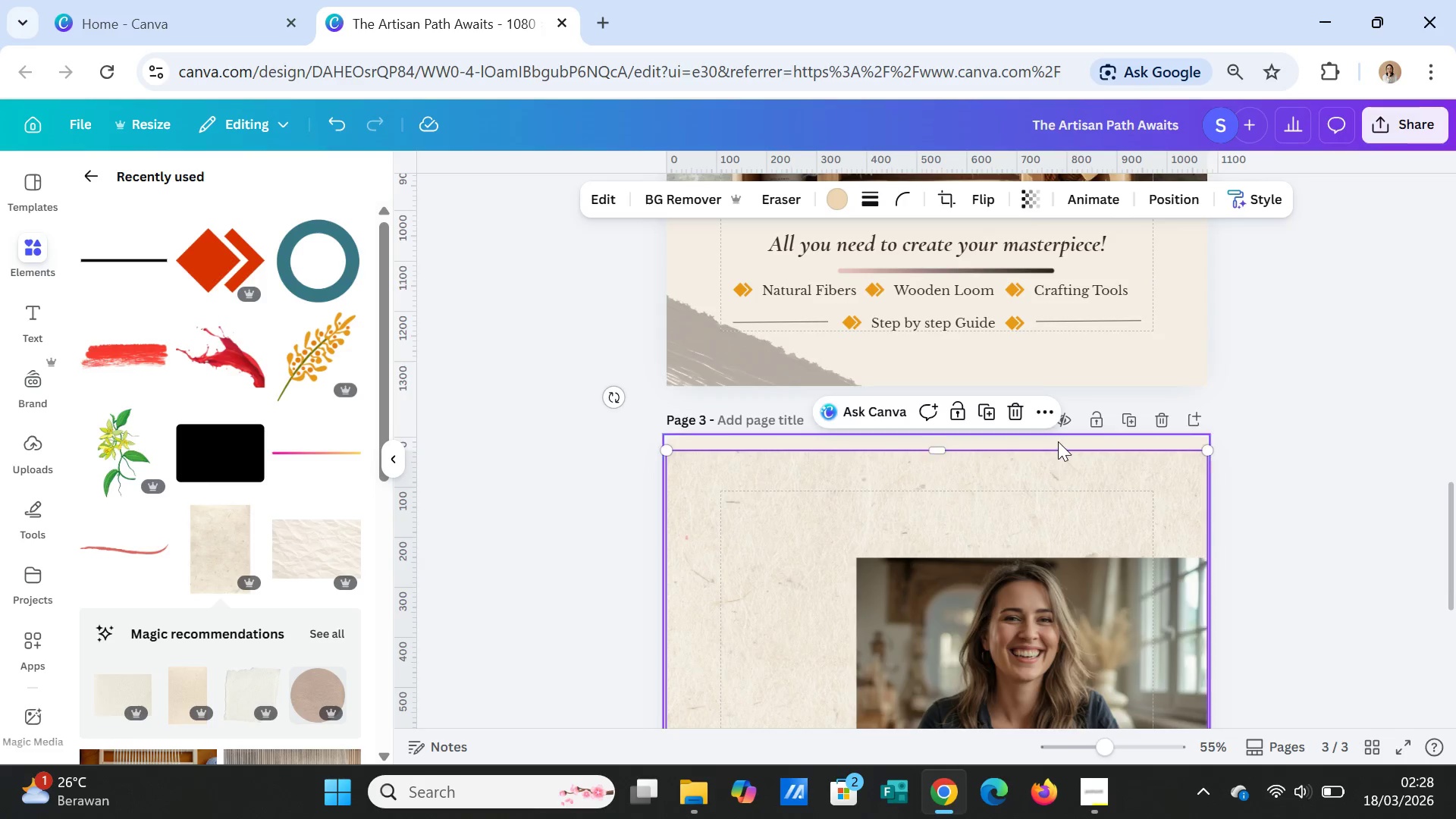 
scroll: coordinate [1060, 445], scroll_direction: up, amount: 6.0
 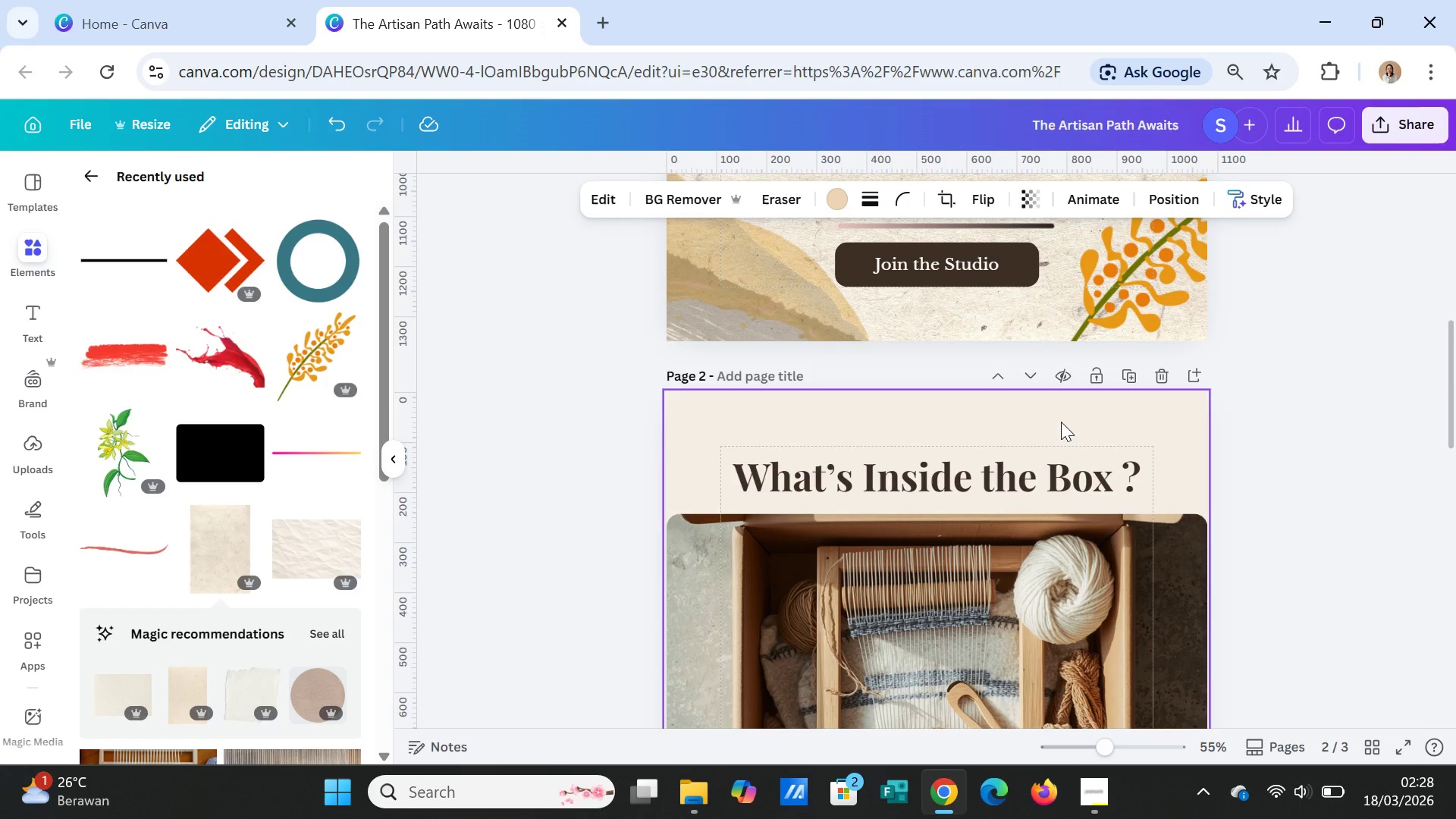 
left_click([1061, 422])
 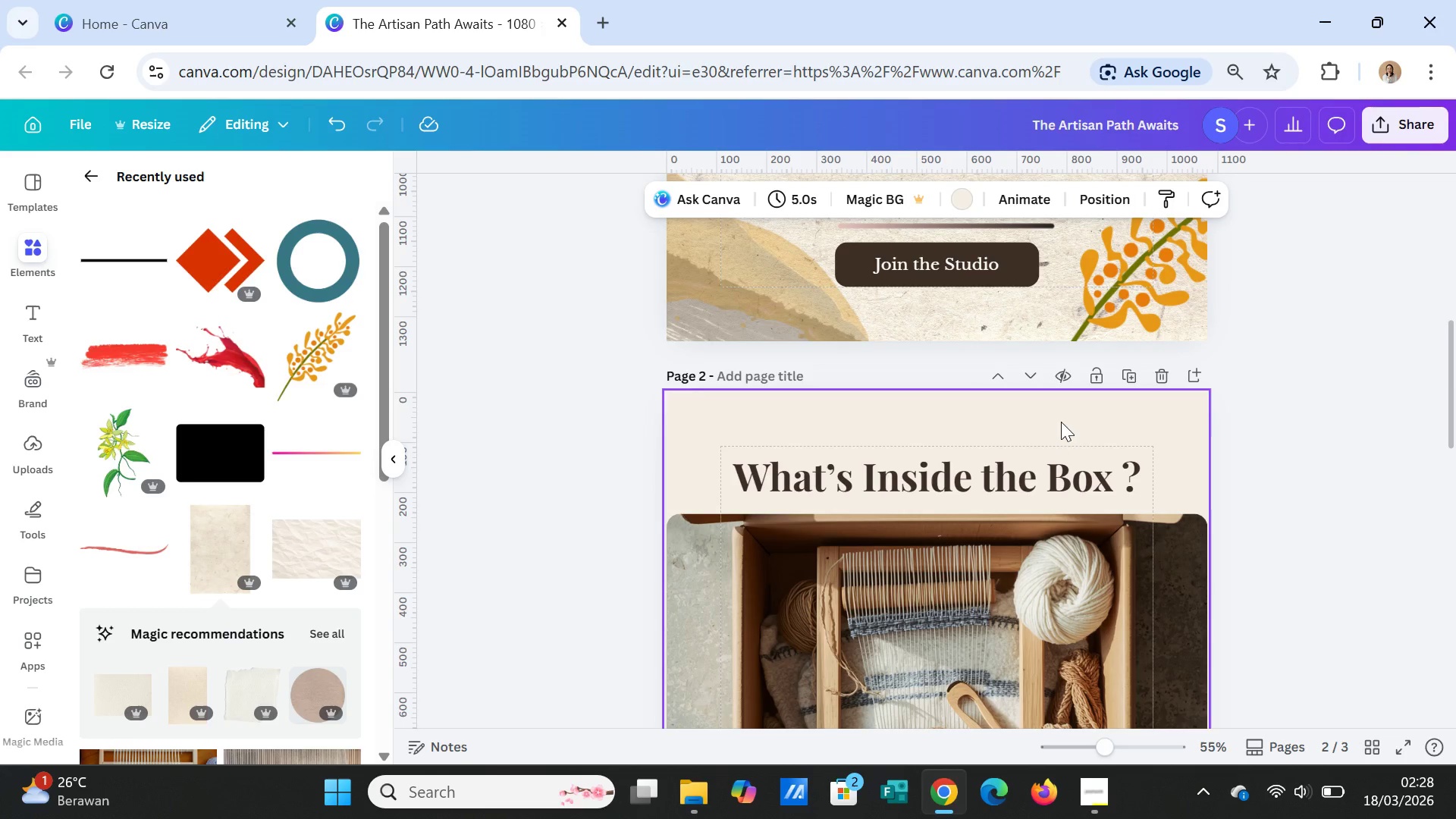 
key(Control+V)
 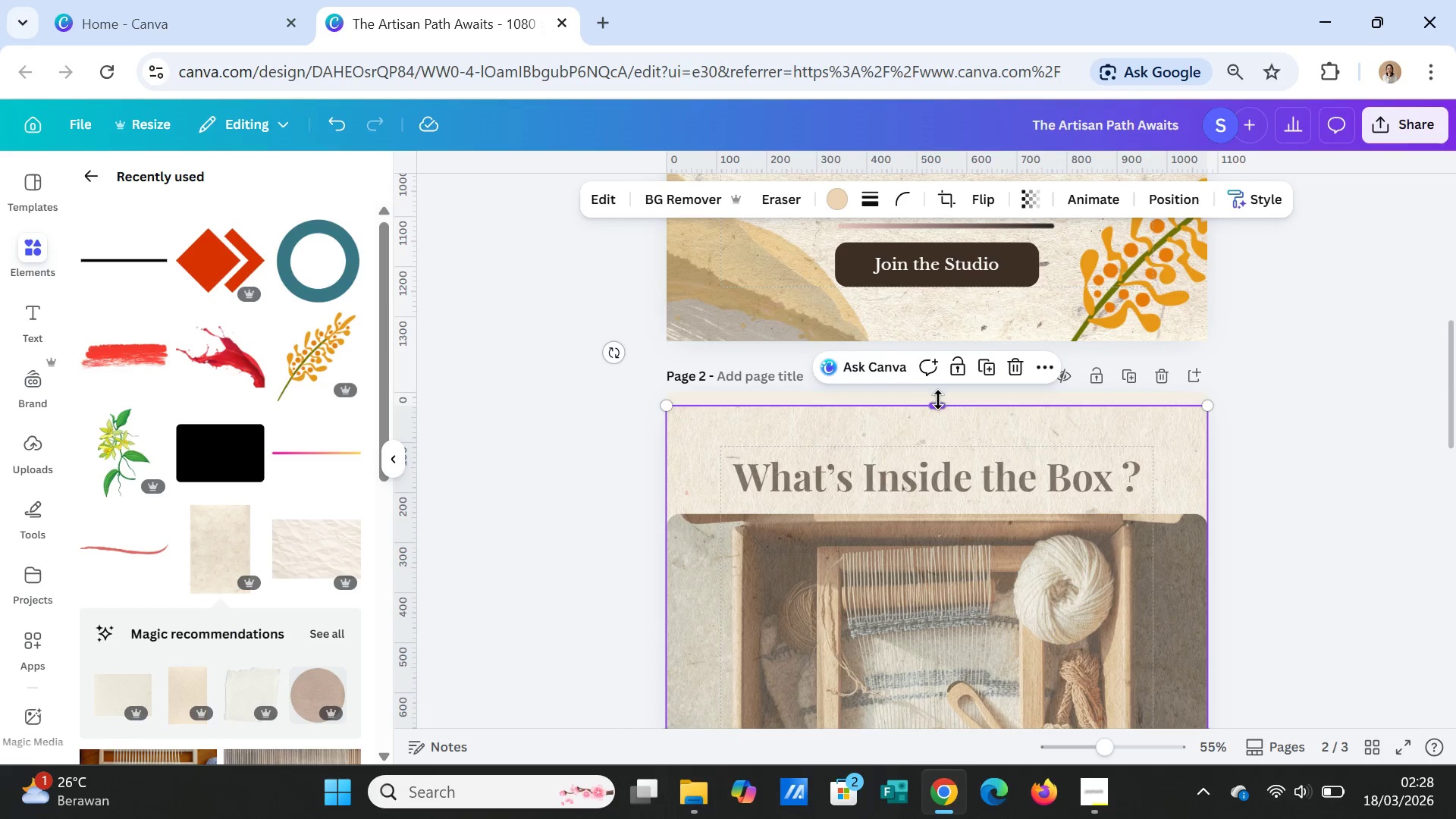 
left_click_drag(start_coordinate=[938, 409], to_coordinate=[938, 399])
 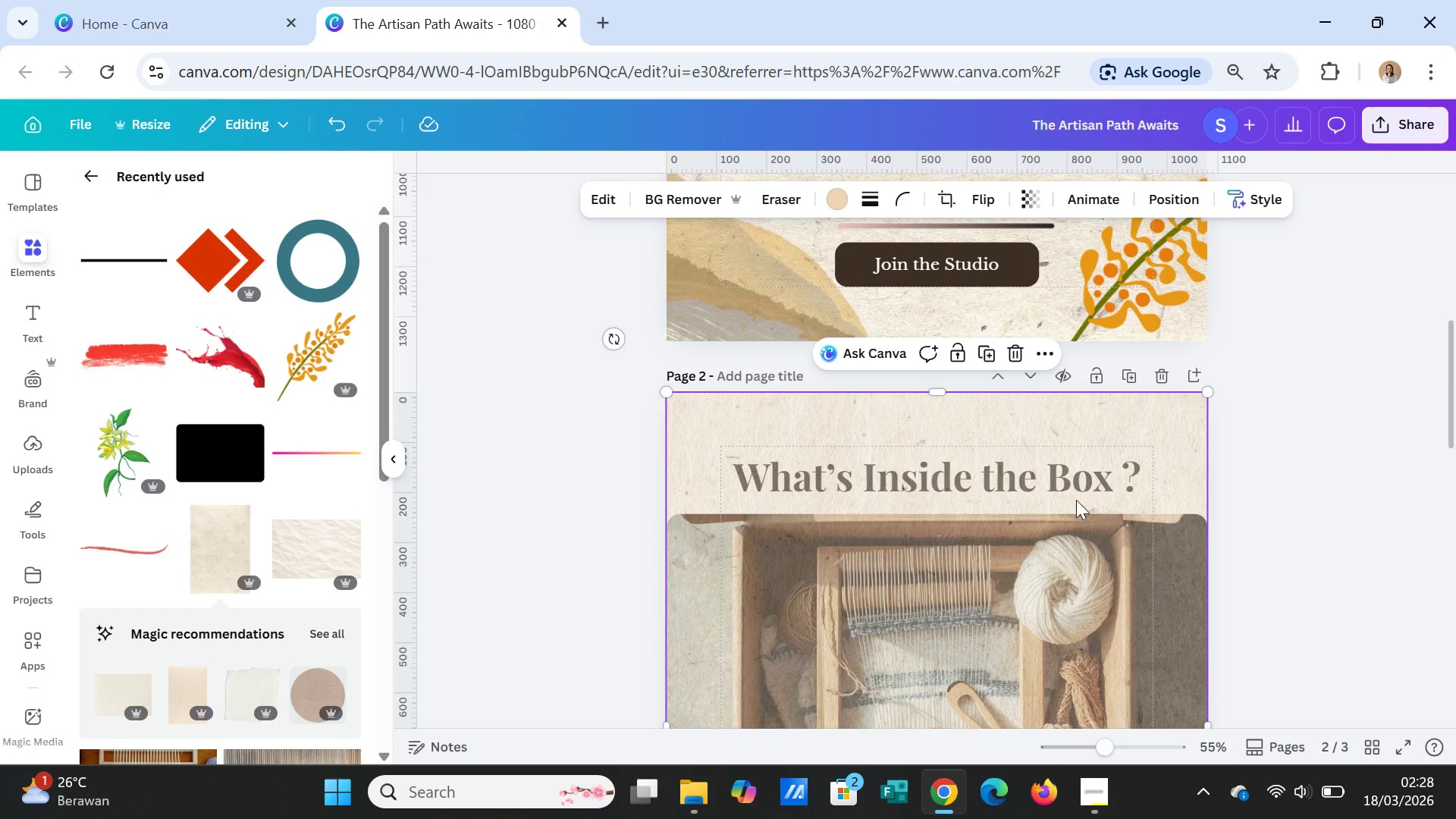 
scroll: coordinate [1078, 510], scroll_direction: down, amount: 5.0
 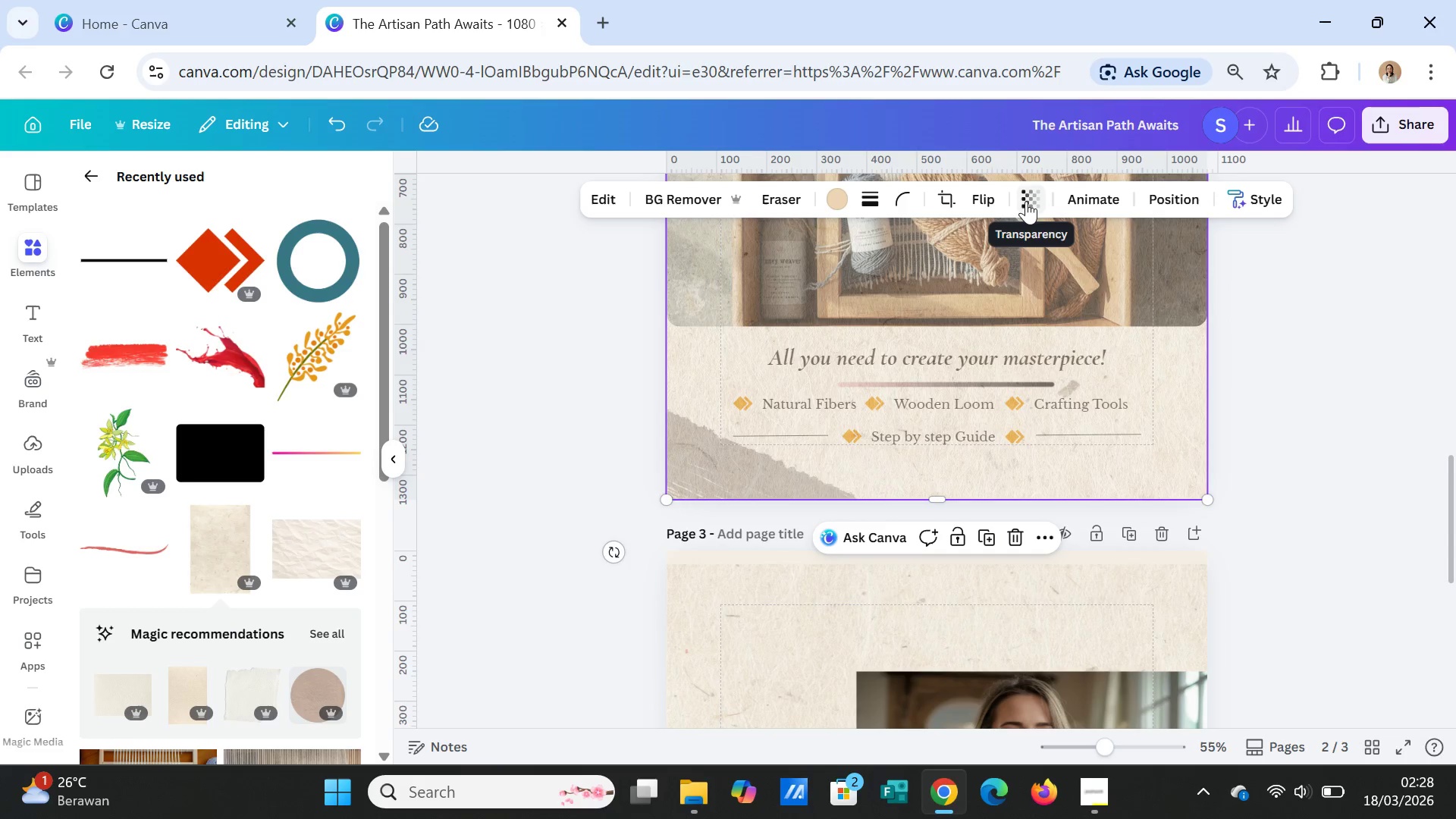 
right_click([1141, 376])
 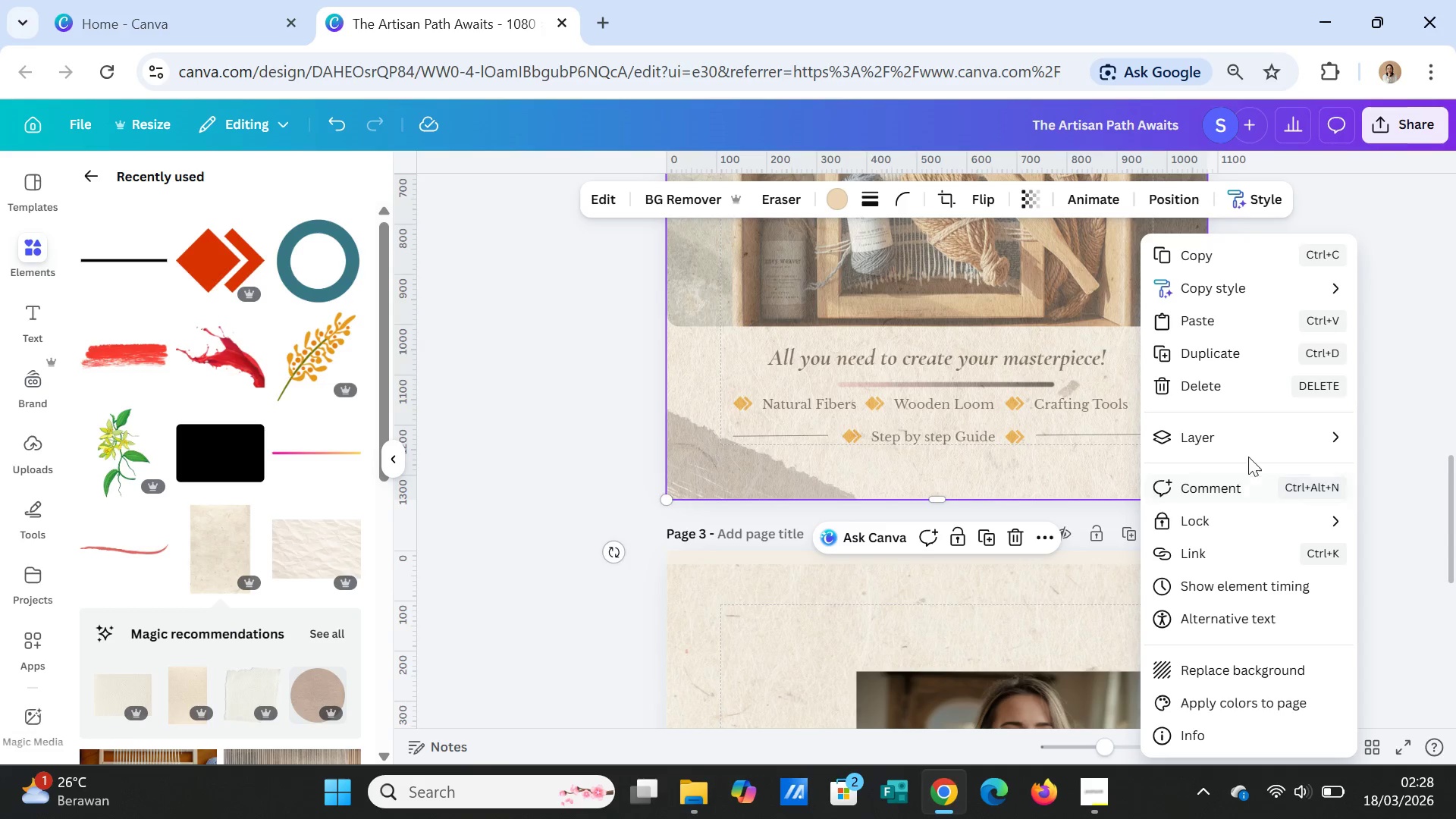 
left_click([1253, 442])
 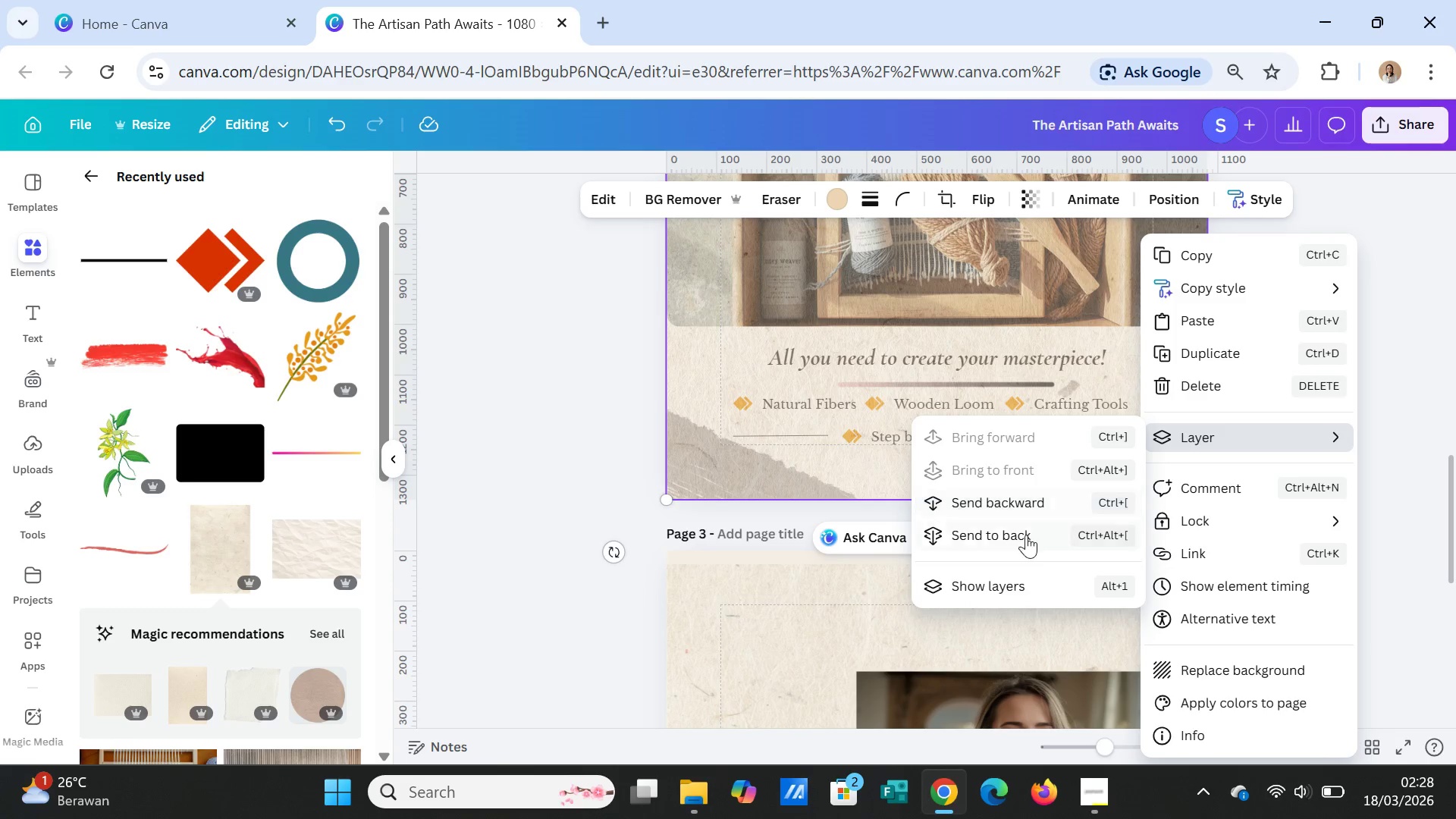 
left_click([1018, 536])
 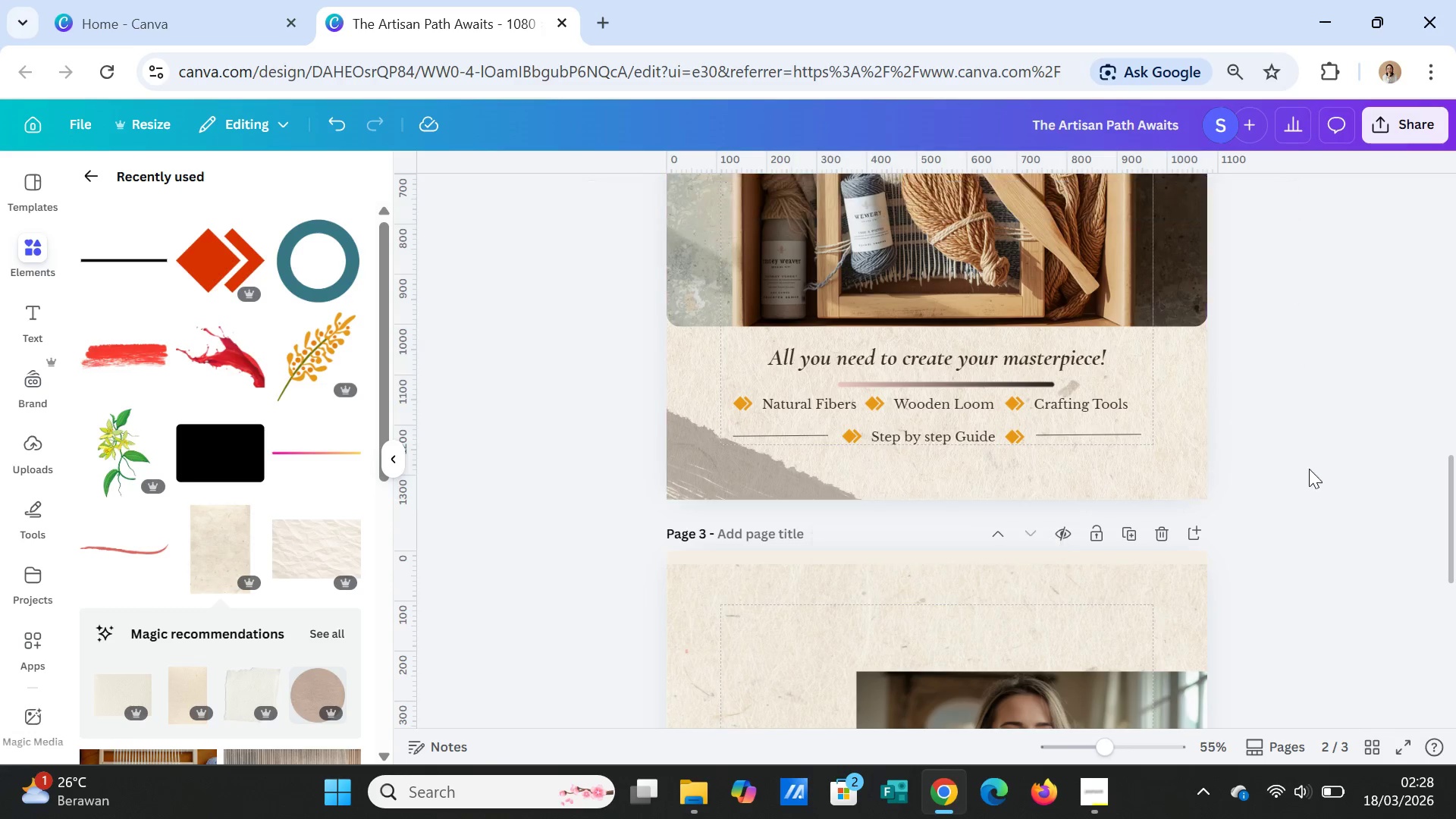 
scroll: coordinate [1307, 488], scroll_direction: up, amount: 12.0
 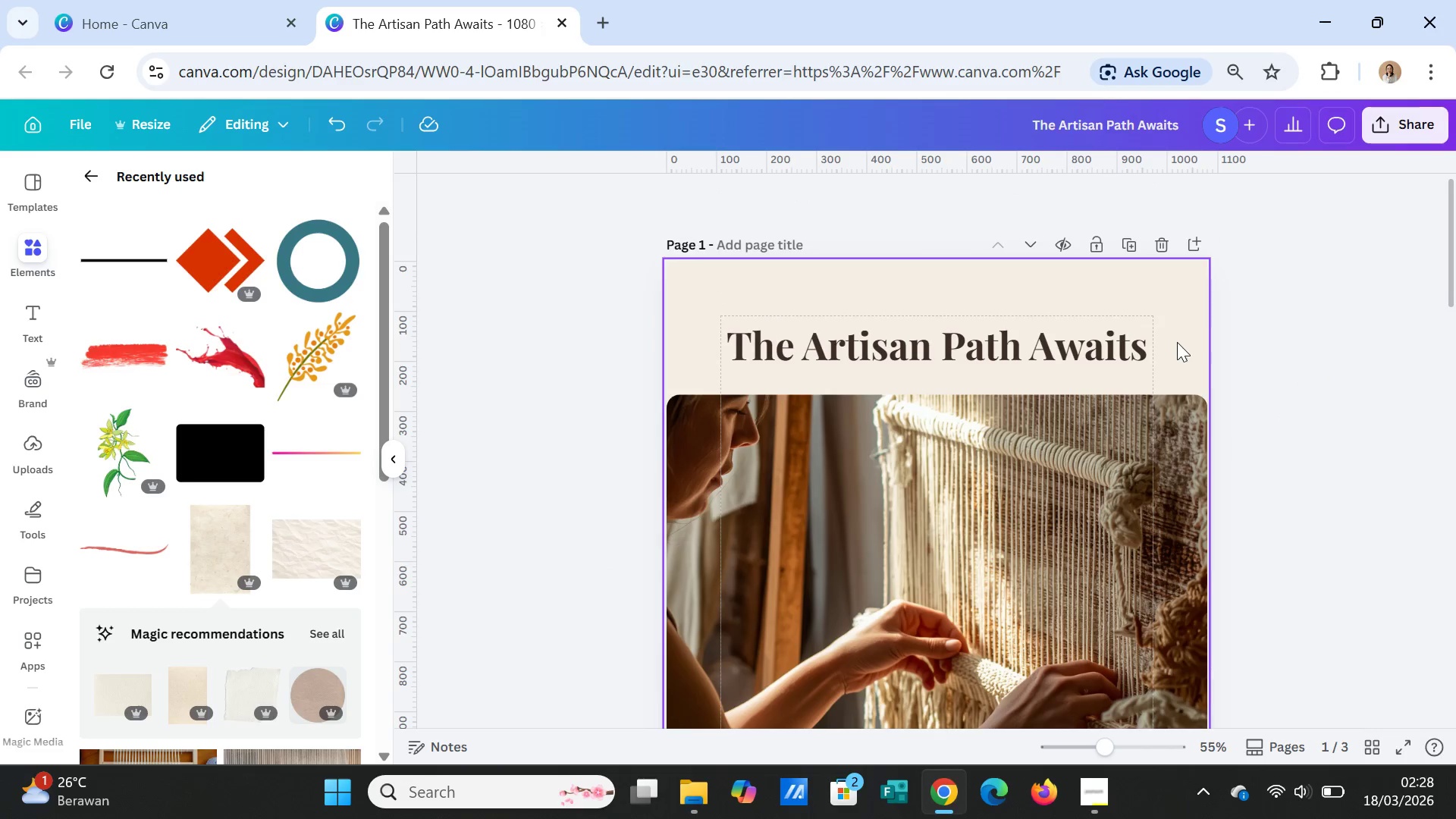 
left_click([1175, 334])
 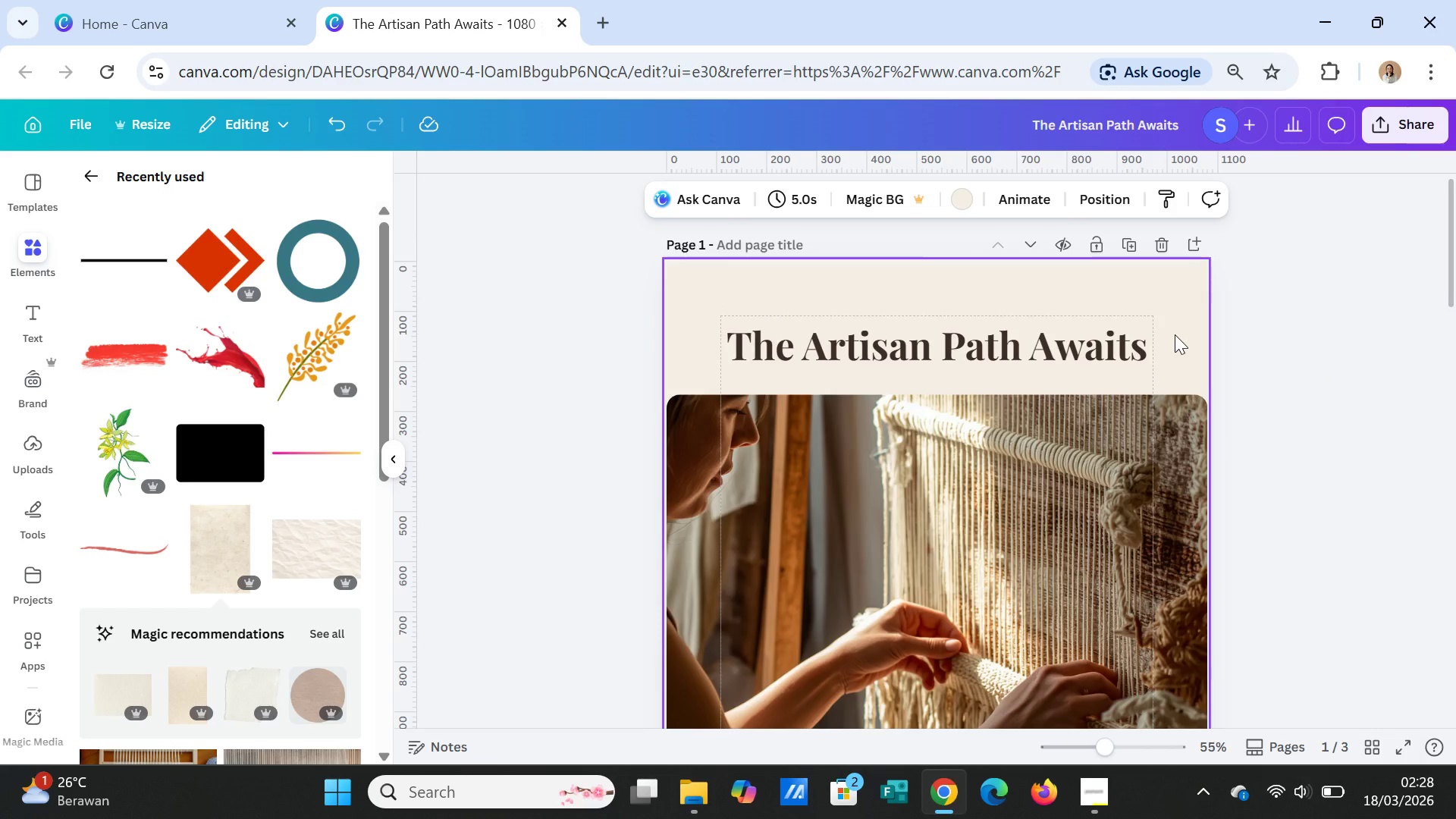 
key(Control+V)
 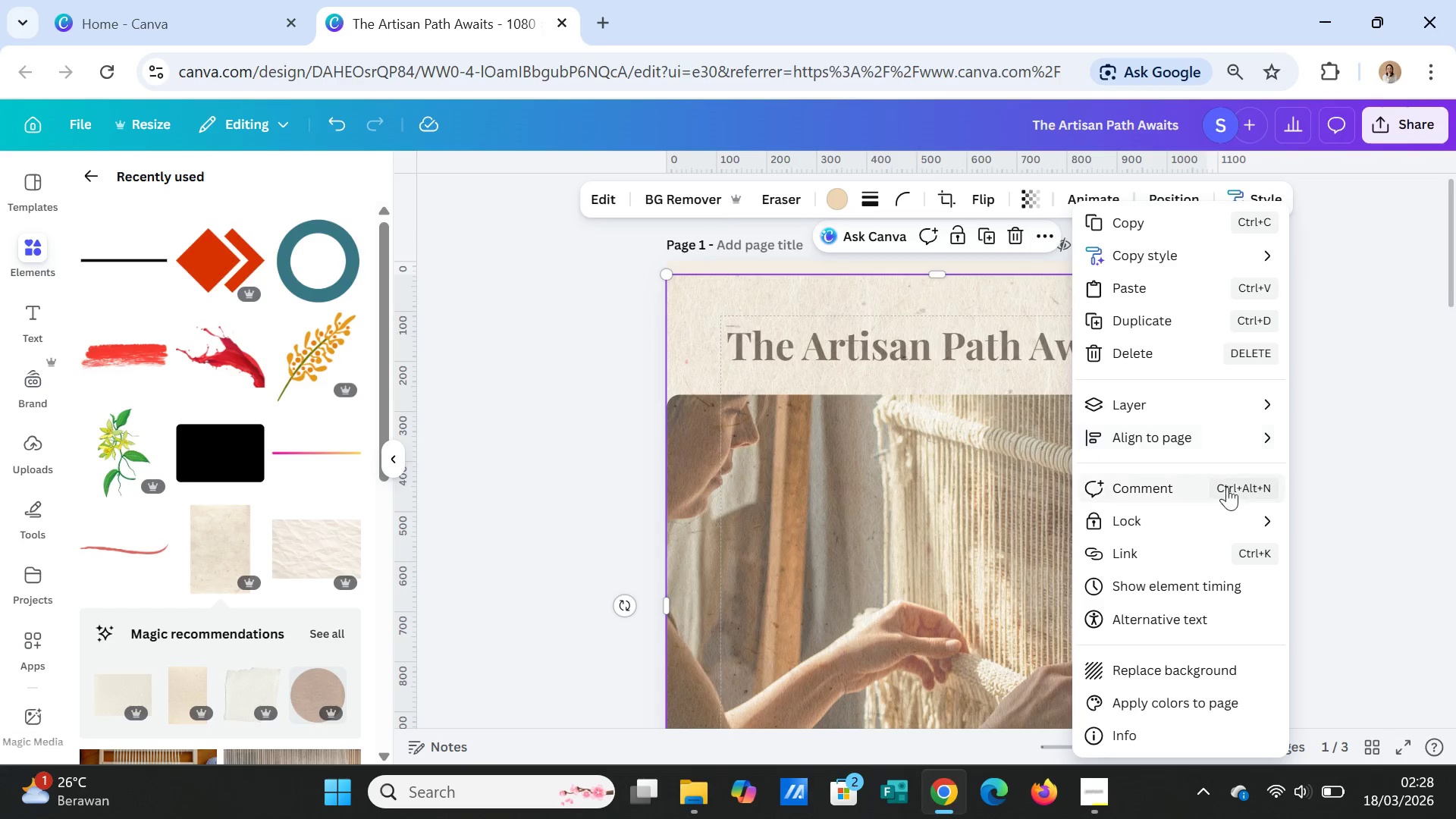 
left_click([1197, 403])
 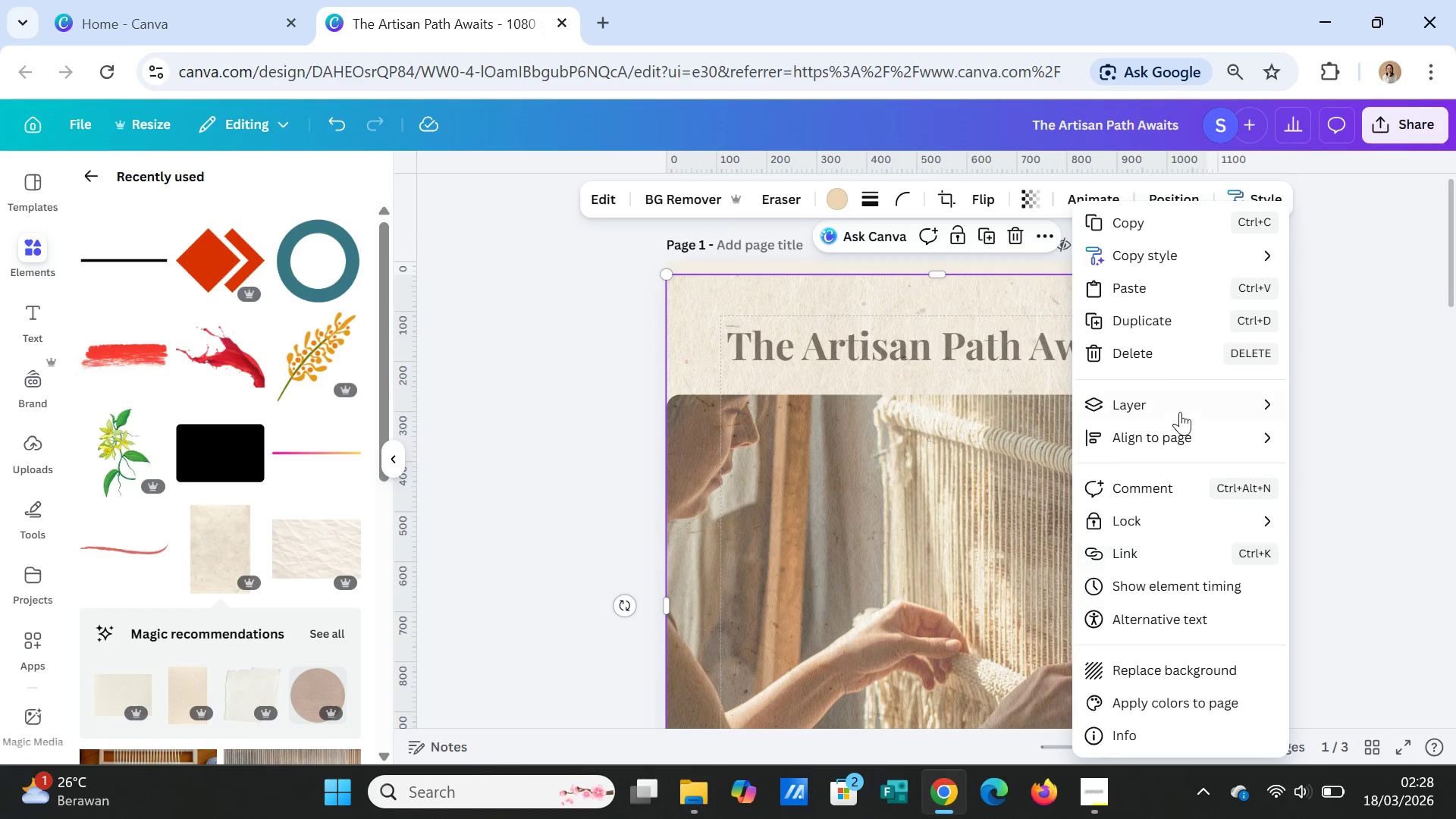 
left_click([1181, 407])
 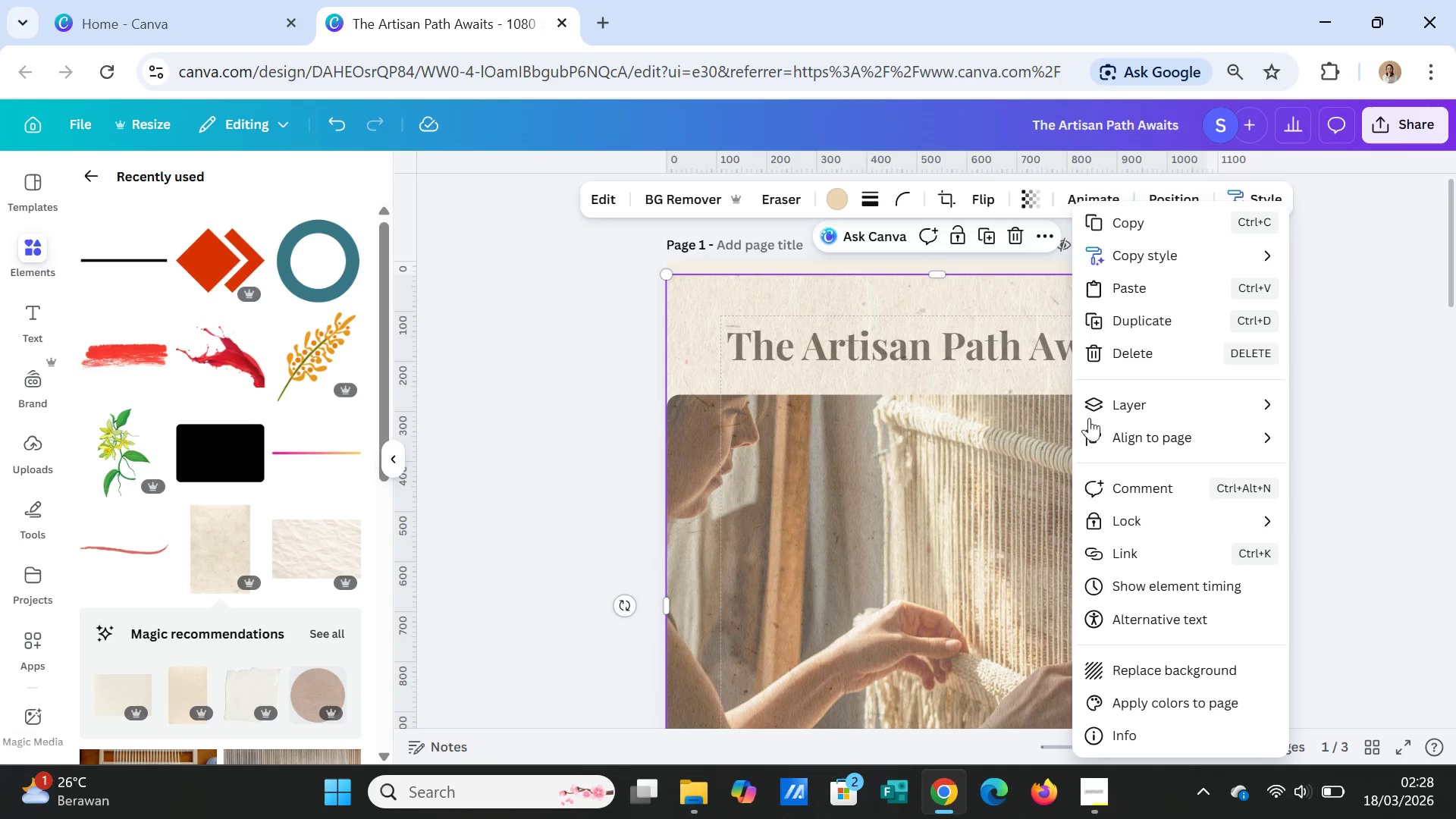 
left_click([1112, 396])
 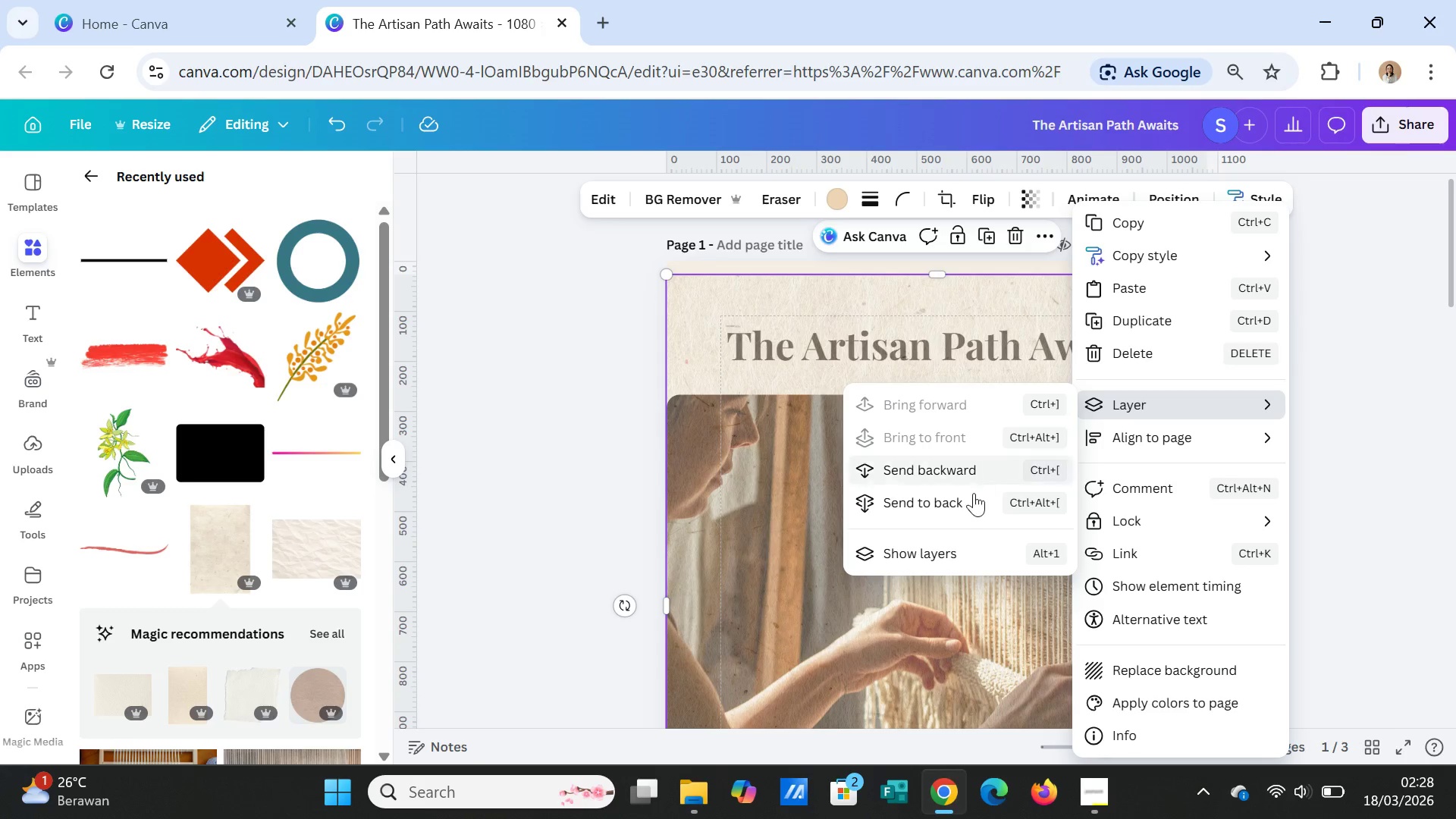 
left_click([971, 499])
 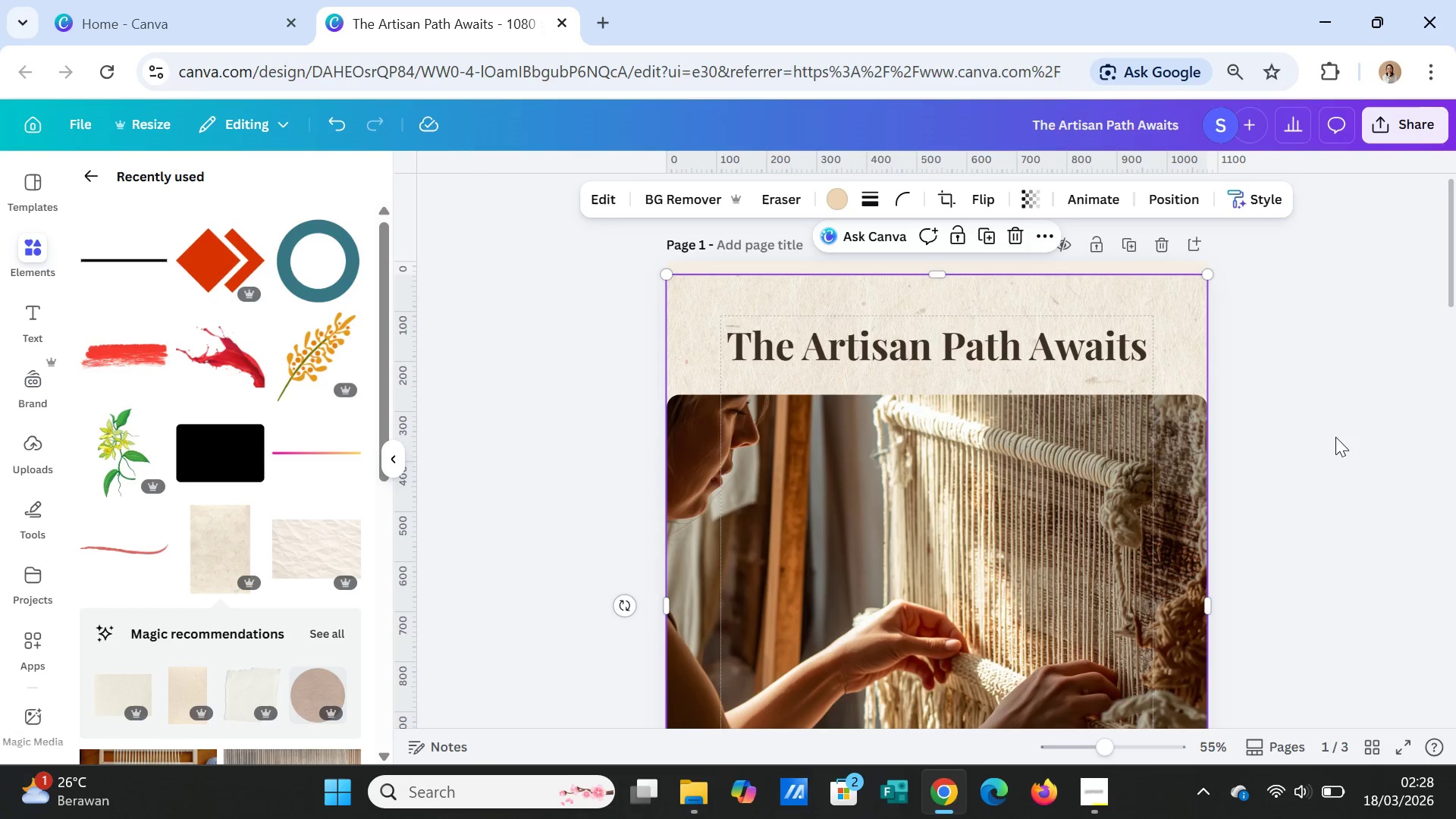 
left_click([1349, 434])
 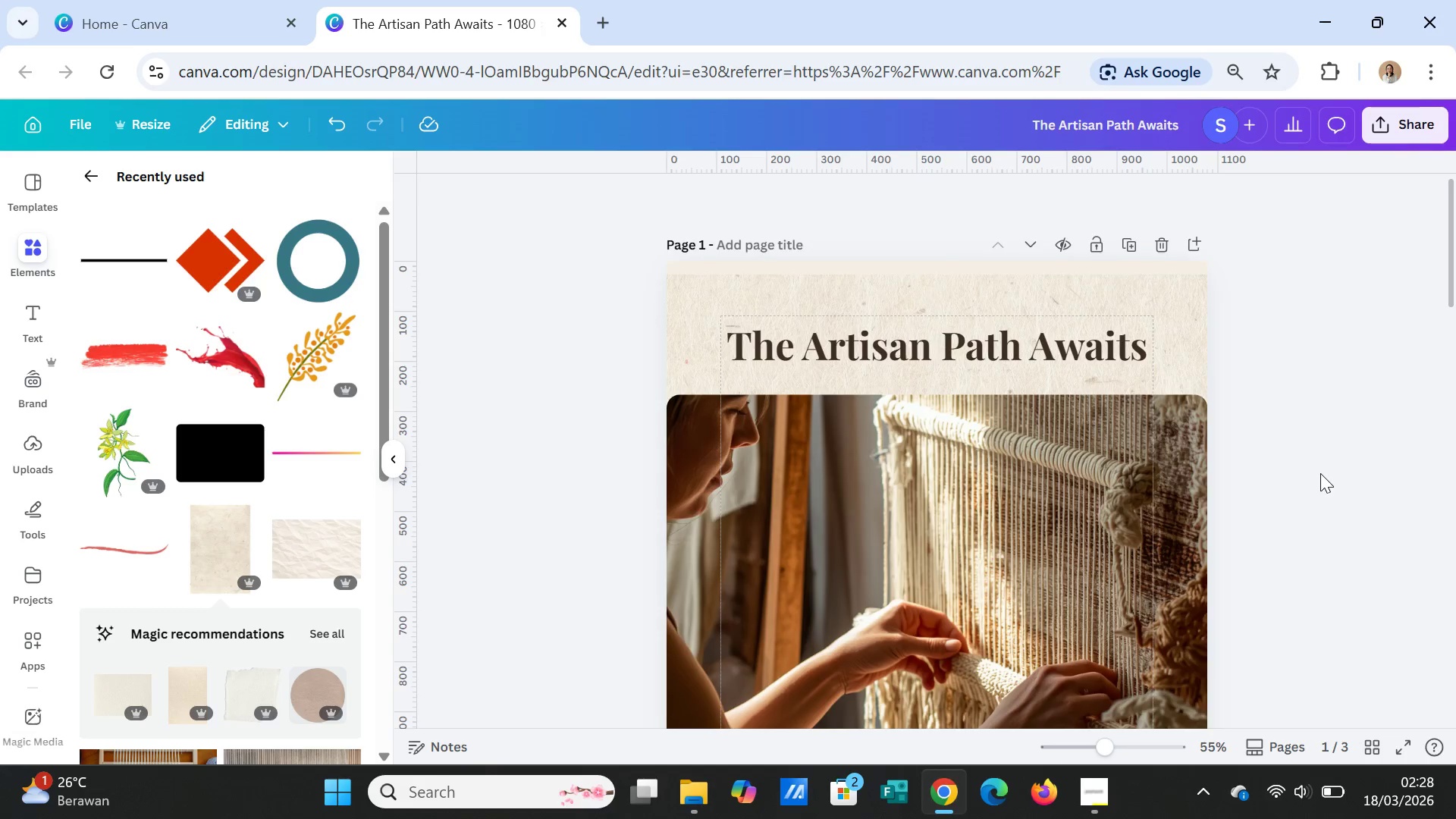 
scroll: coordinate [1324, 479], scroll_direction: down, amount: 8.0
 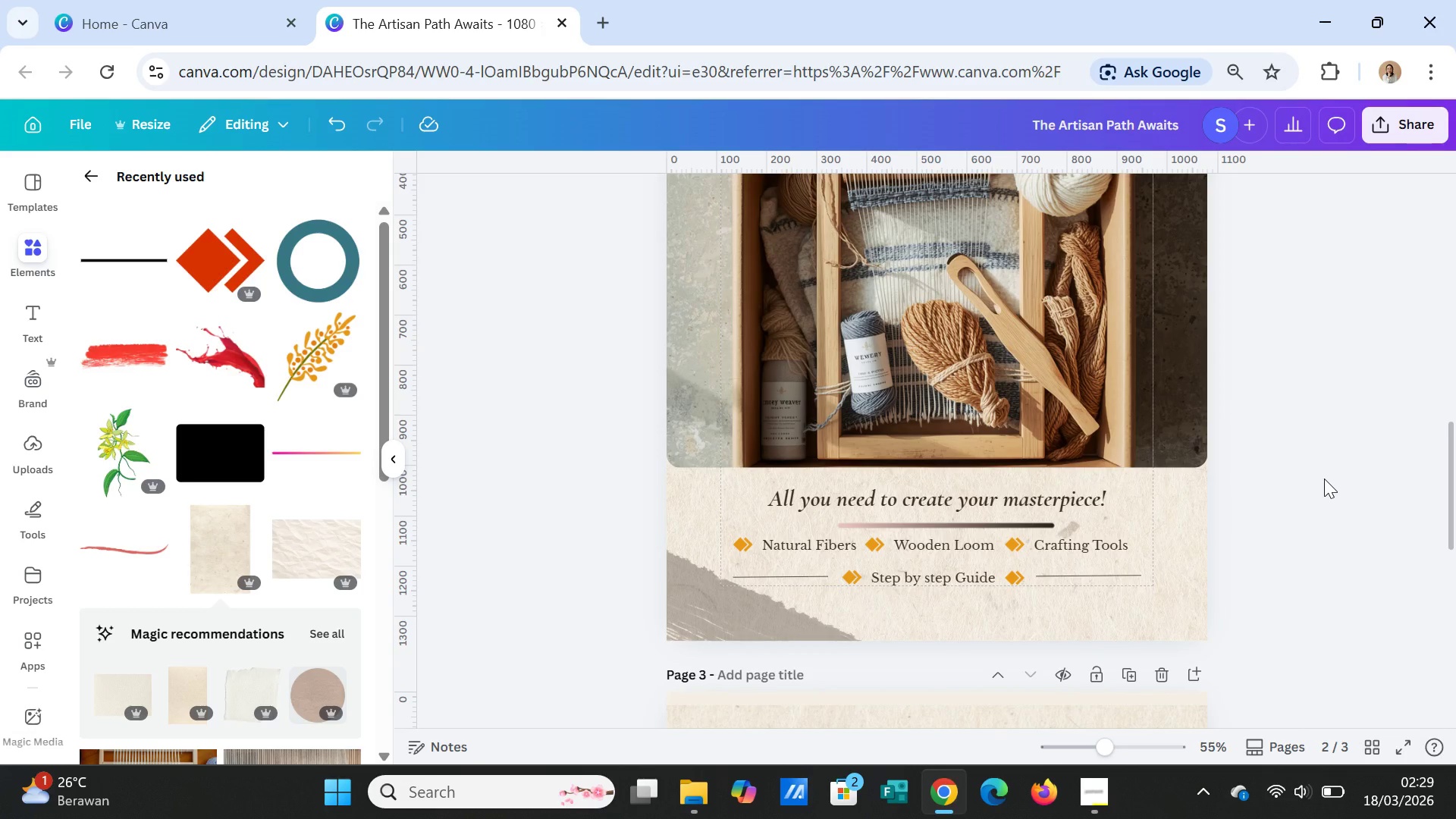 
scroll: coordinate [1324, 479], scroll_direction: up, amount: 2.0
 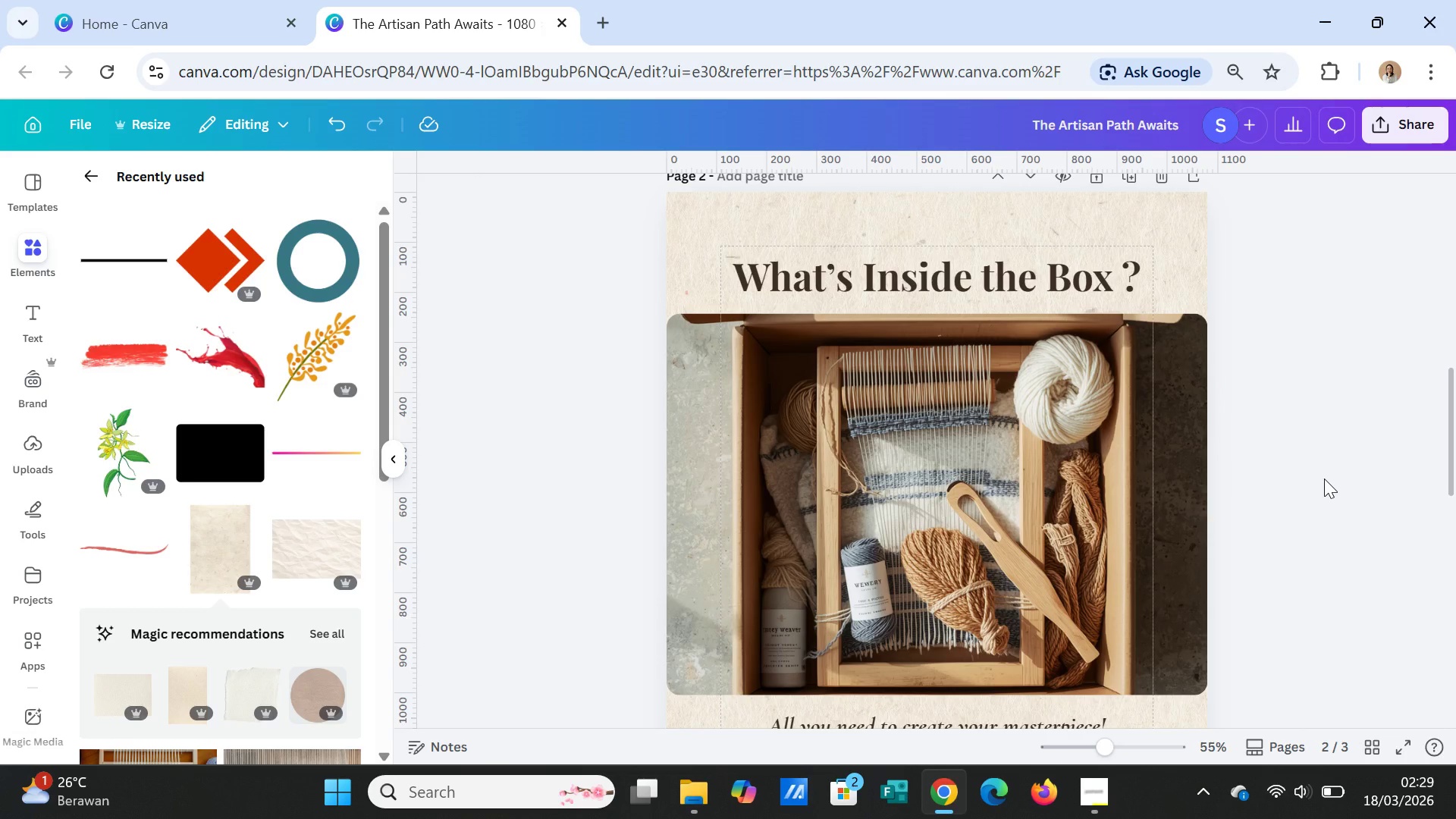 
scroll: coordinate [1248, 488], scroll_direction: down, amount: 9.0
 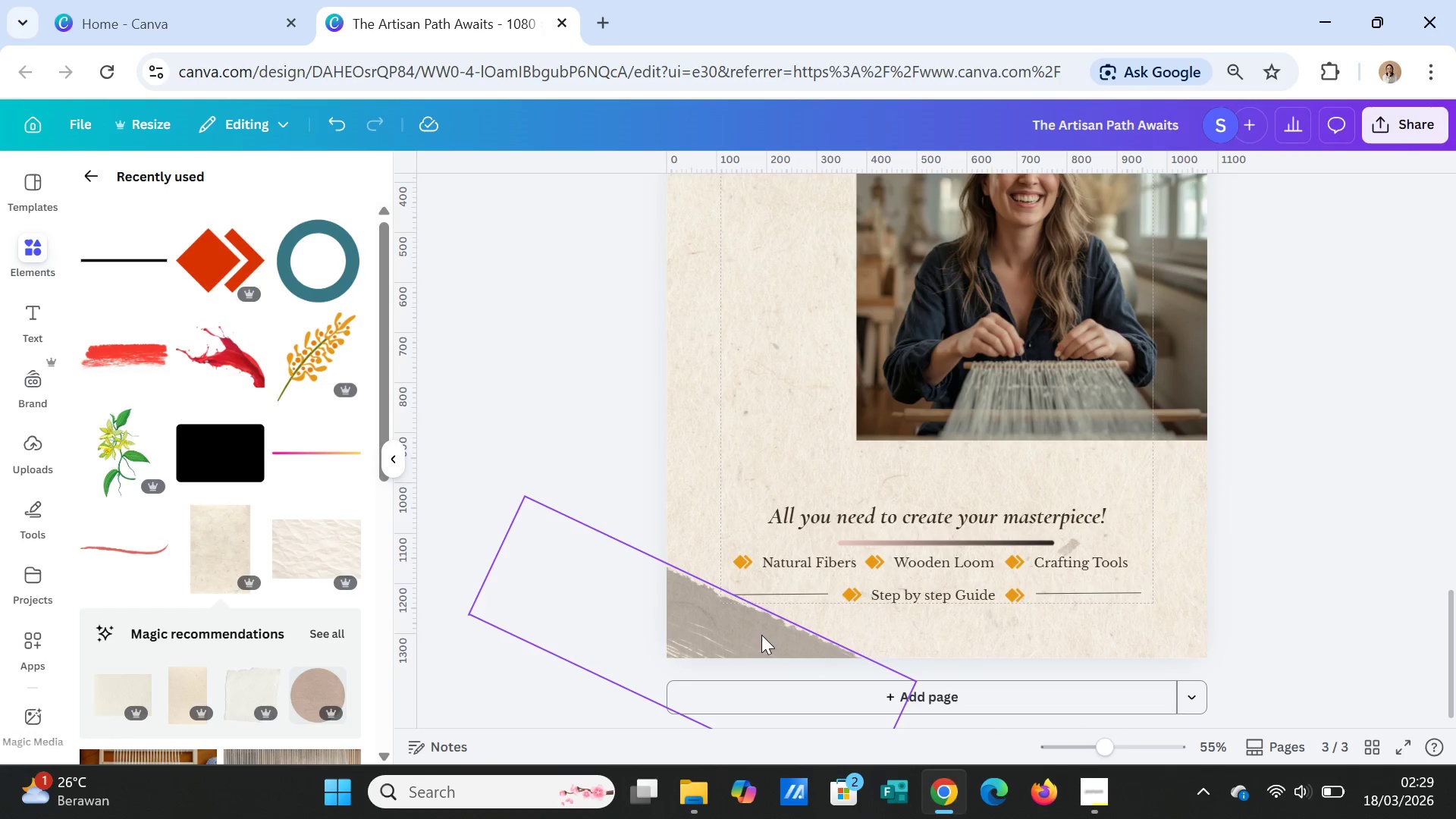 
left_click([733, 635])
 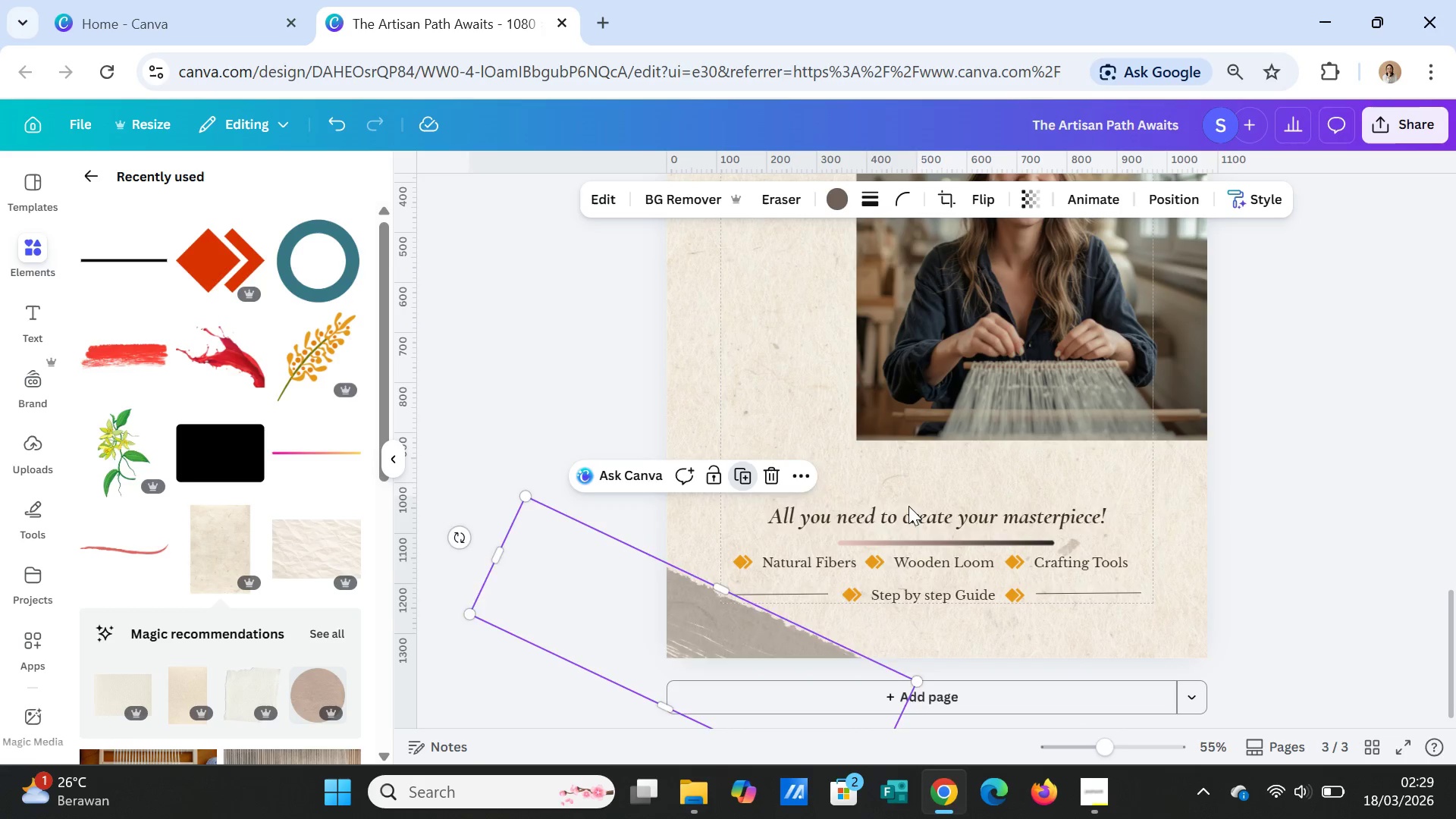 
left_click_drag(start_coordinate=[768, 659], to_coordinate=[1141, 257])
 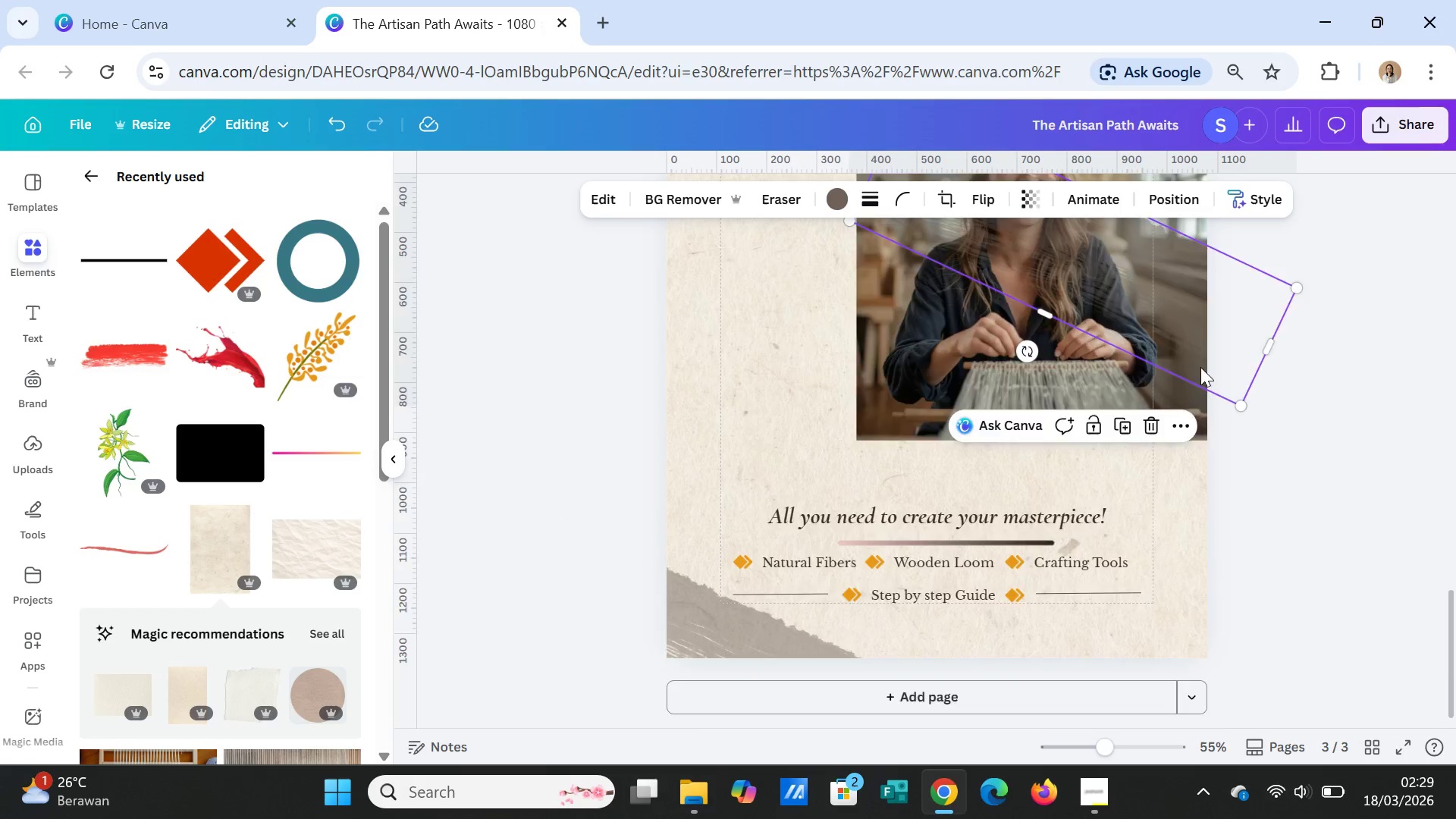 
scroll: coordinate [1200, 367], scroll_direction: up, amount: 3.0
 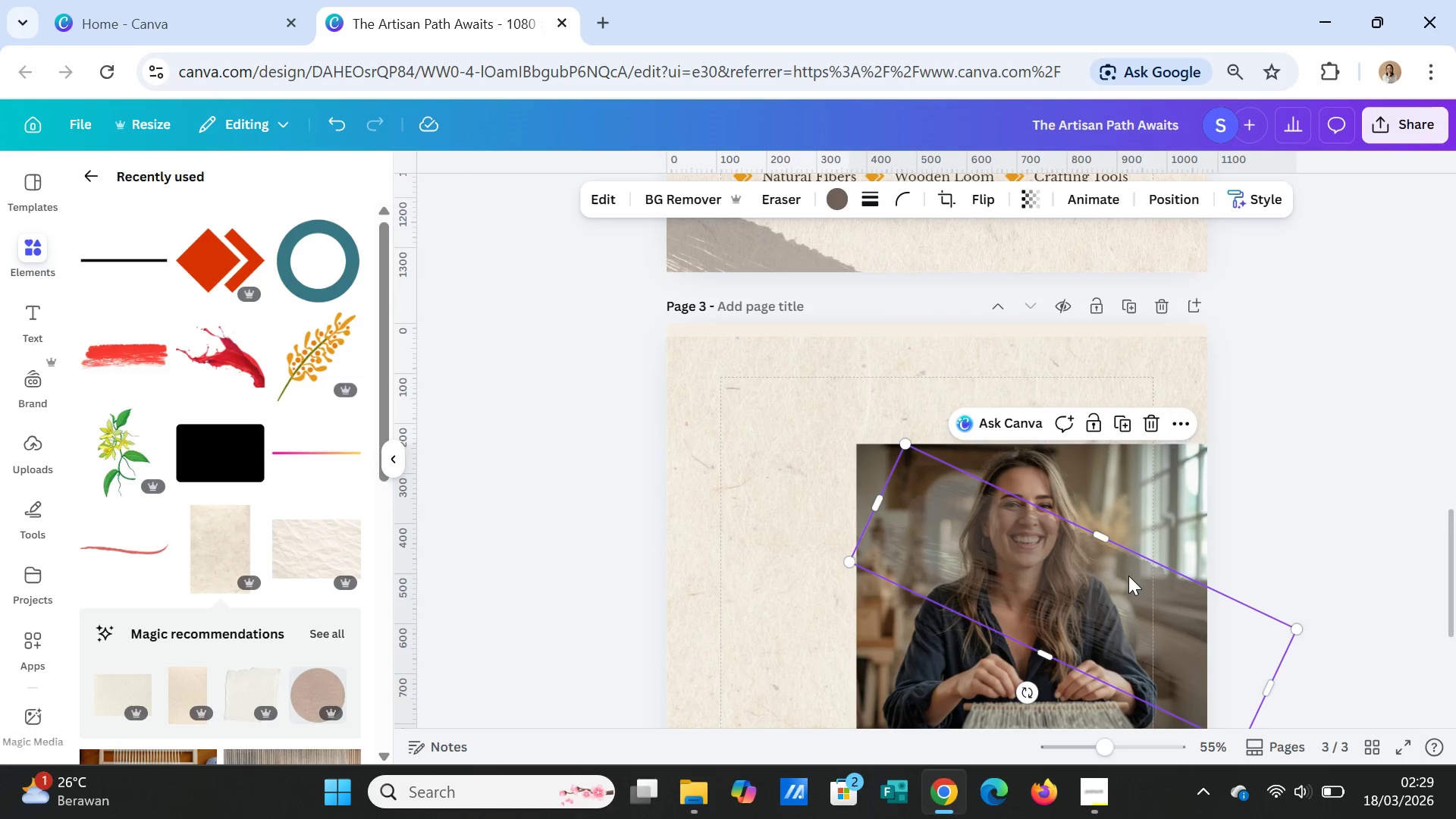 
left_click_drag(start_coordinate=[1128, 577], to_coordinate=[1196, 350])
 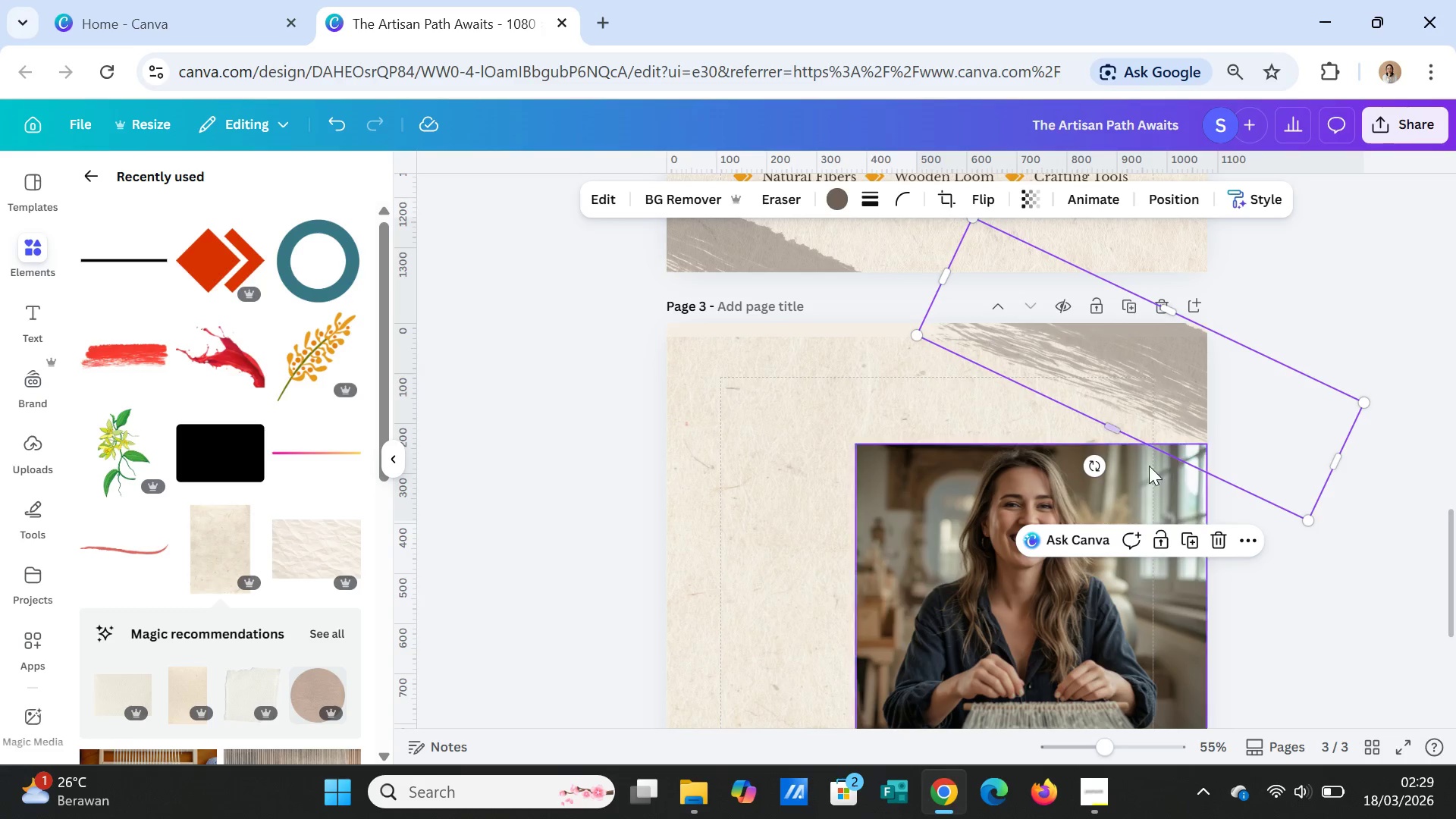 
left_click_drag(start_coordinate=[1094, 467], to_coordinate=[1216, 256])
 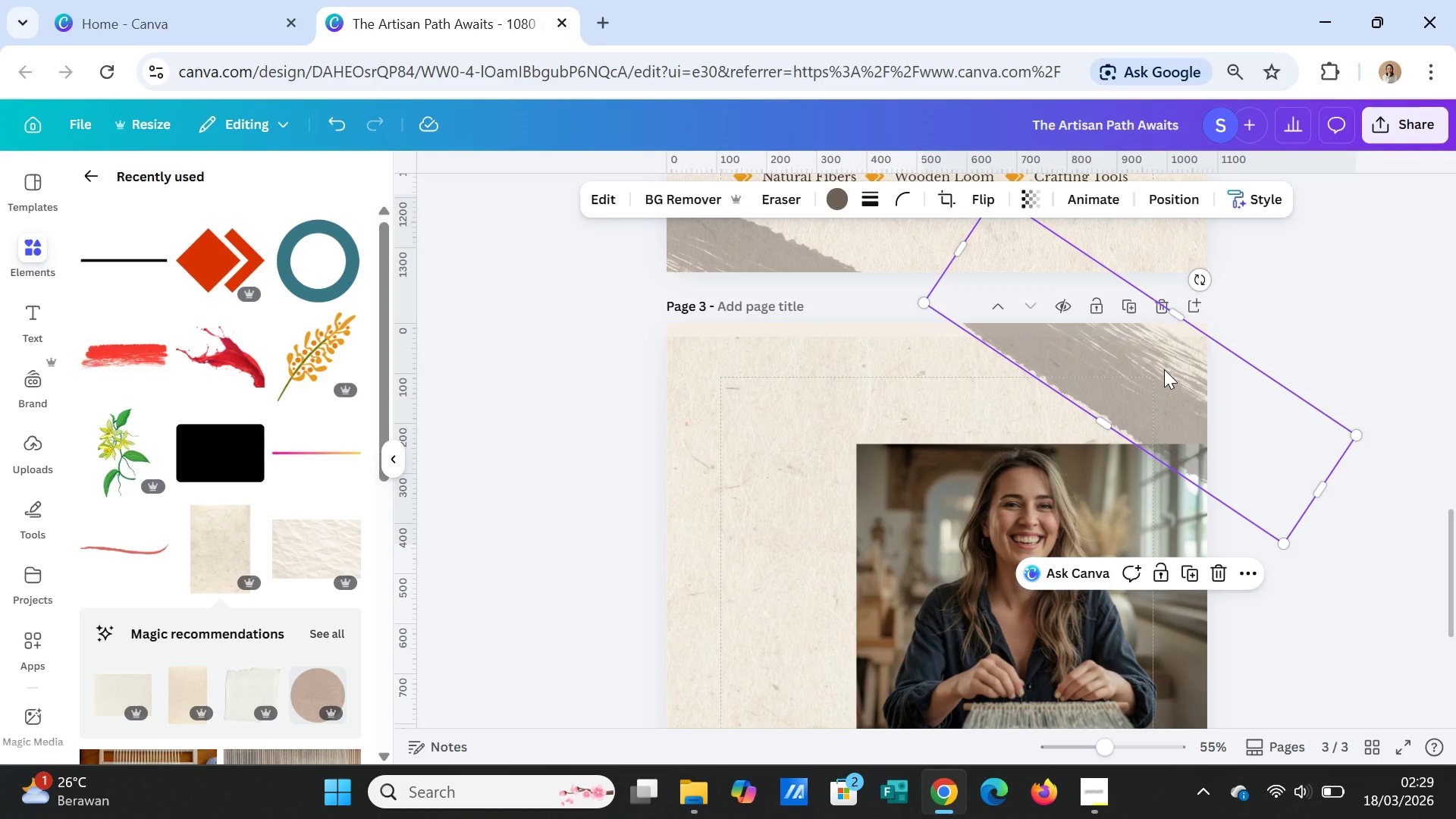 
left_click_drag(start_coordinate=[1164, 369], to_coordinate=[1169, 360])
 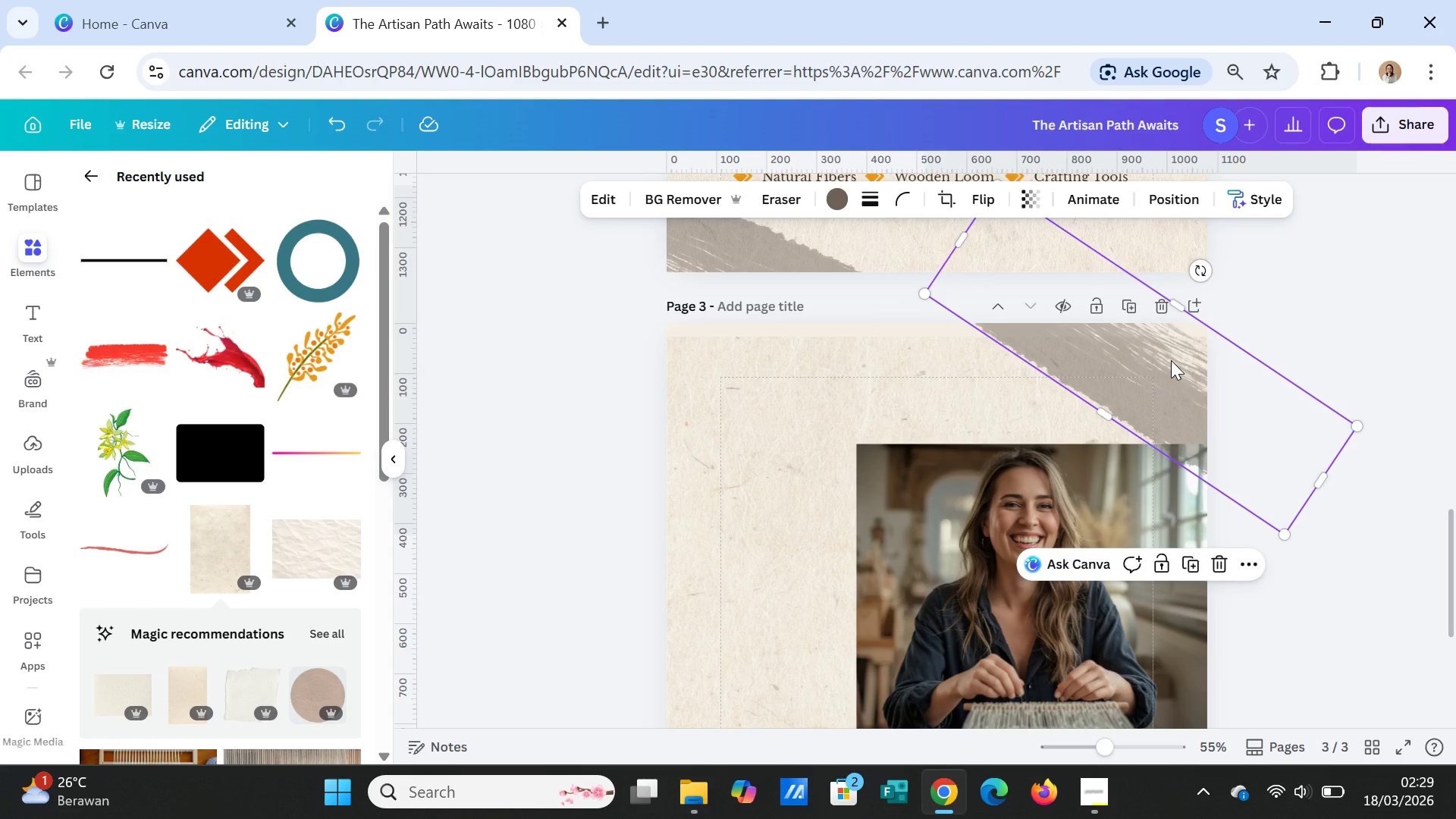 
right_click([1171, 360])
 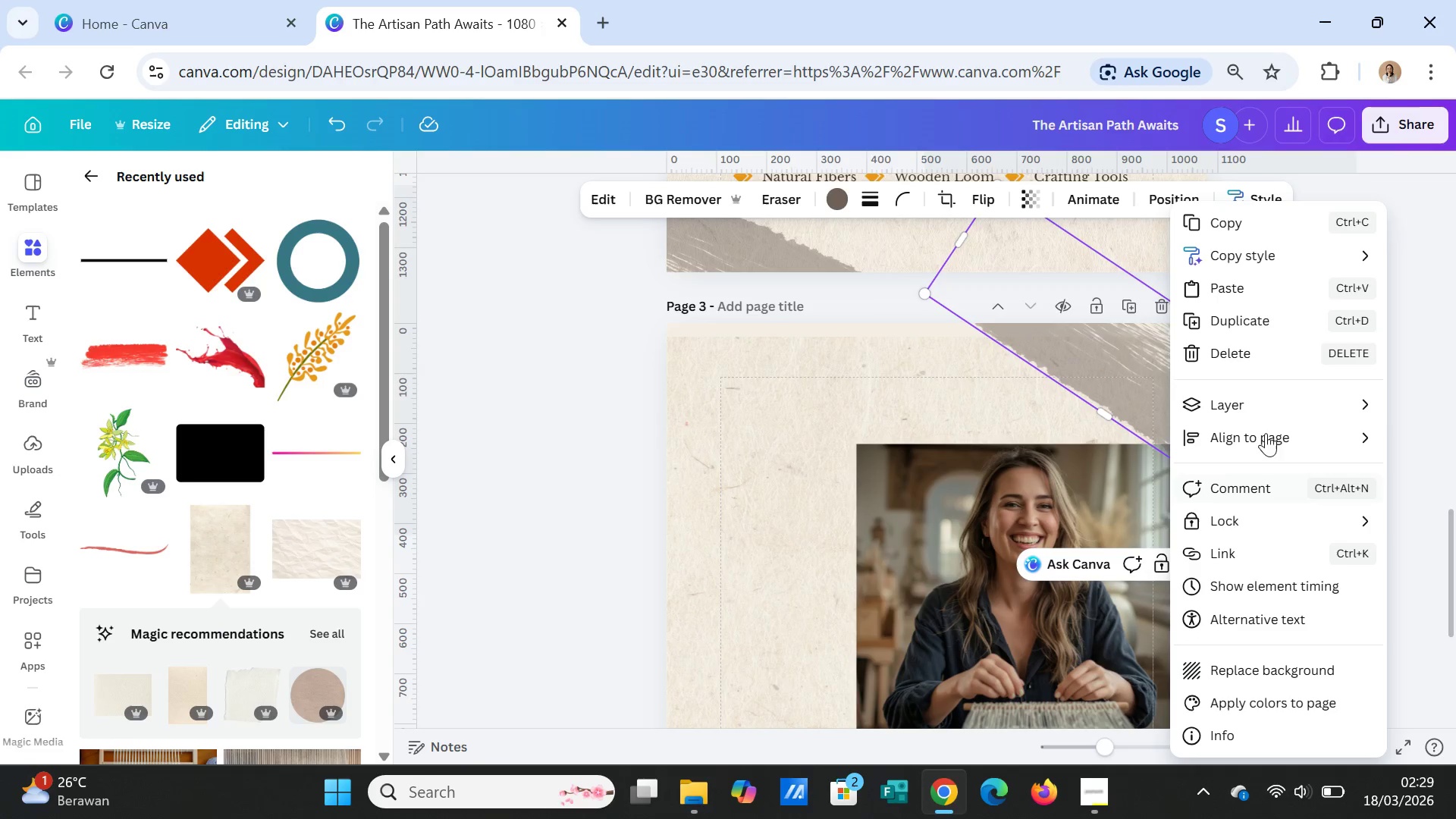 
left_click([1270, 408])
 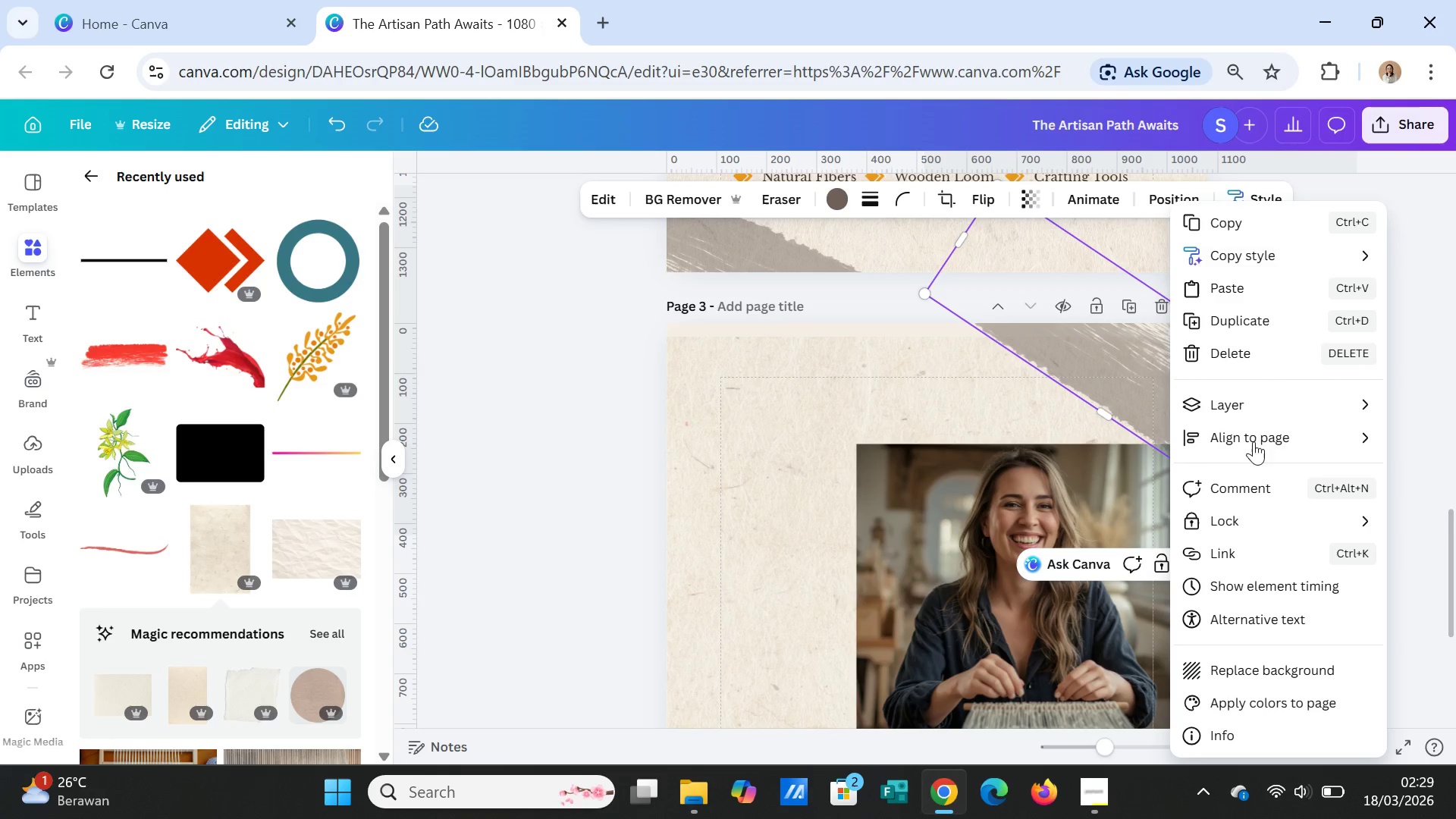 
left_click([1250, 403])
 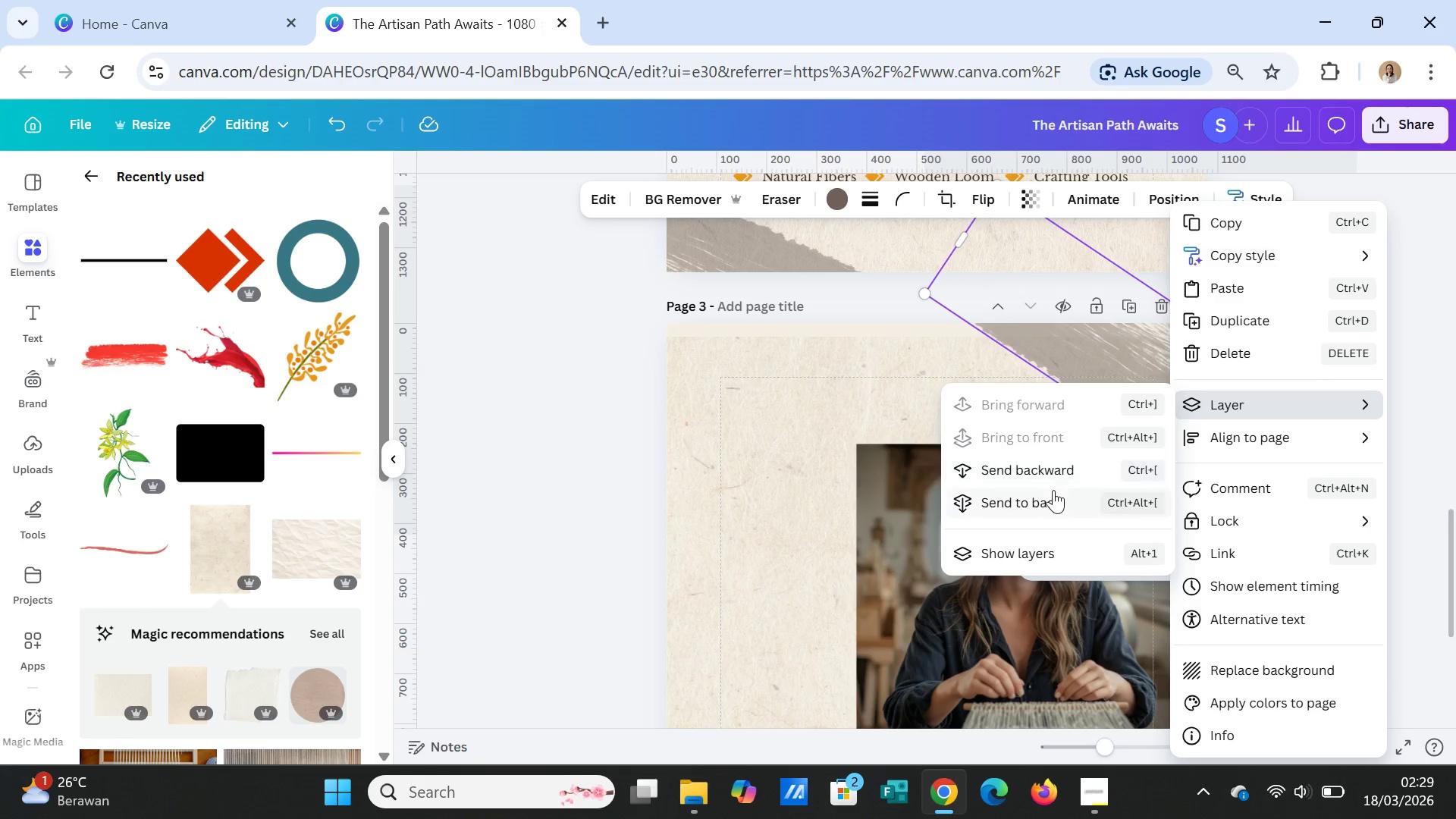 
left_click([1050, 493])
 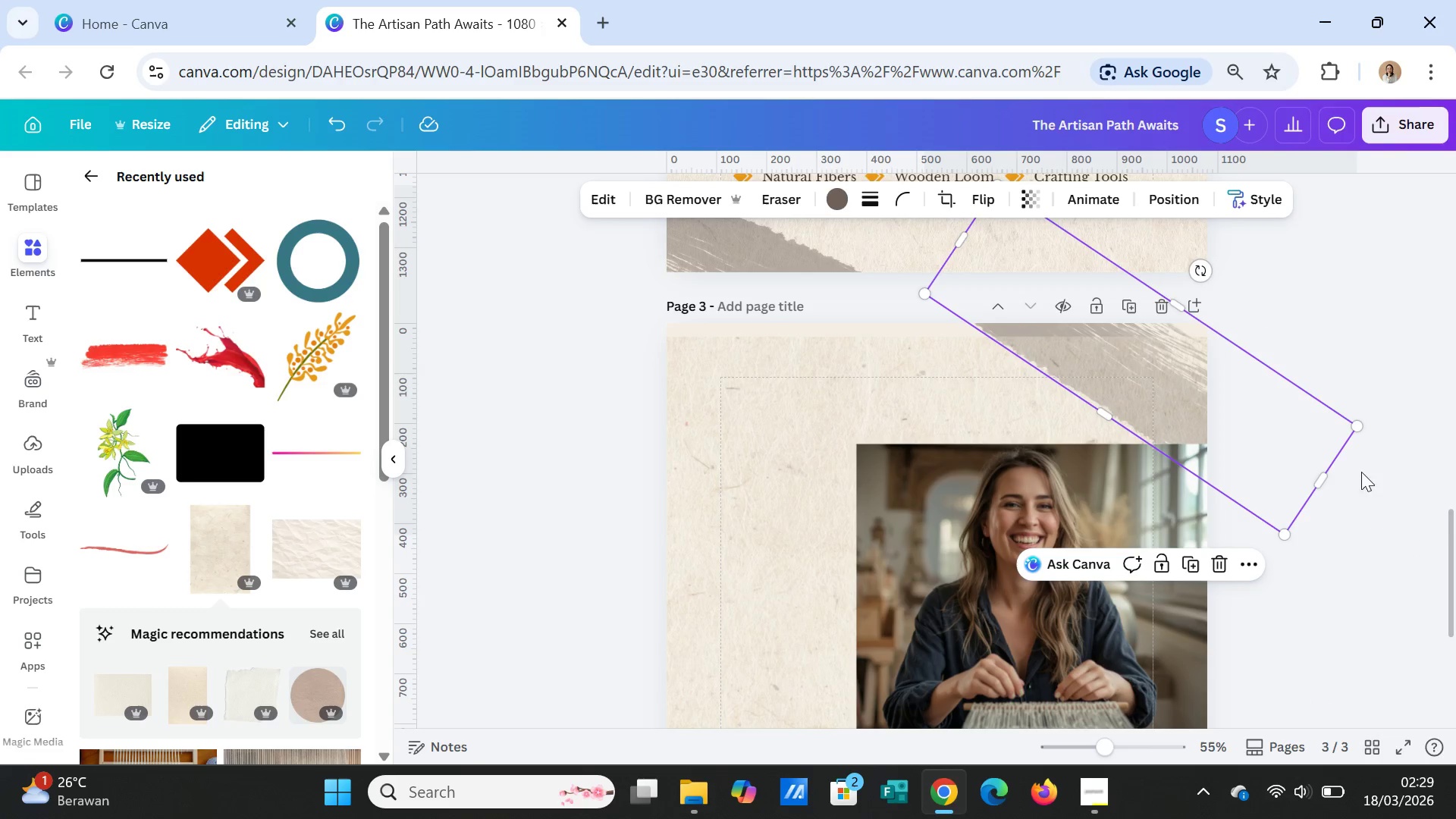 
left_click([1373, 480])
 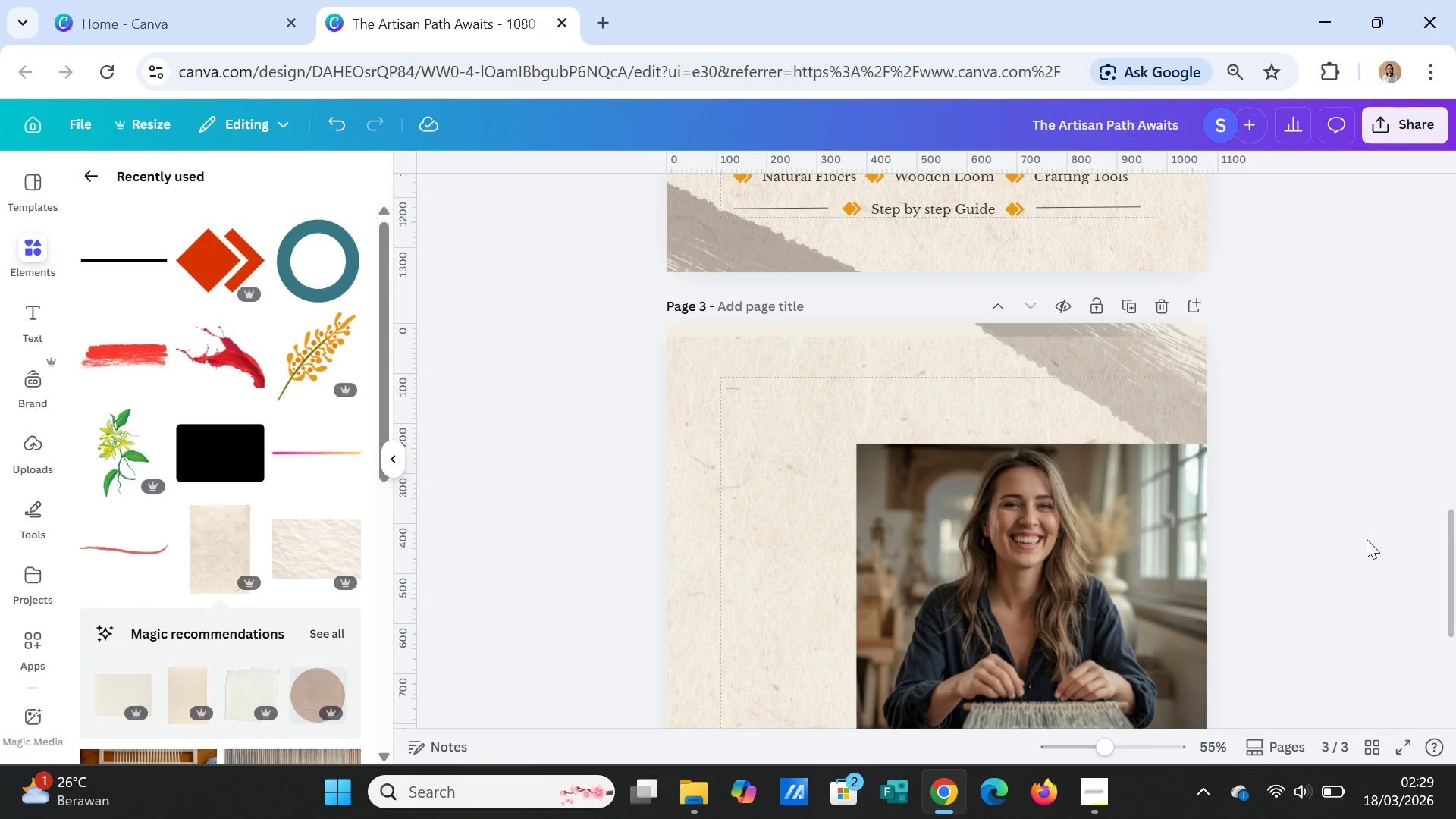 
left_click([1367, 539])
 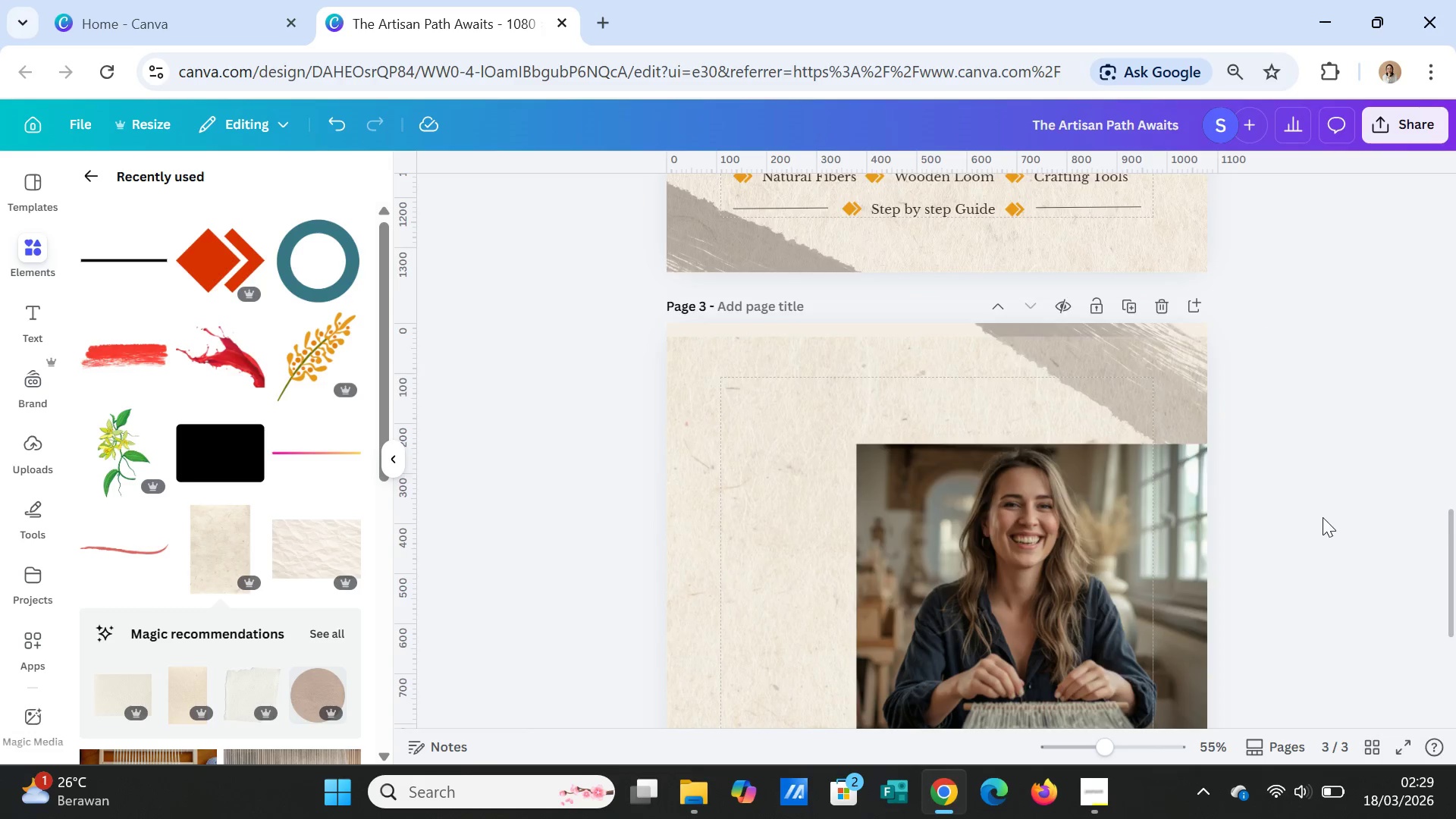 
scroll: coordinate [1323, 523], scroll_direction: down, amount: 4.0
 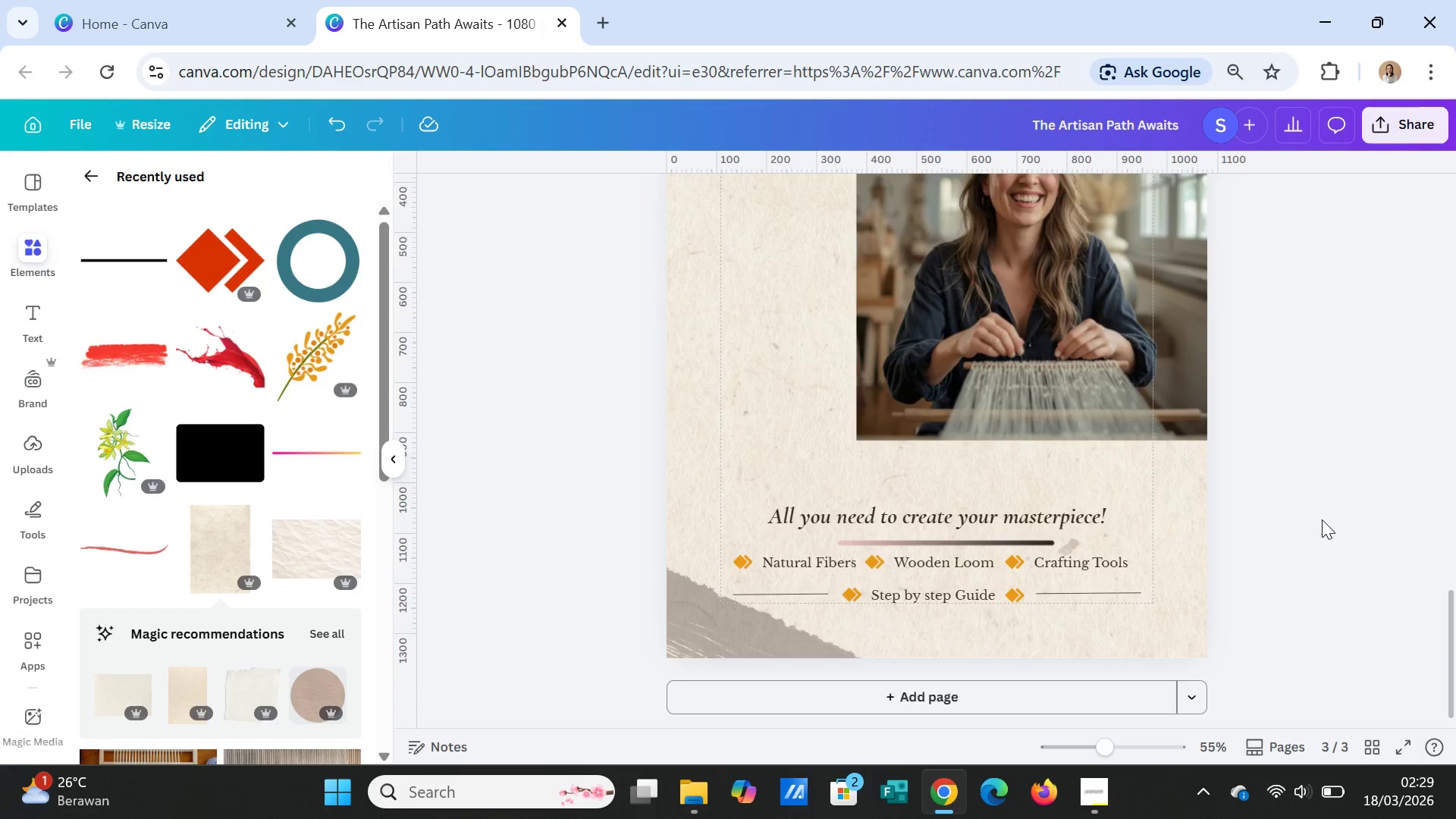 
scroll: coordinate [1322, 519], scroll_direction: up, amount: 4.0
 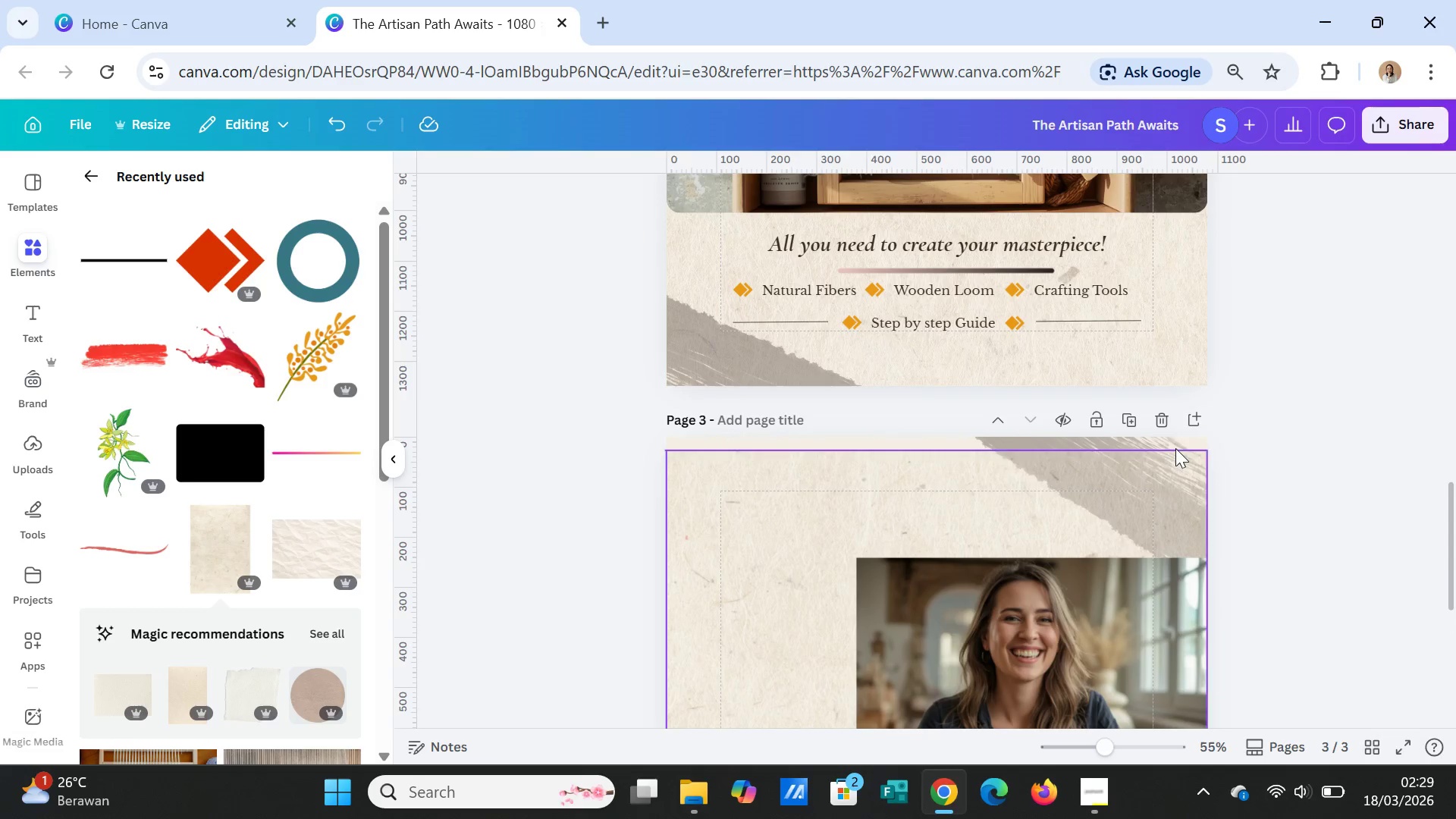 
left_click([1176, 441])
 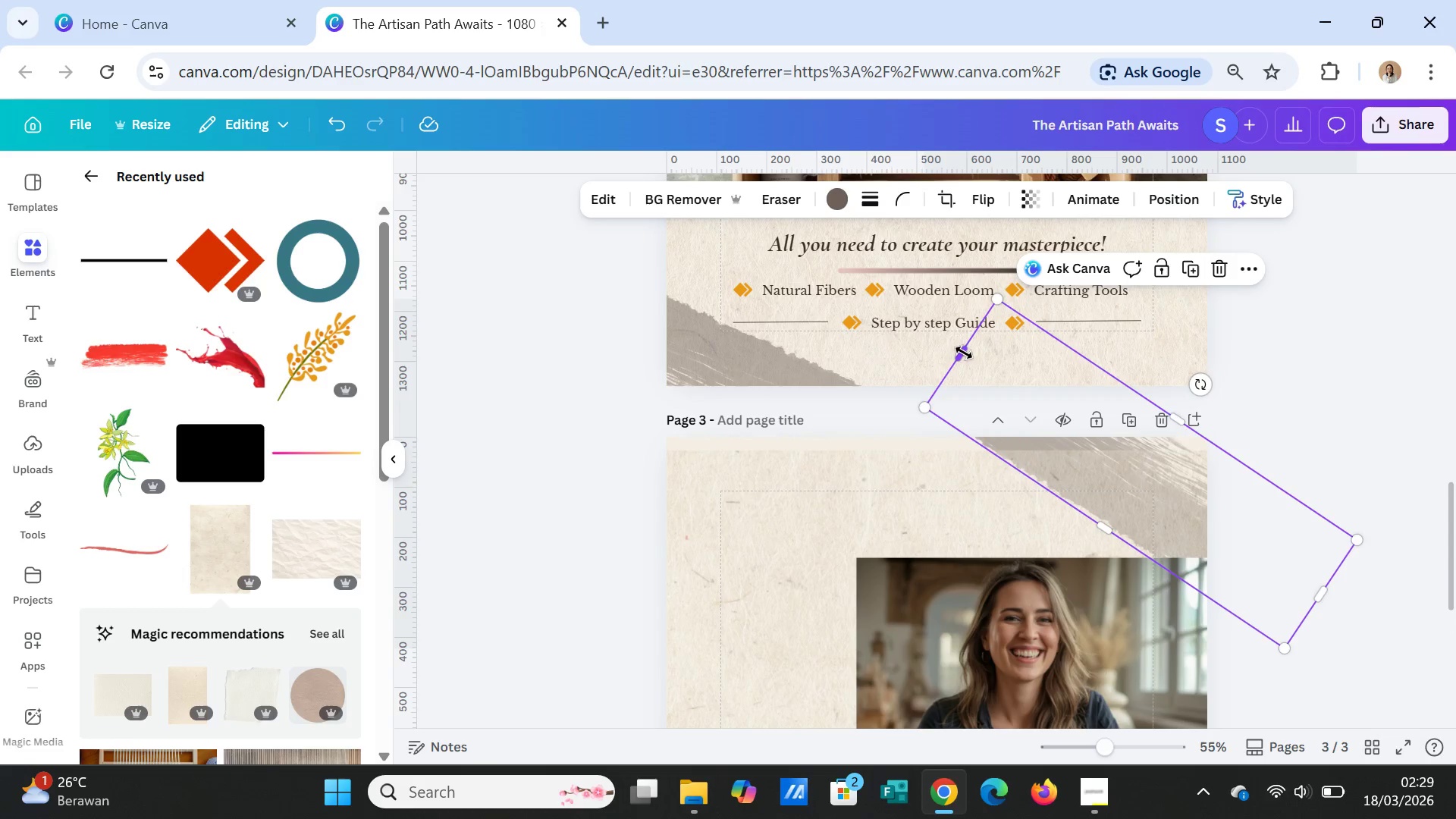 
left_click_drag(start_coordinate=[962, 351], to_coordinate=[1040, 393])
 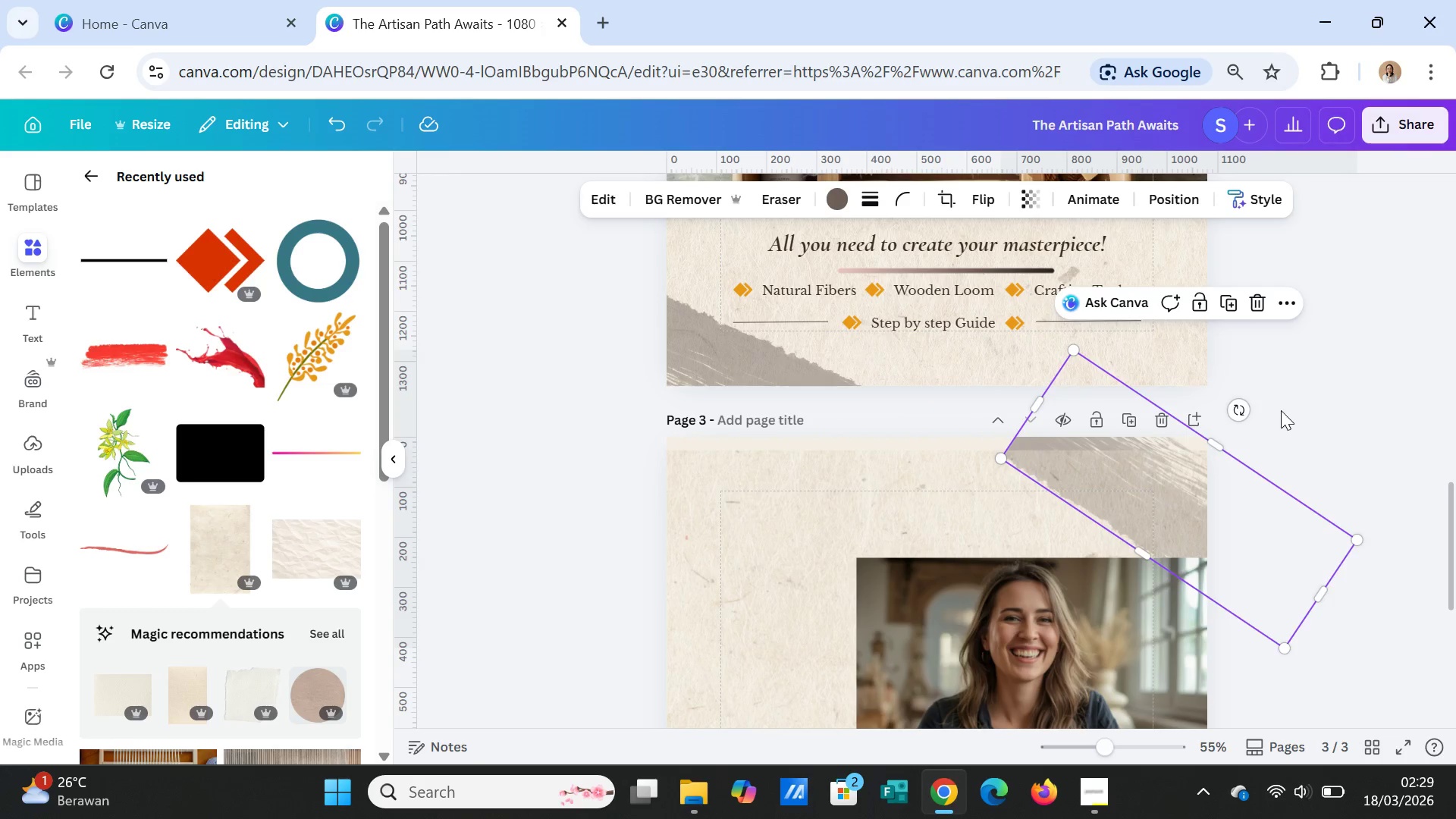 
left_click([1281, 410])
 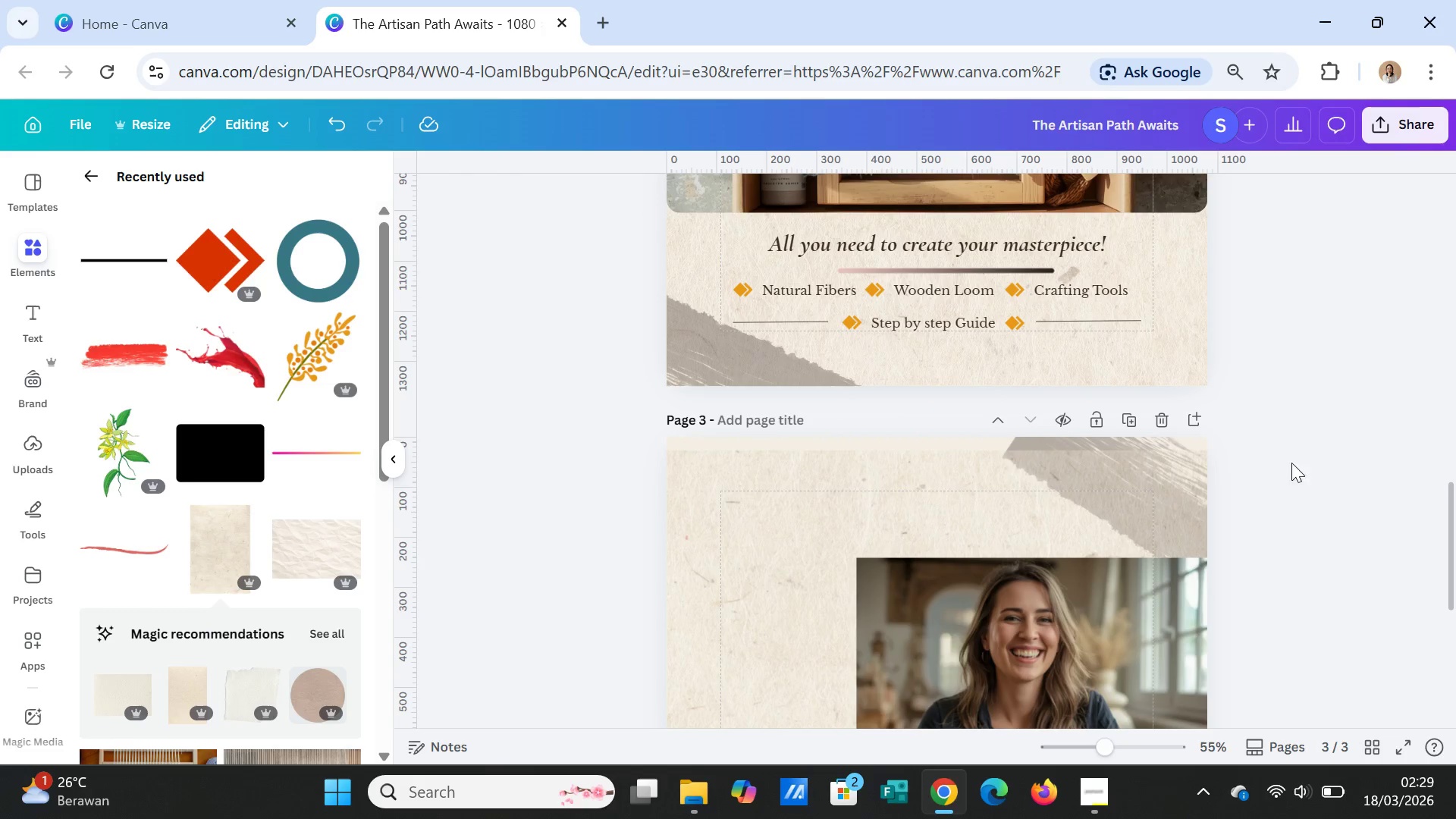 
left_click([1183, 504])
 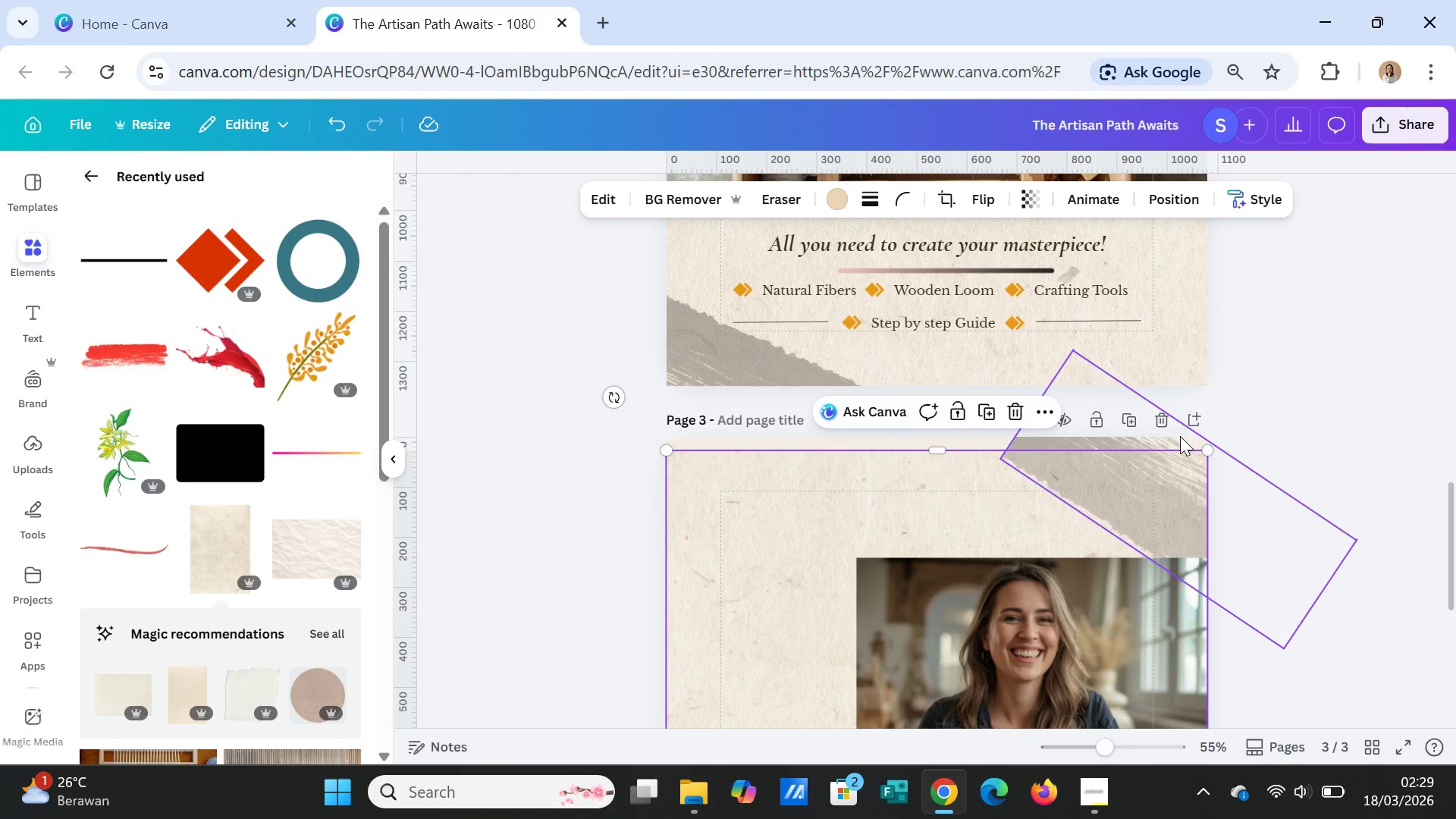 
left_click([1180, 435])
 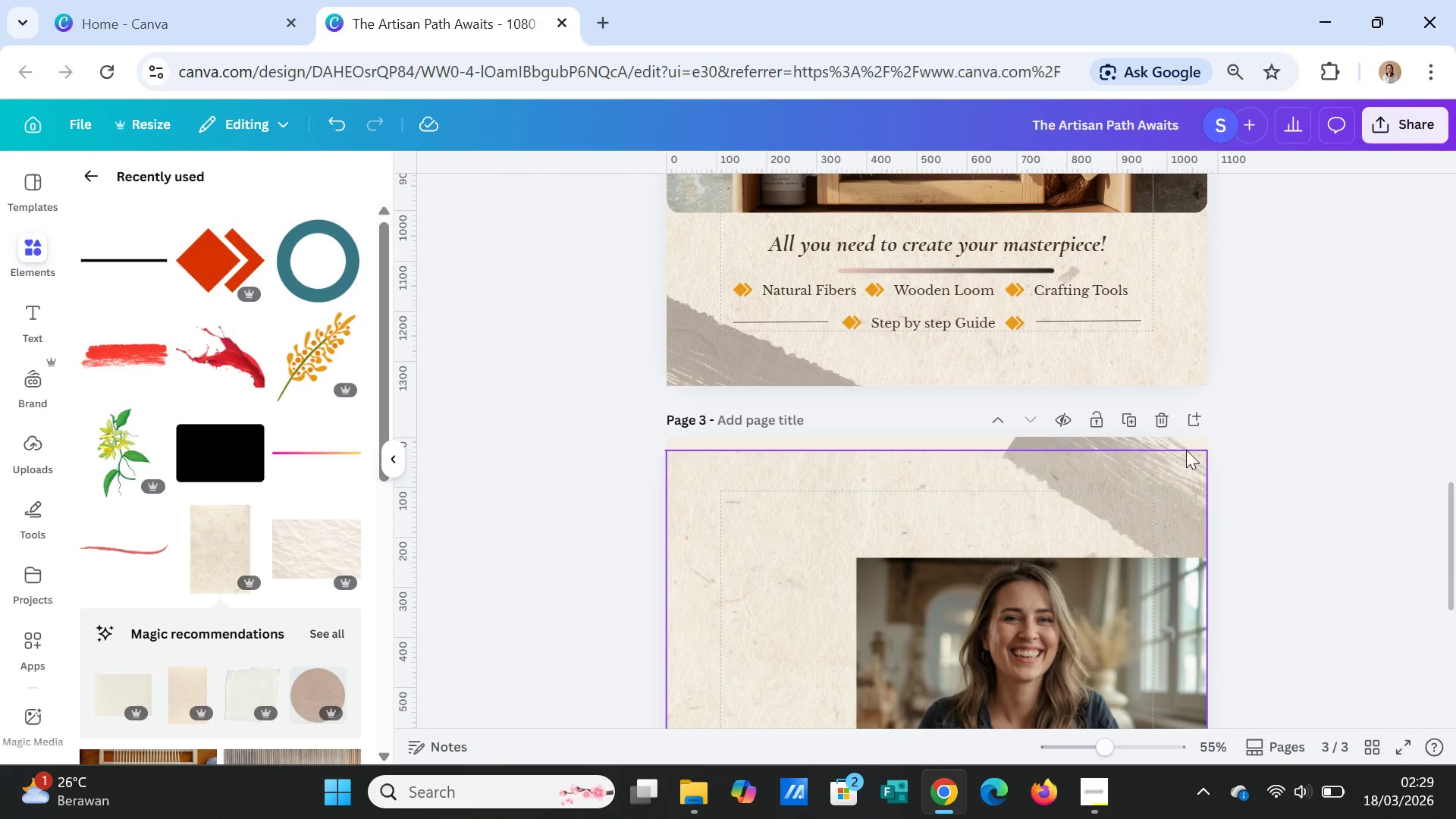 
left_click([1171, 438])
 